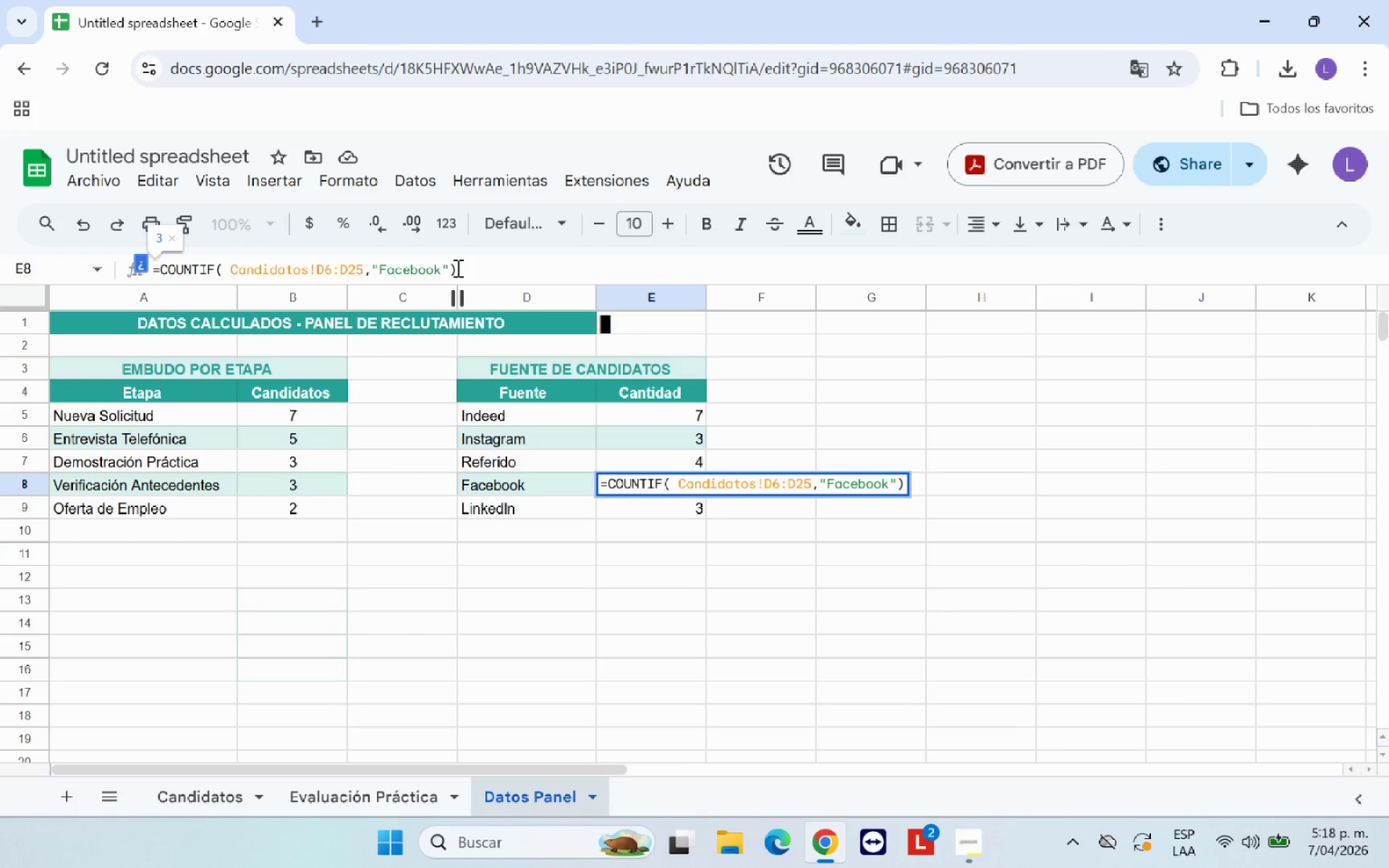 
key(Backspace)
 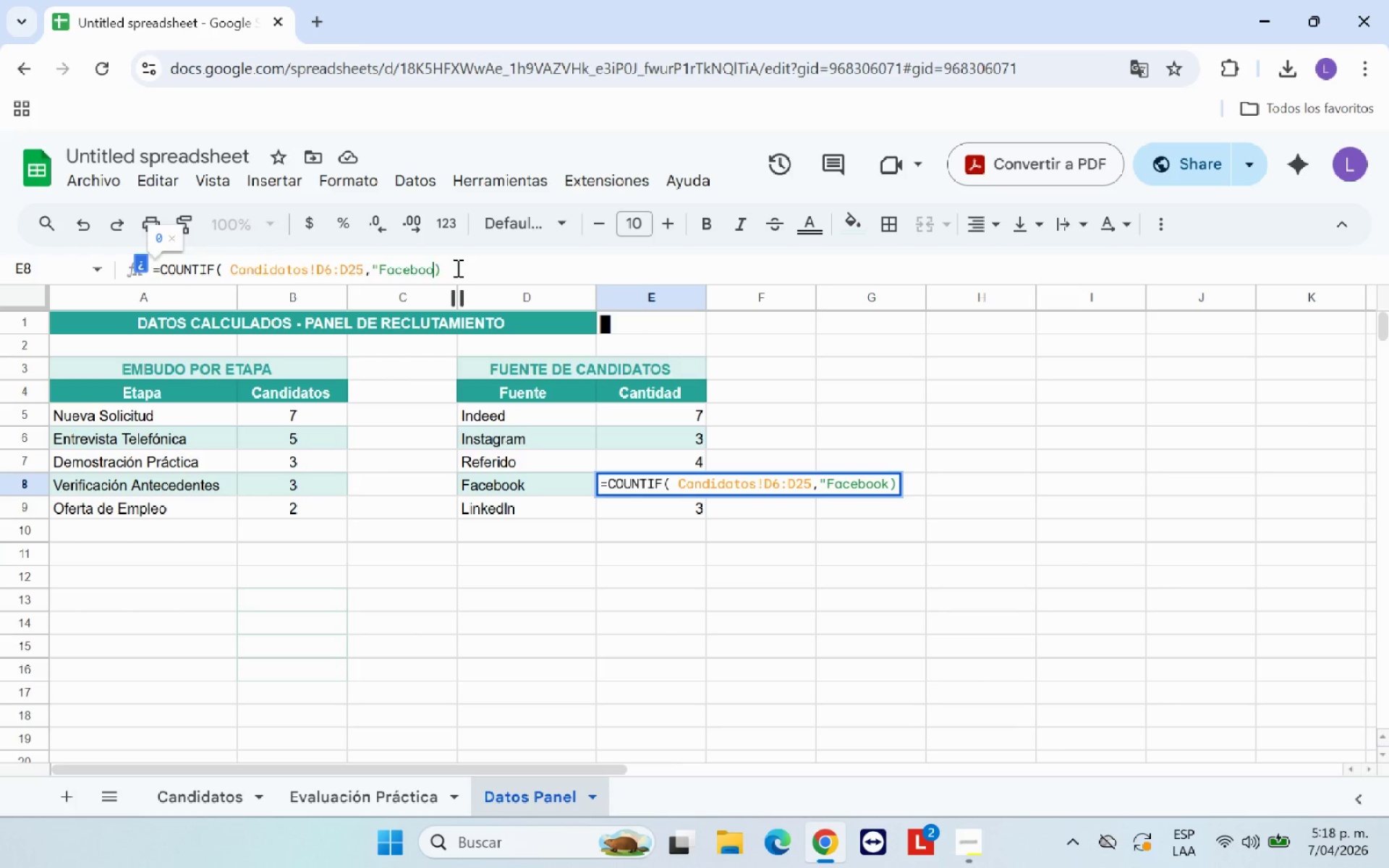 
key(Backspace)
 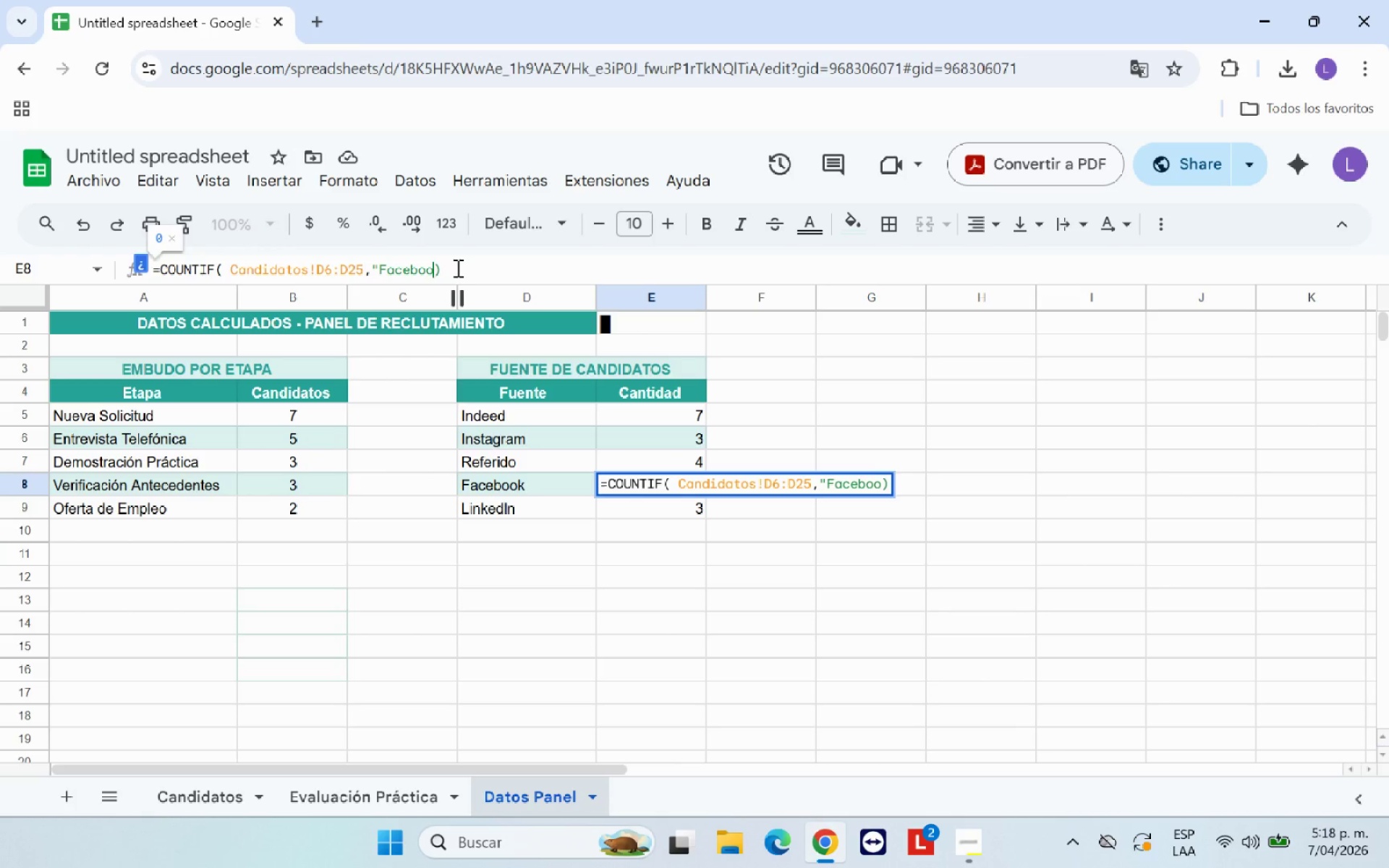 
key(Backspace)
 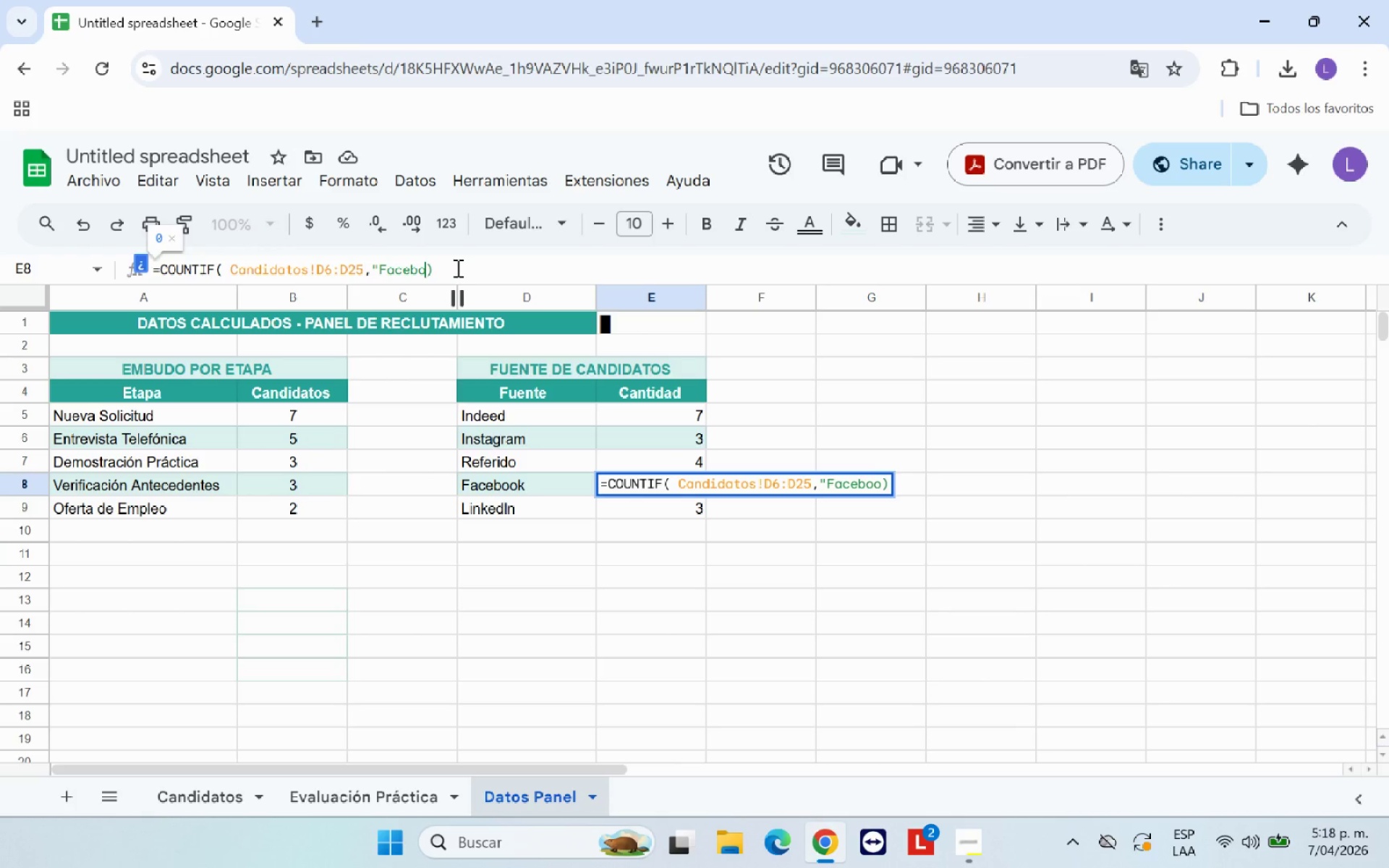 
key(Backspace)
 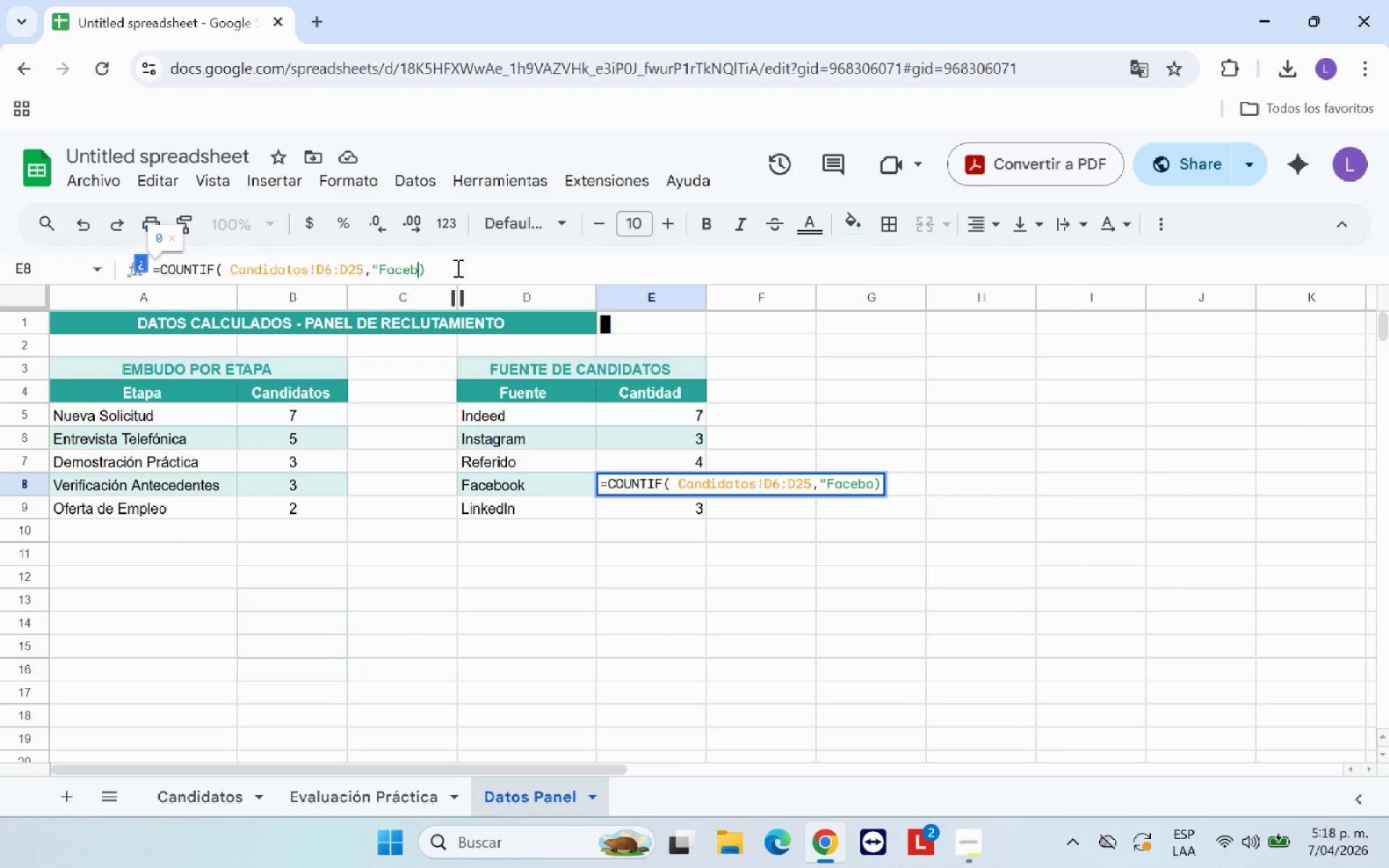 
key(Backspace)
 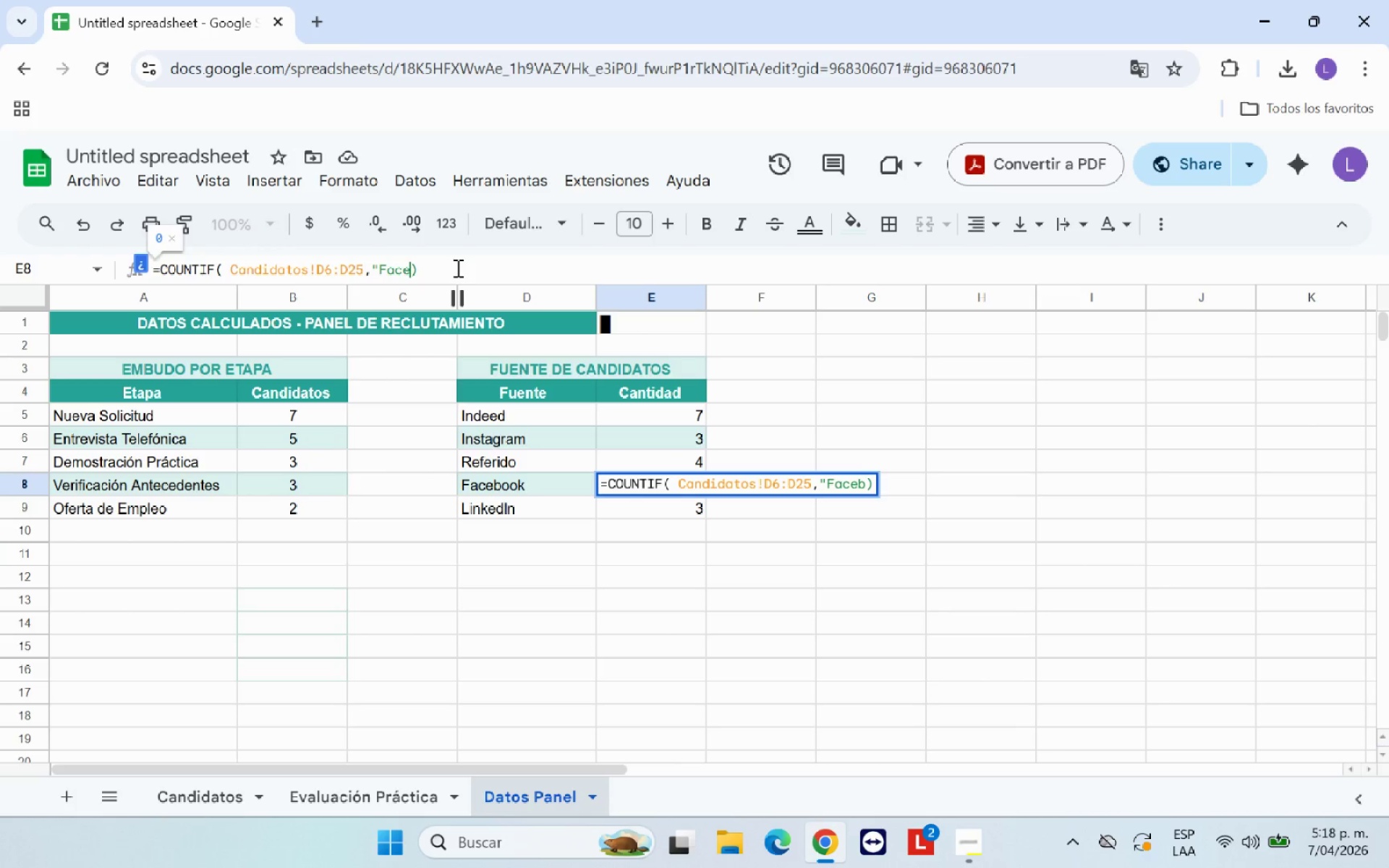 
key(Backspace)
 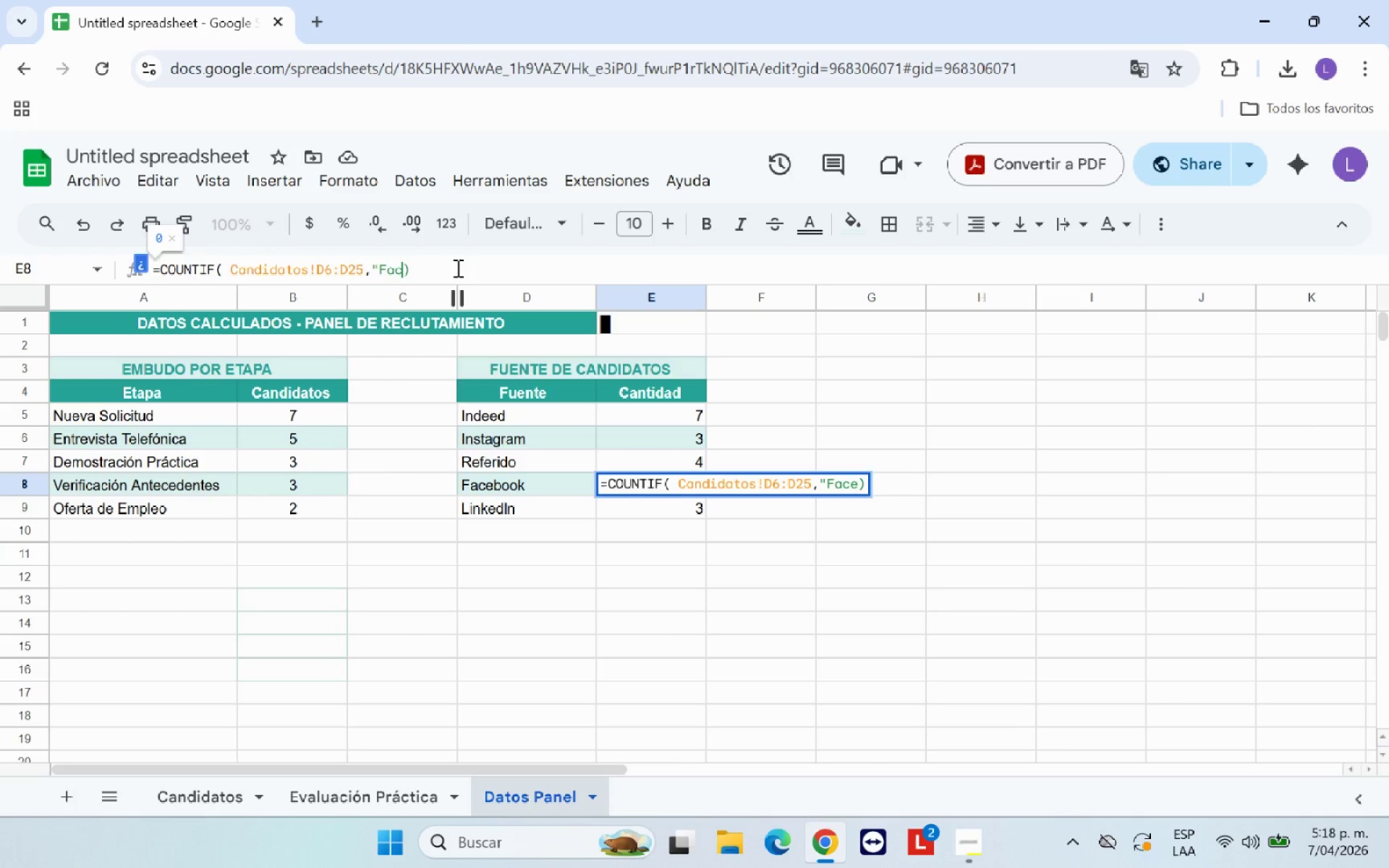 
key(Backspace)
 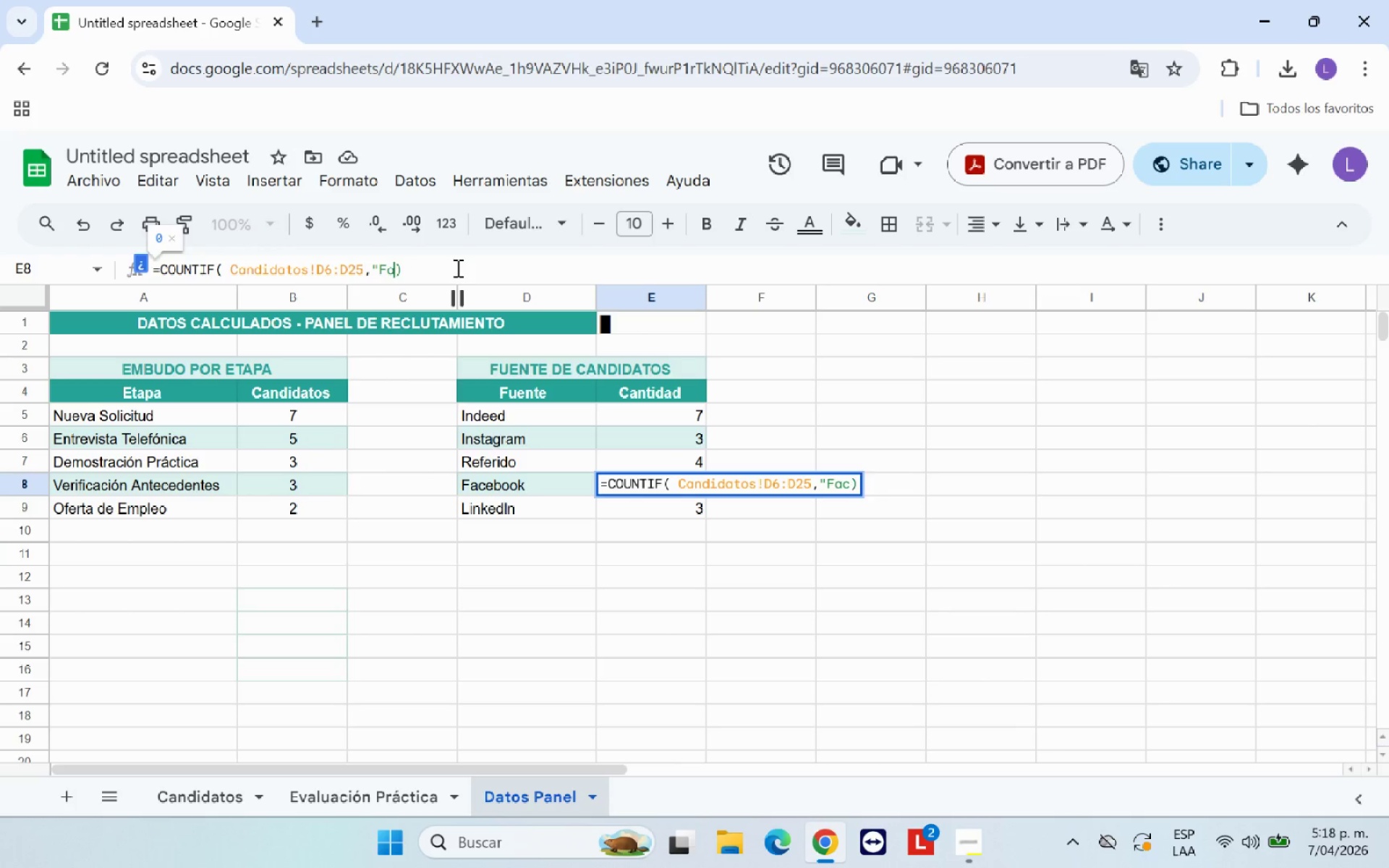 
key(Backspace)
 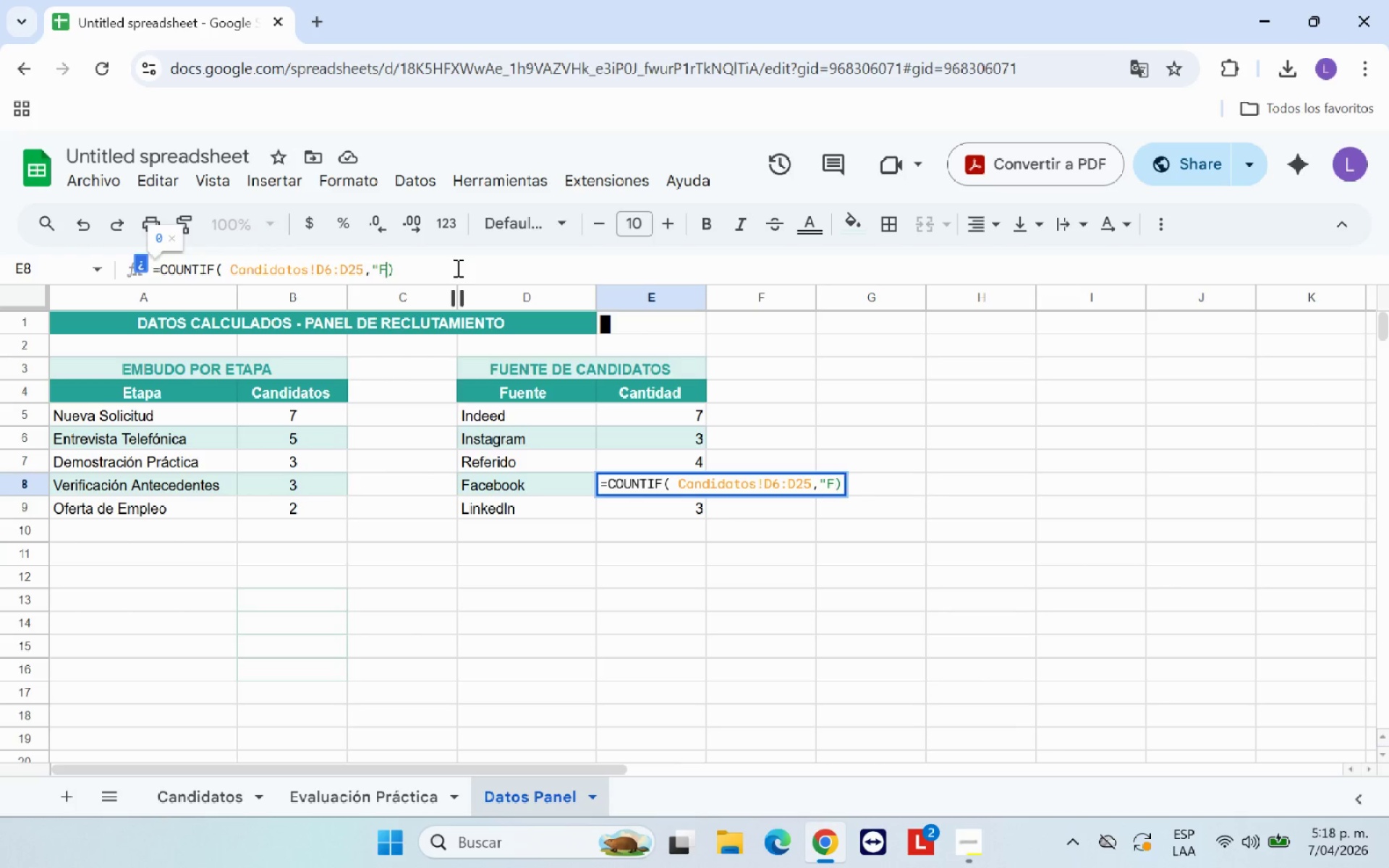 
key(Backspace)
 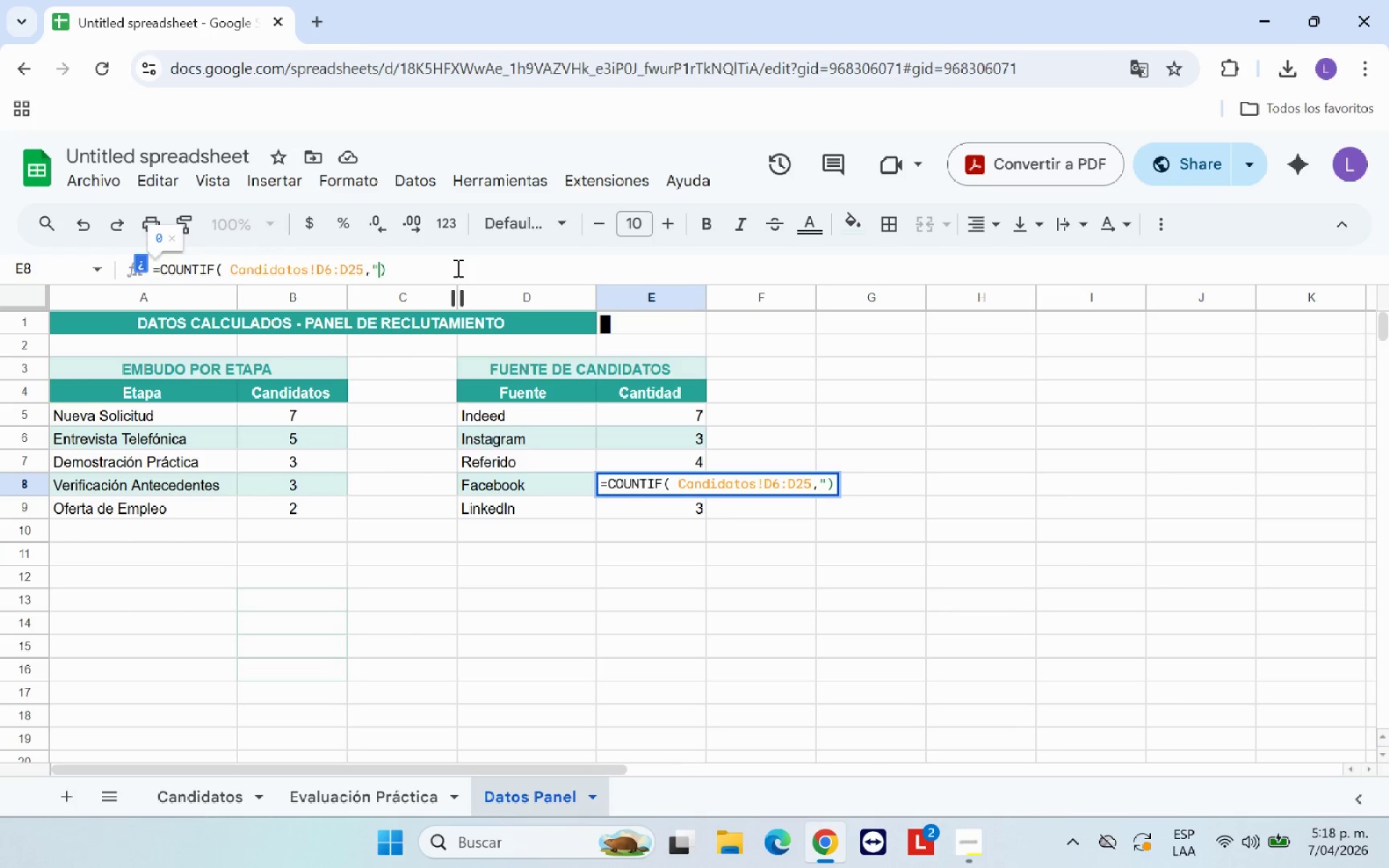 
key(Backspace)
 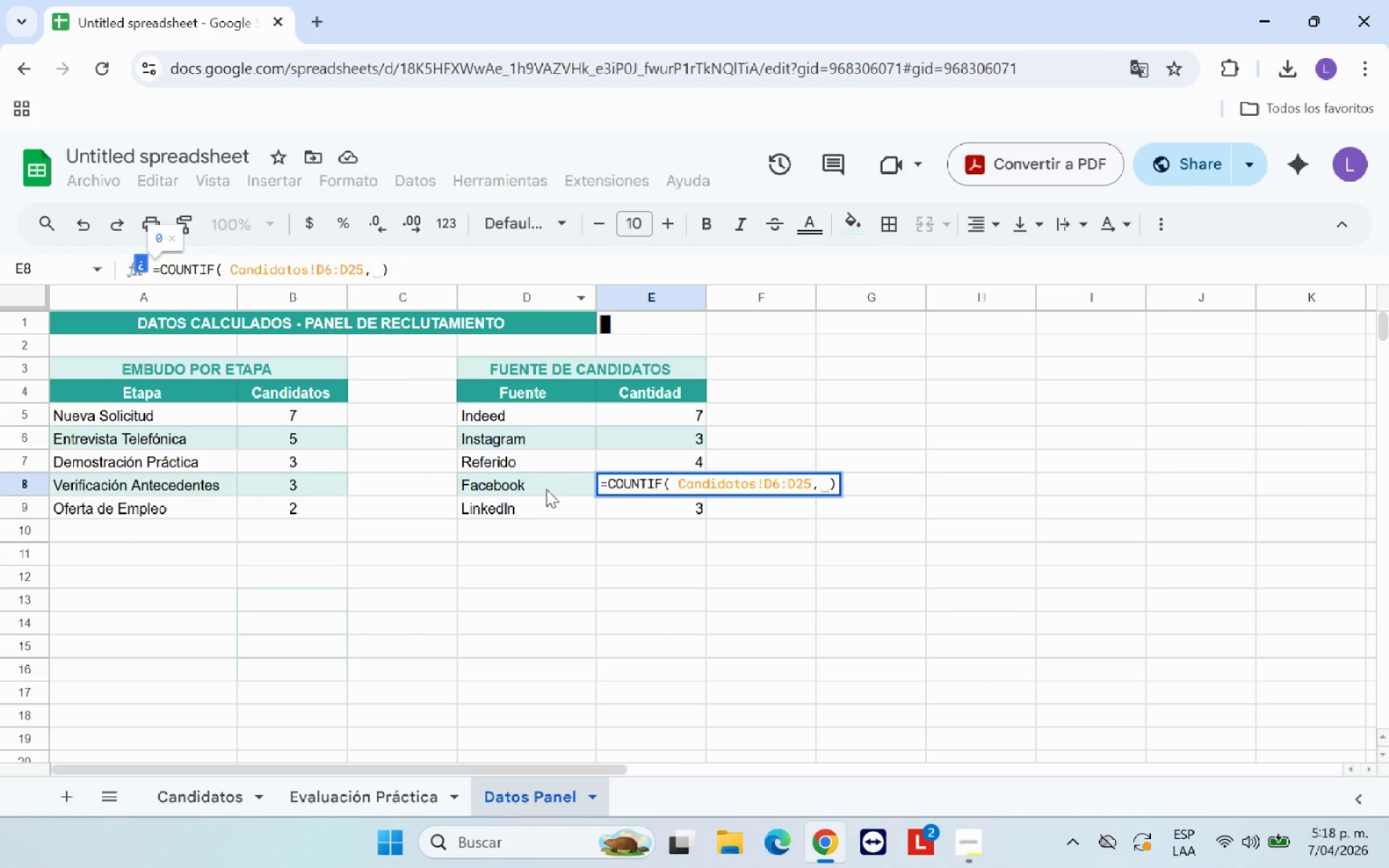 
left_click([541, 485])
 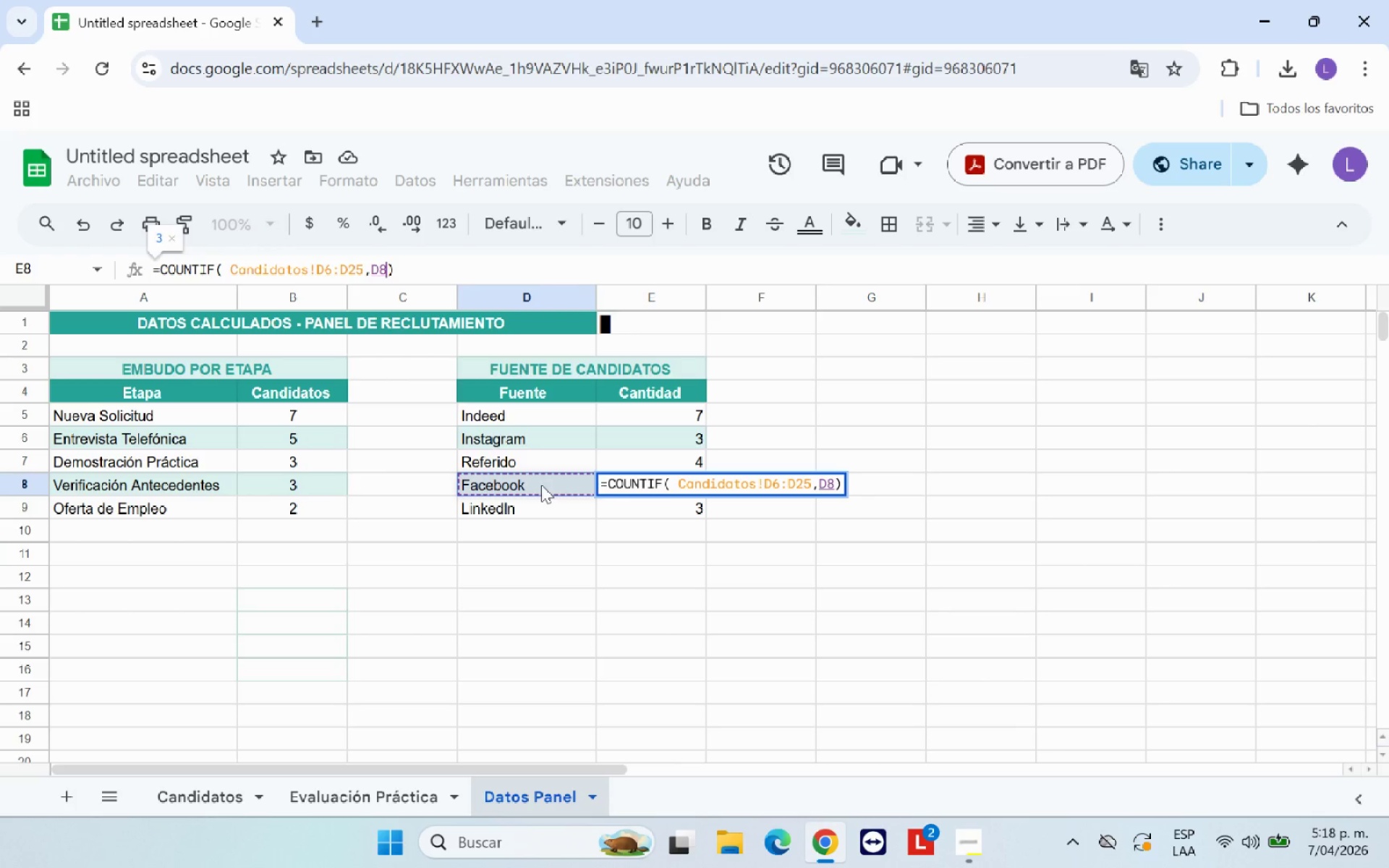 
key(Enter)
 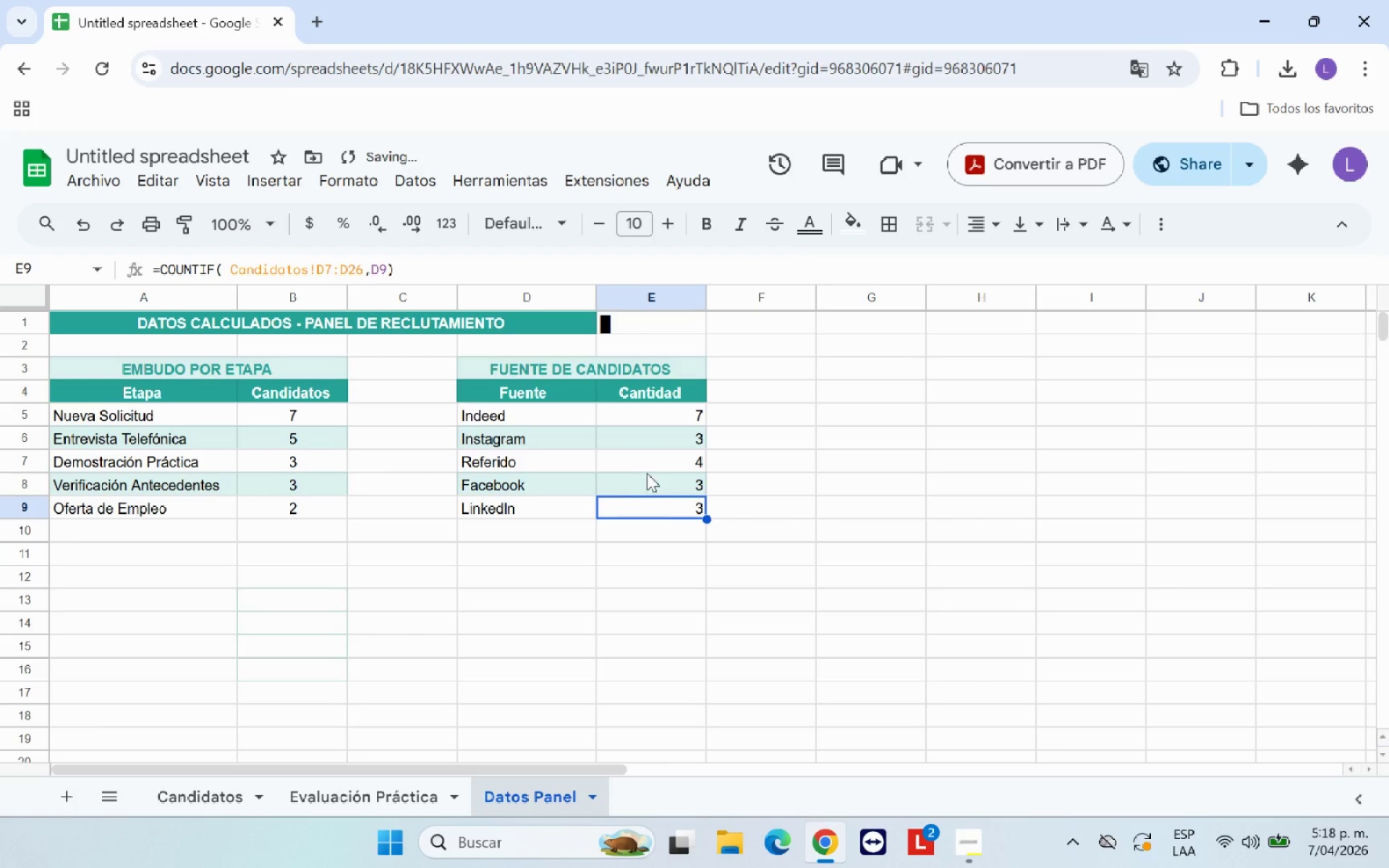 
left_click([655, 460])
 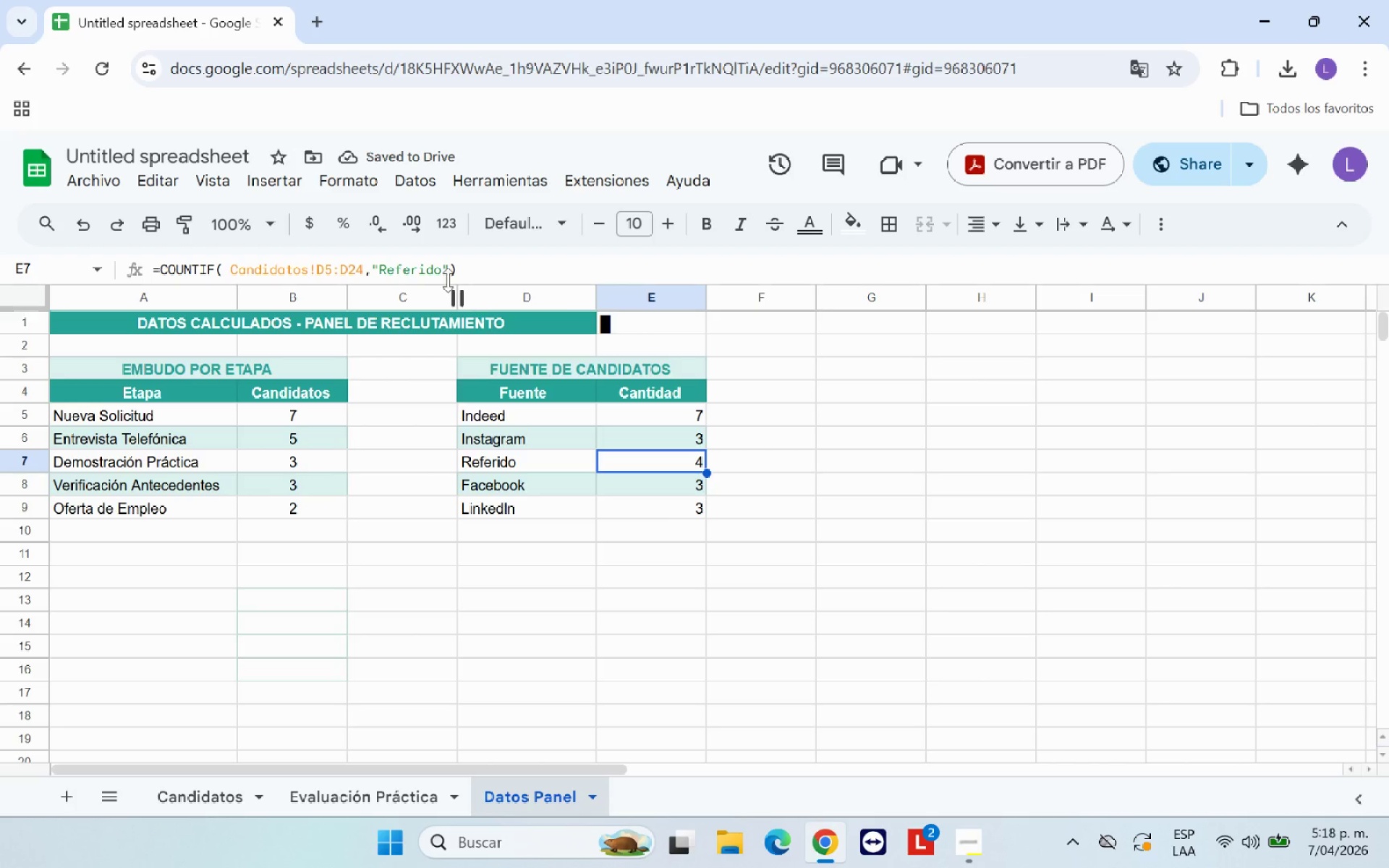 
left_click([446, 265])
 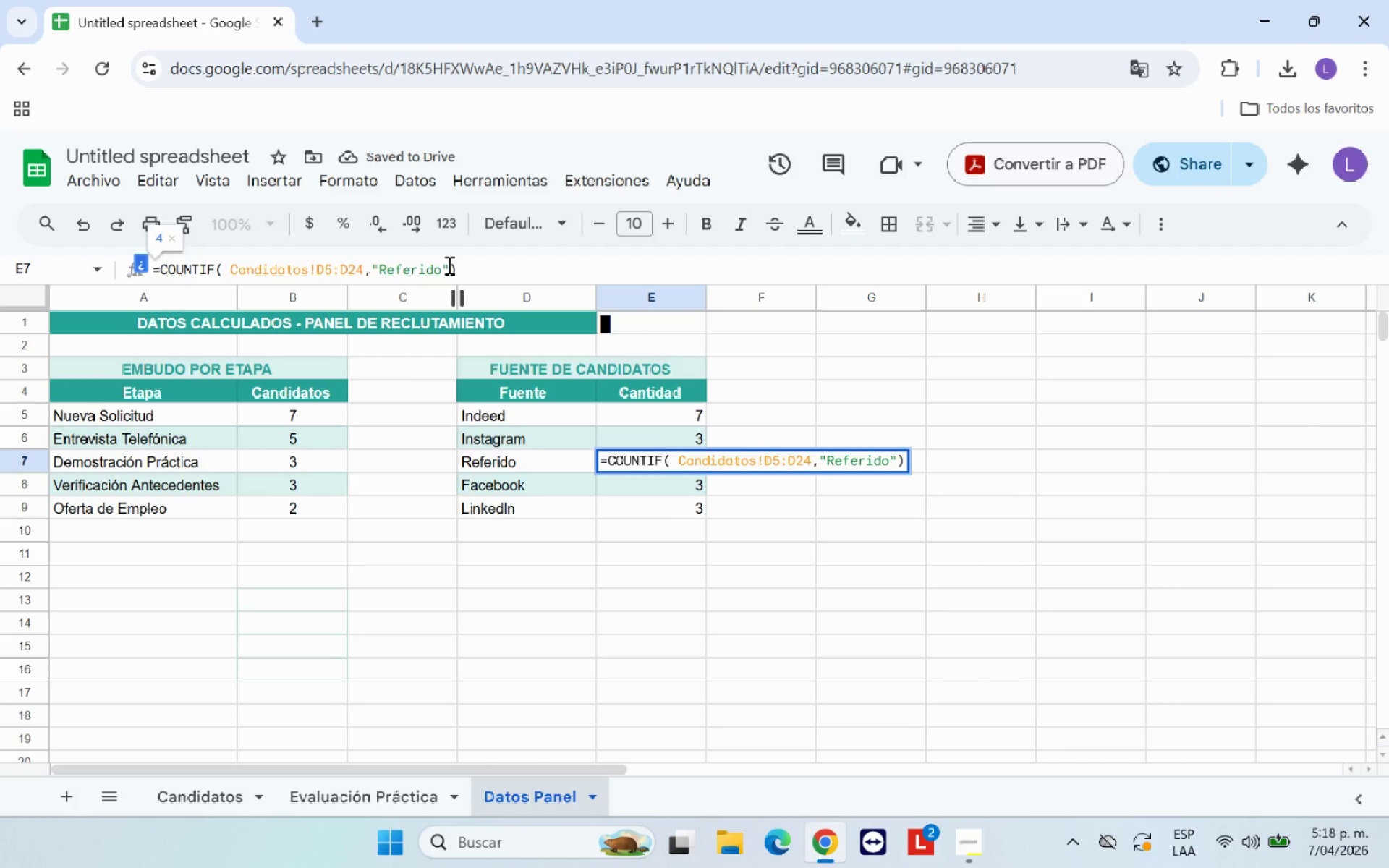 
key(Backspace)
 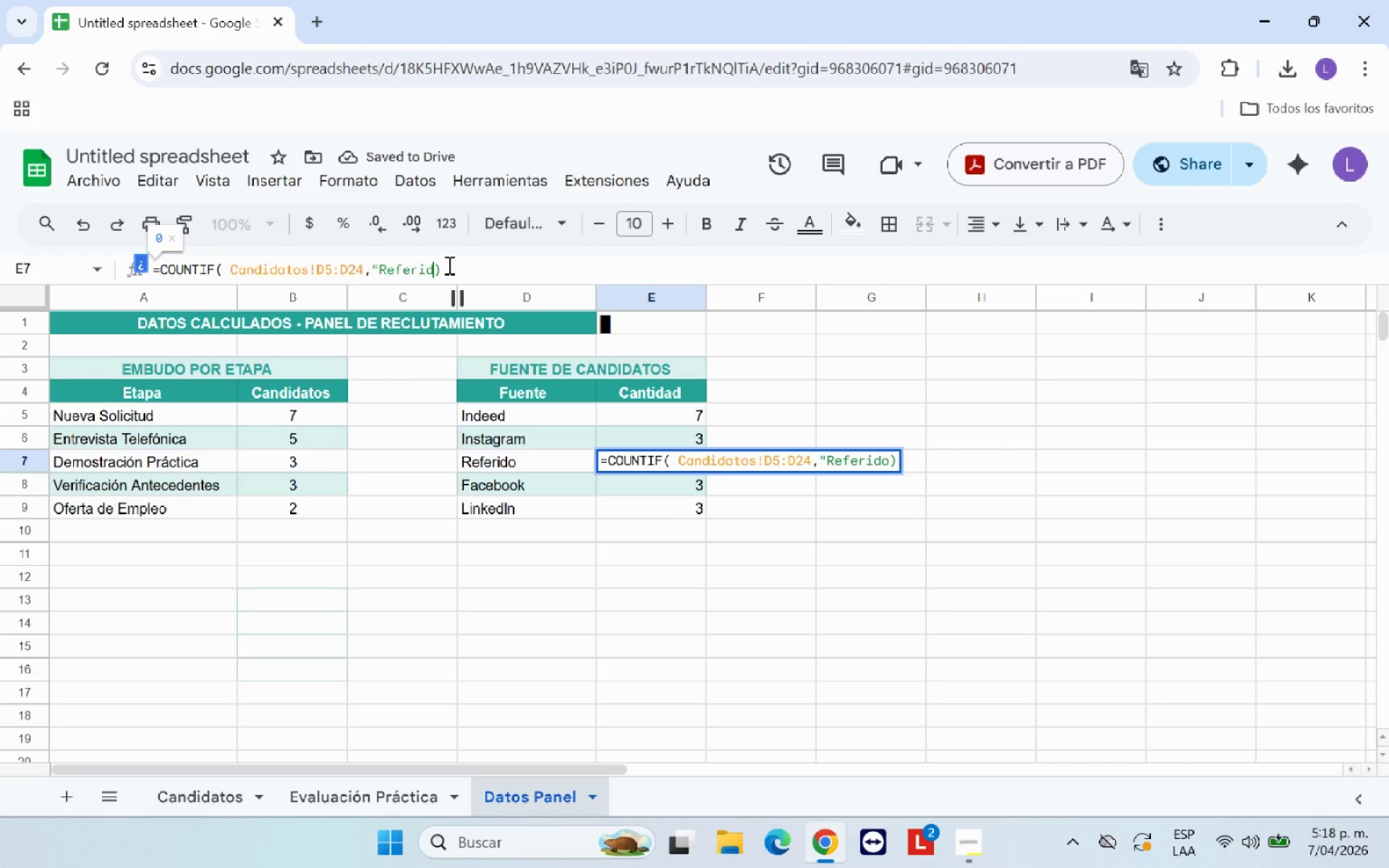 
key(Backspace)
 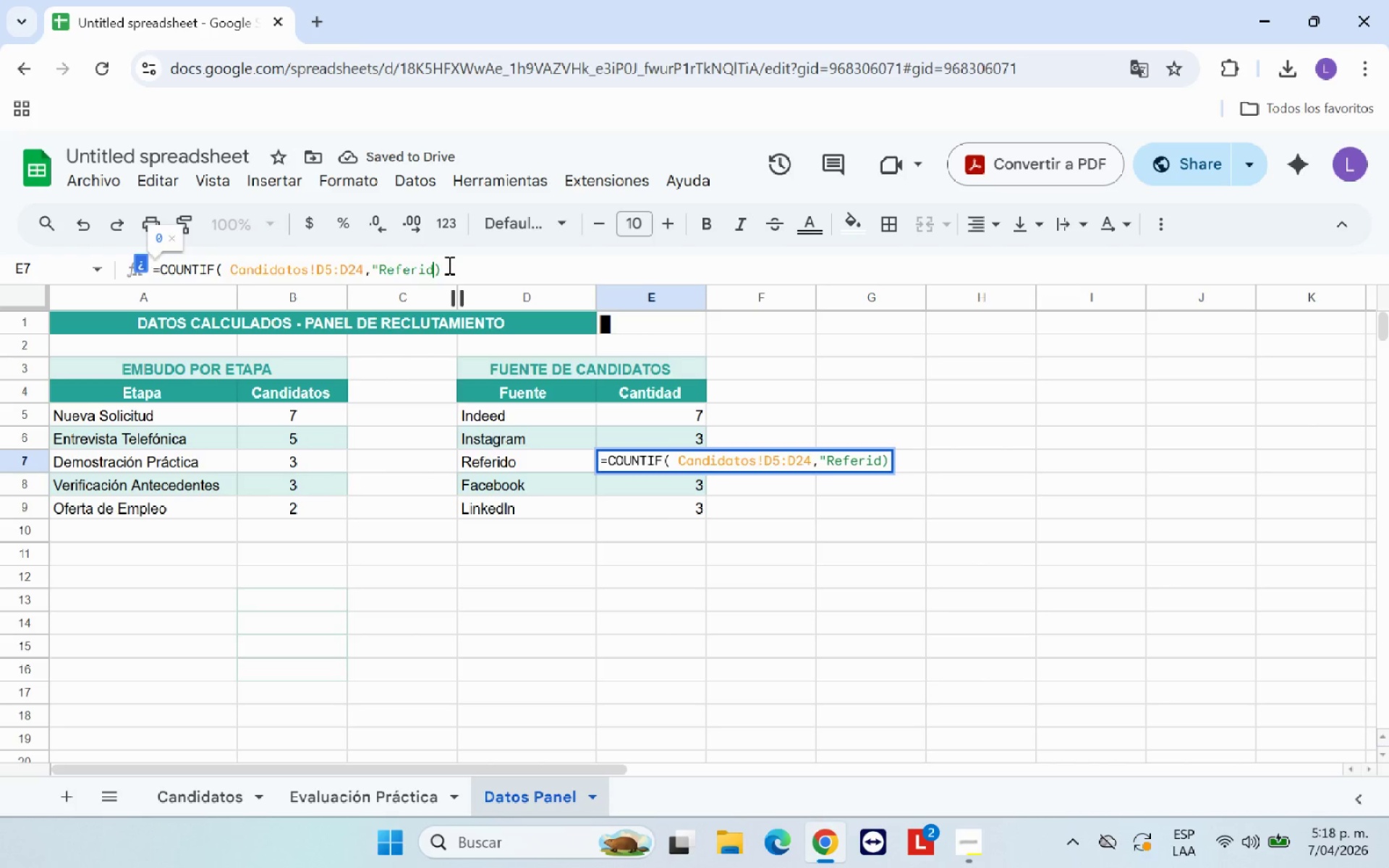 
key(Backspace)
 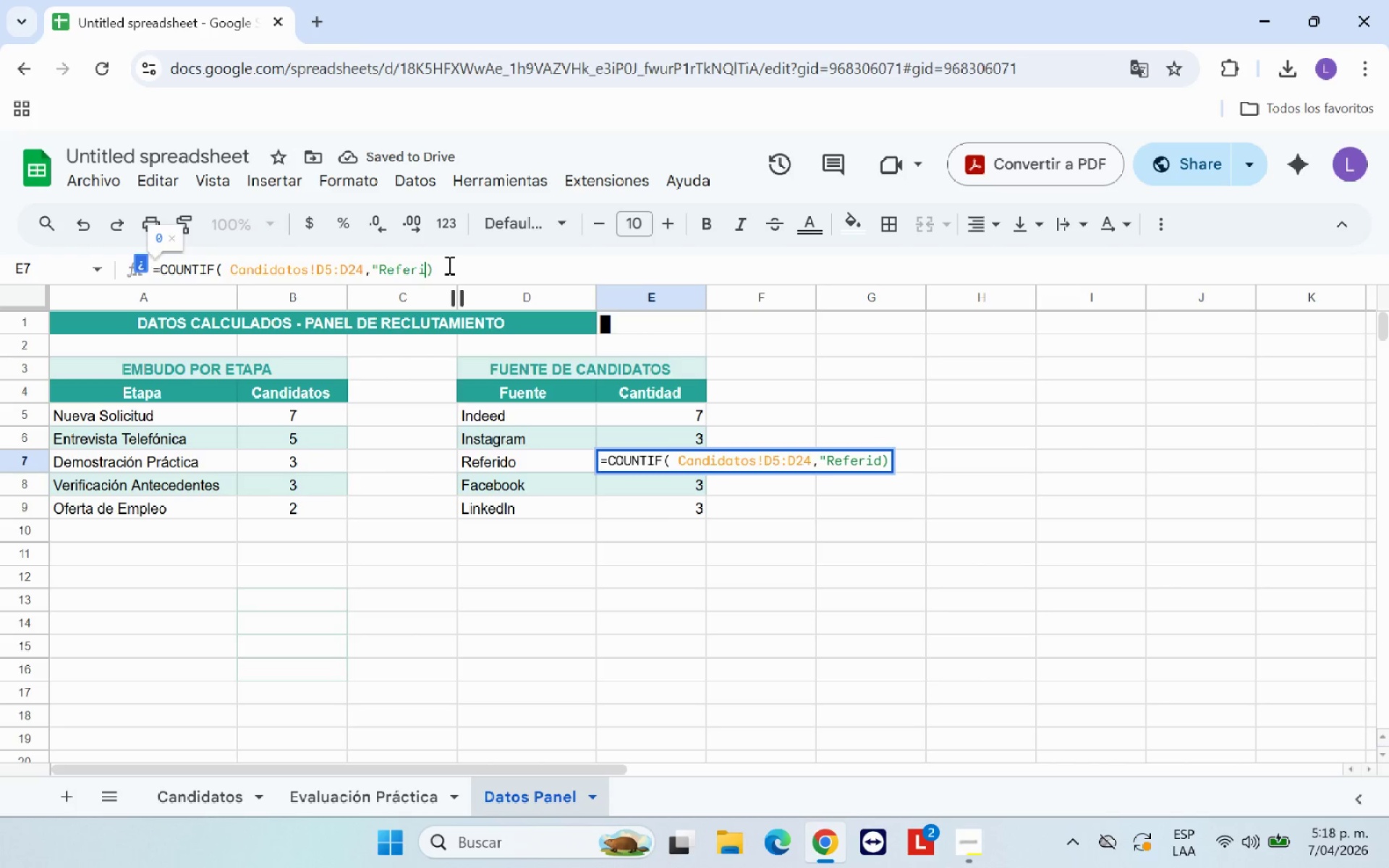 
key(Backspace)
 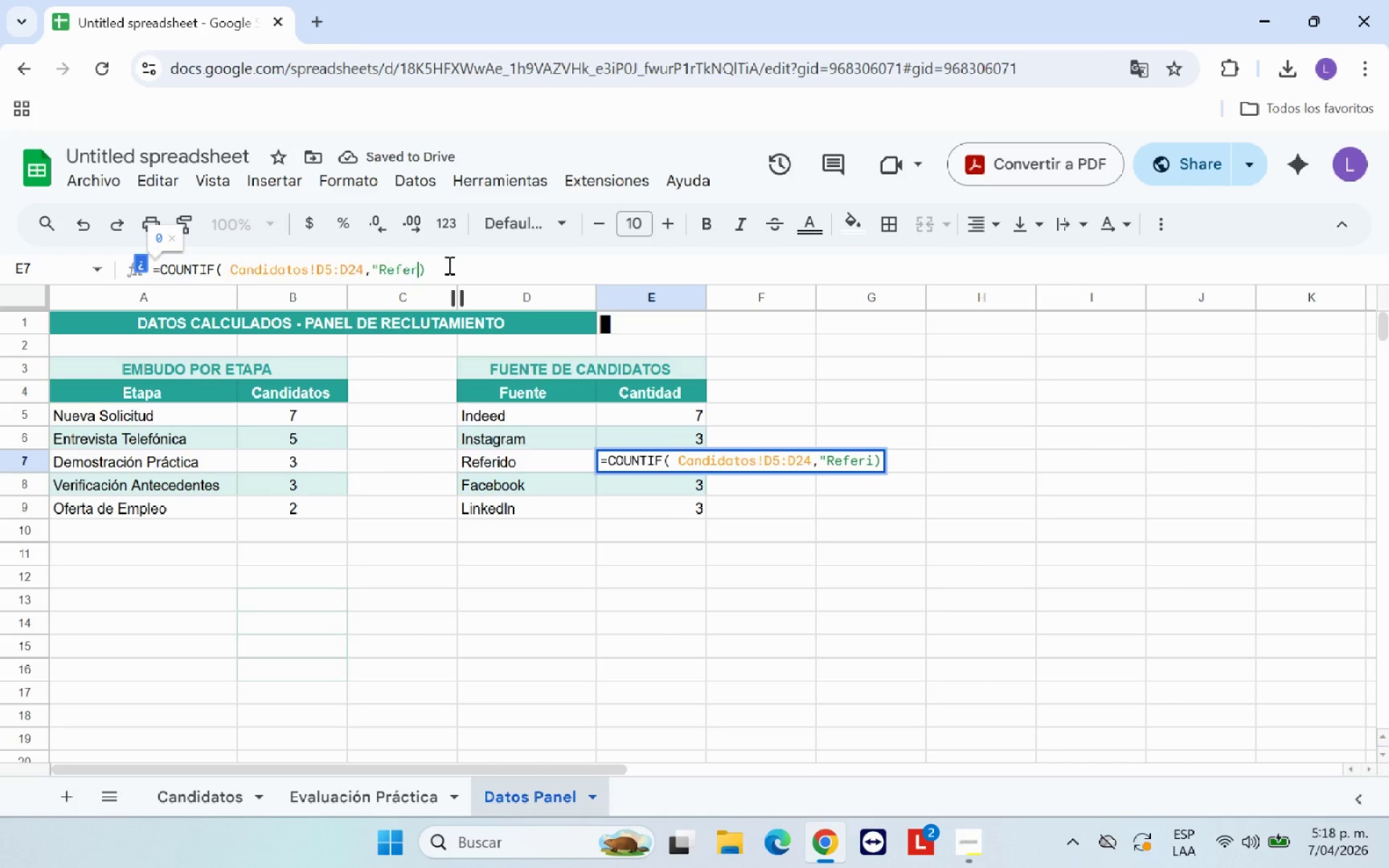 
key(Backspace)
 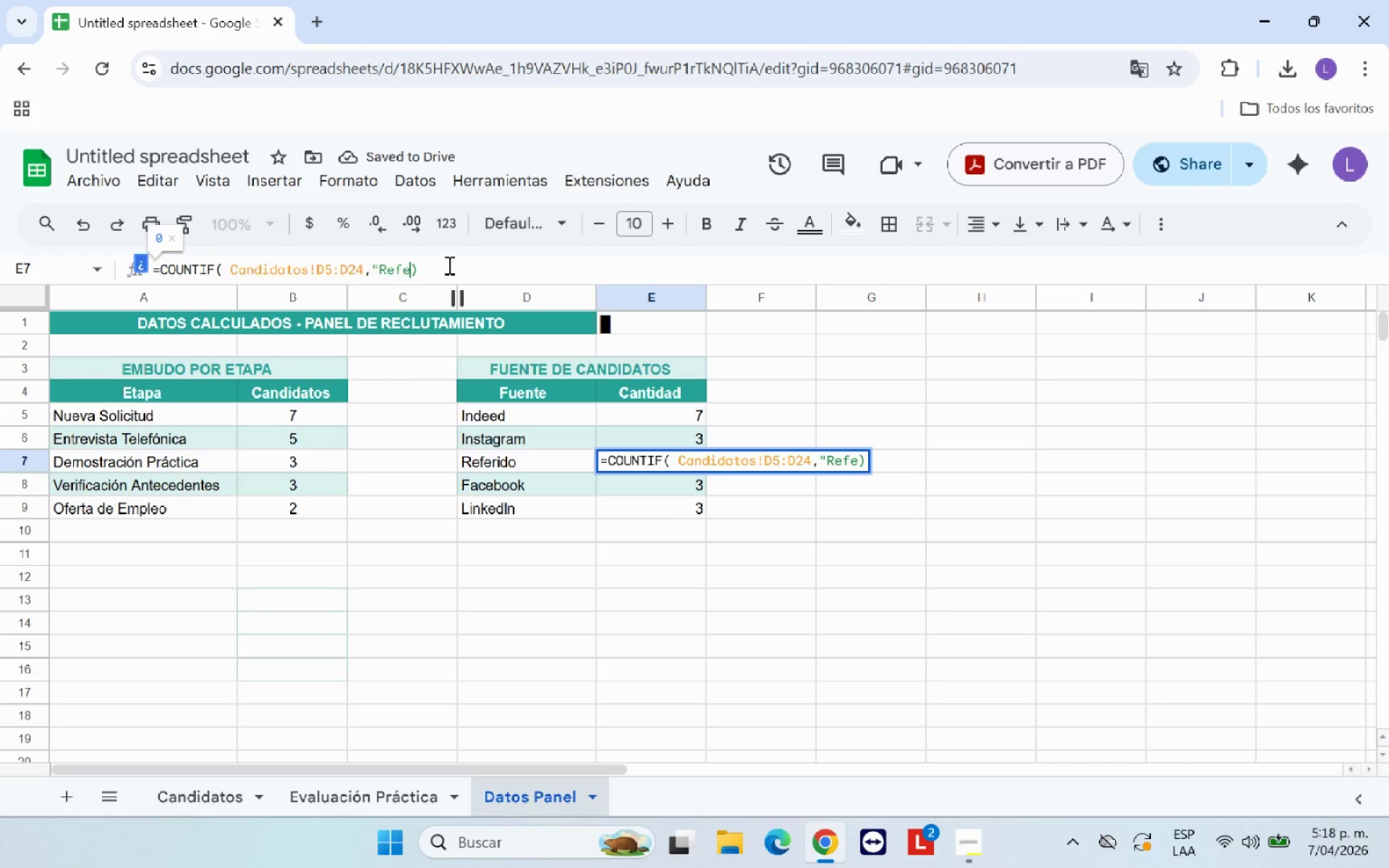 
key(Backspace)
 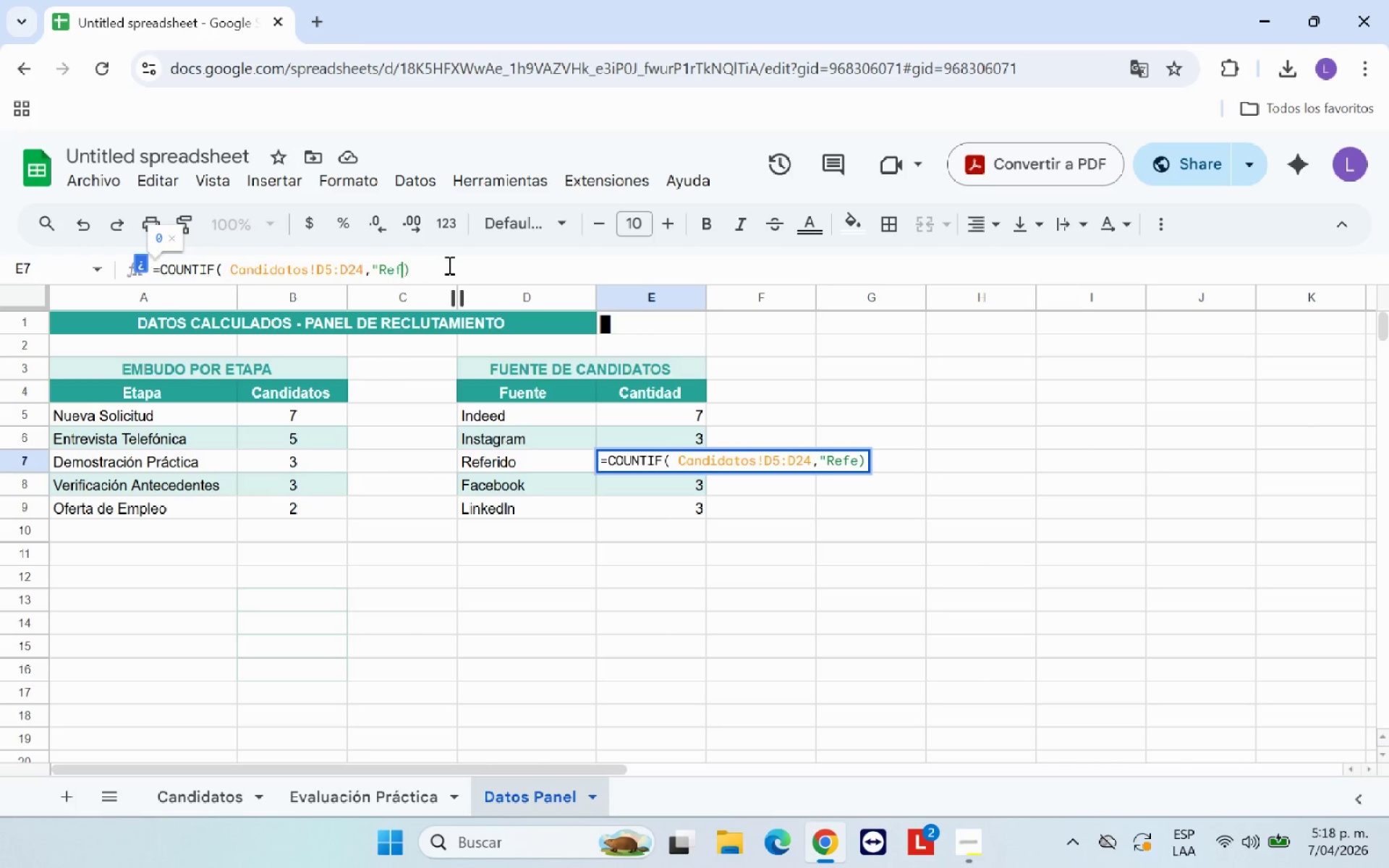 
key(Backspace)
 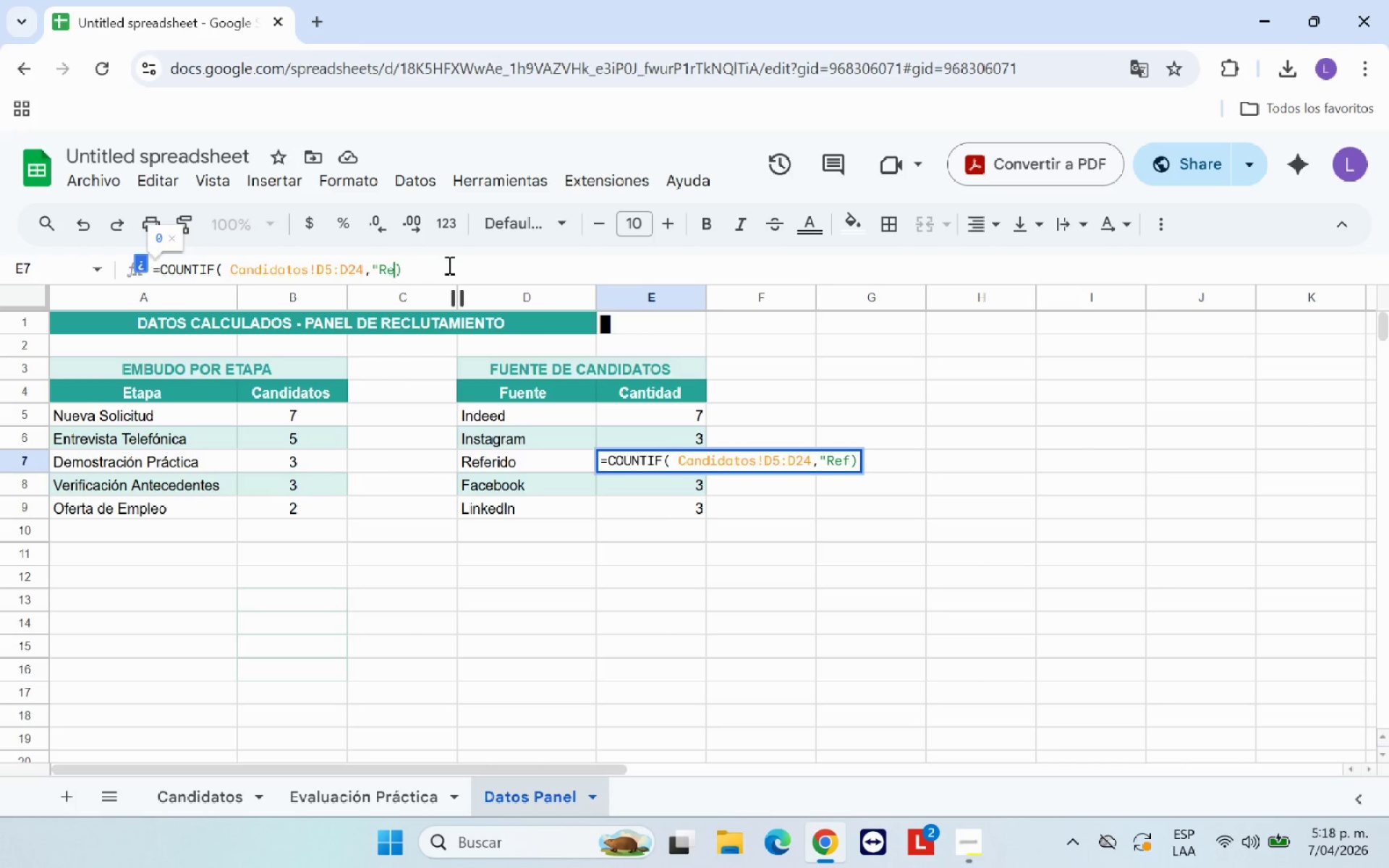 
key(Backspace)
 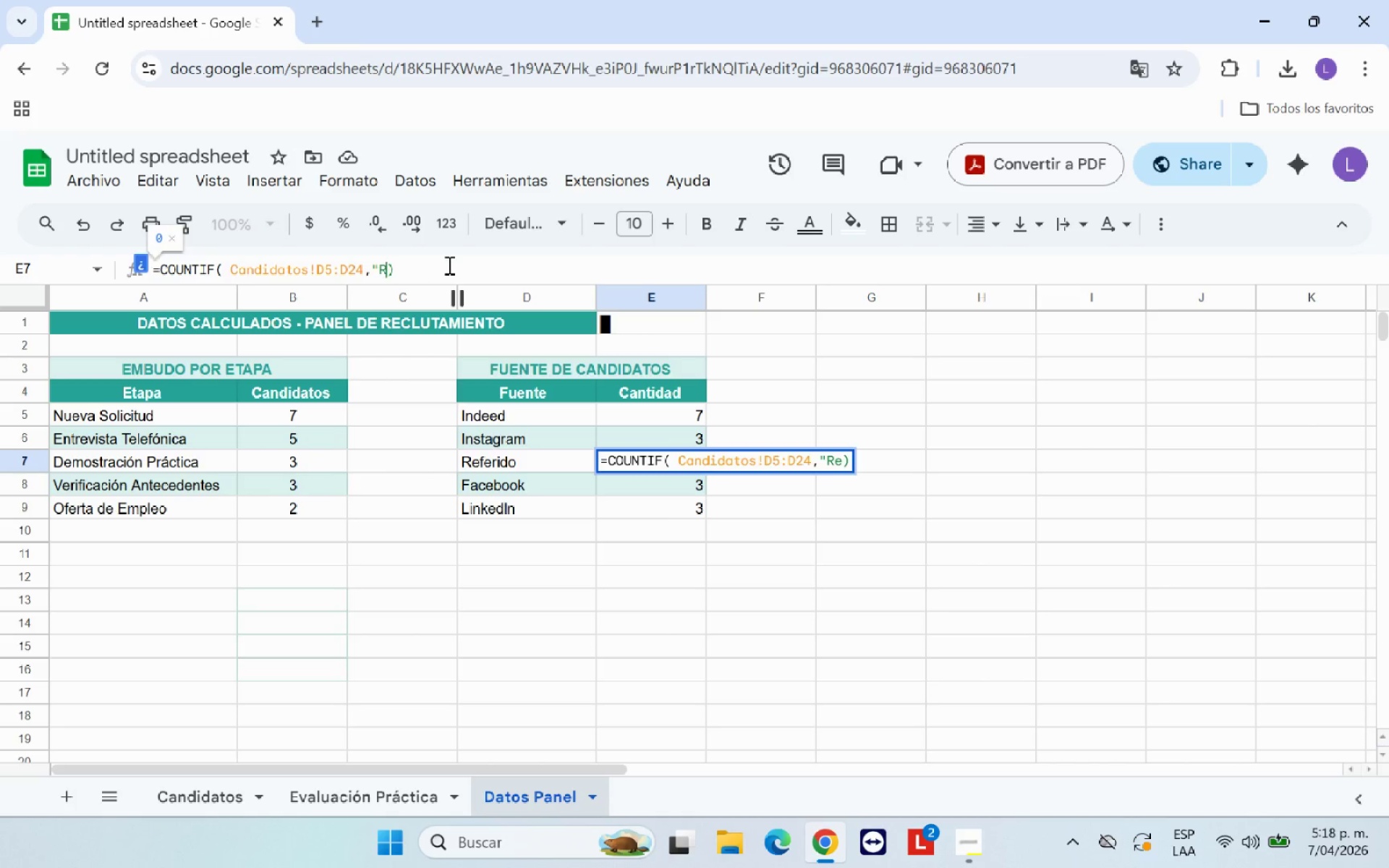 
key(Backspace)
 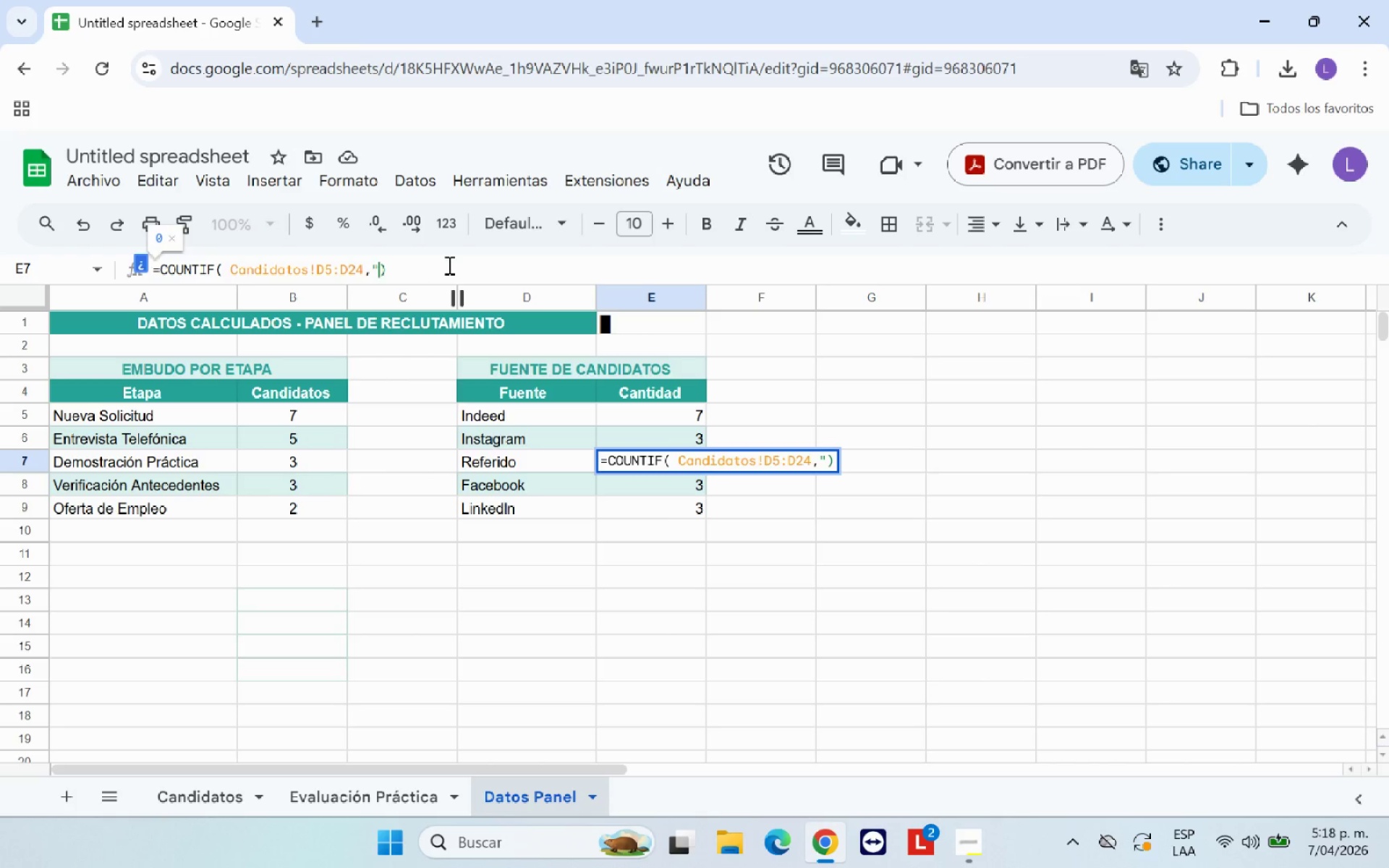 
key(Backspace)
 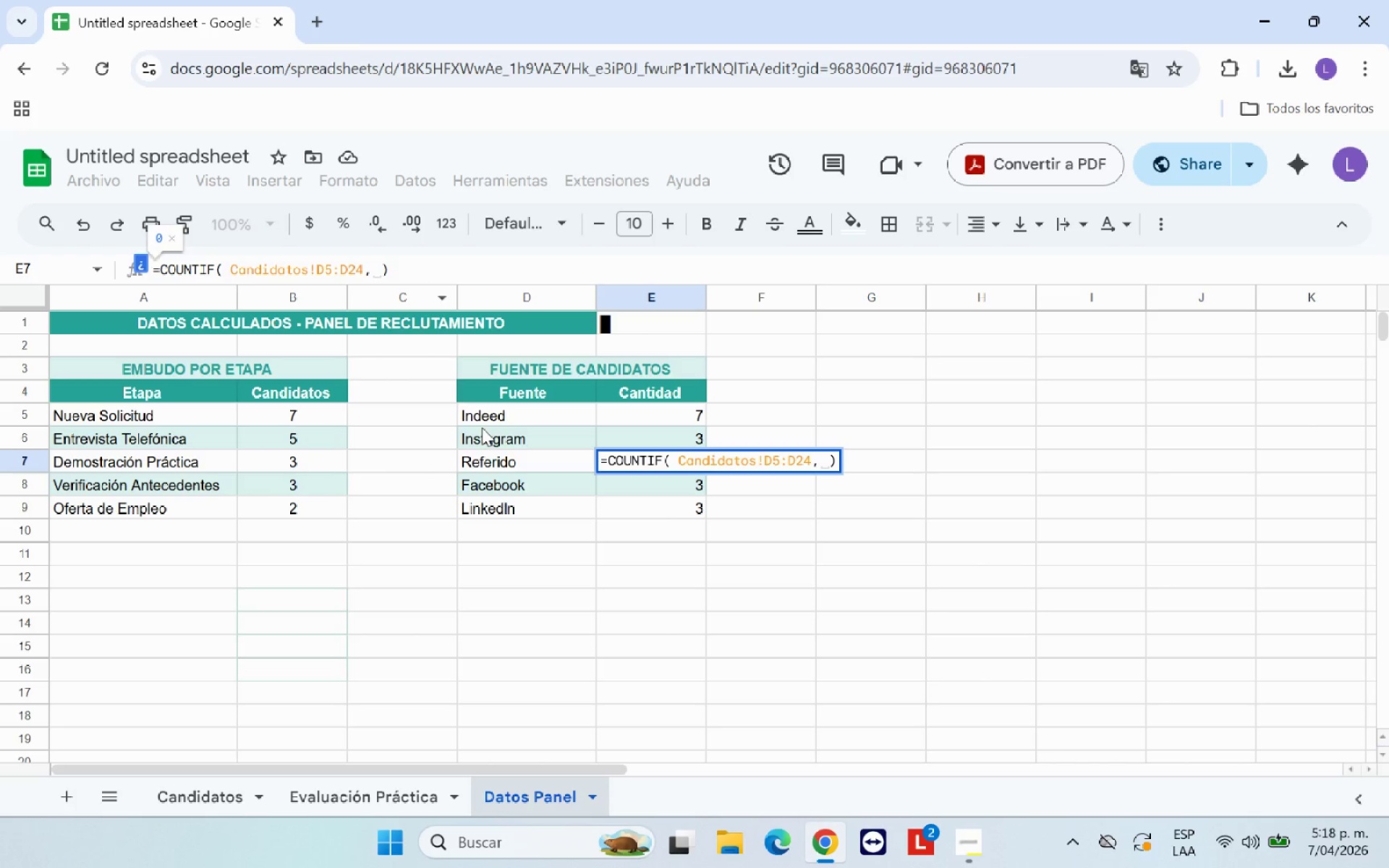 
left_click([504, 459])
 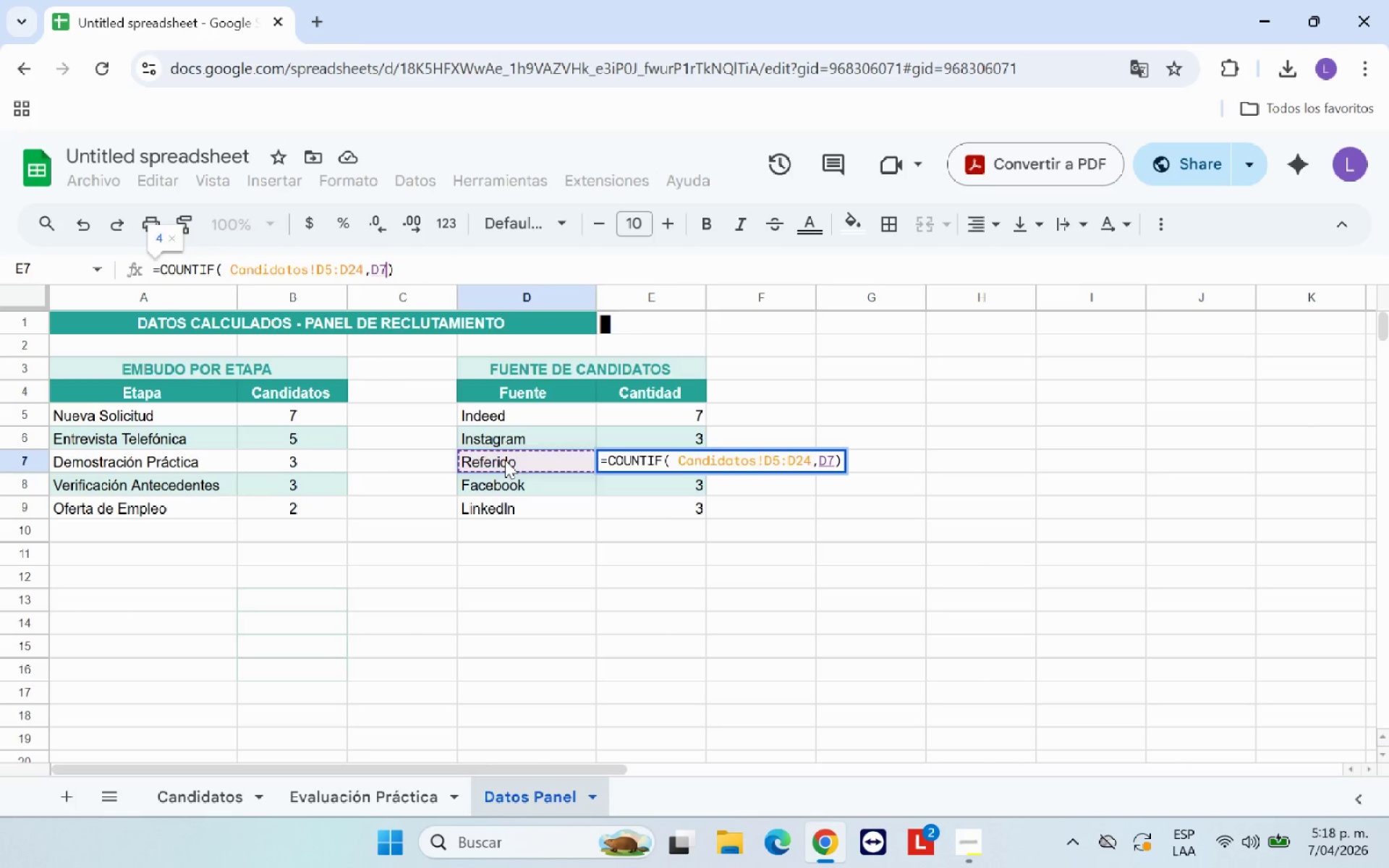 
key(Enter)
 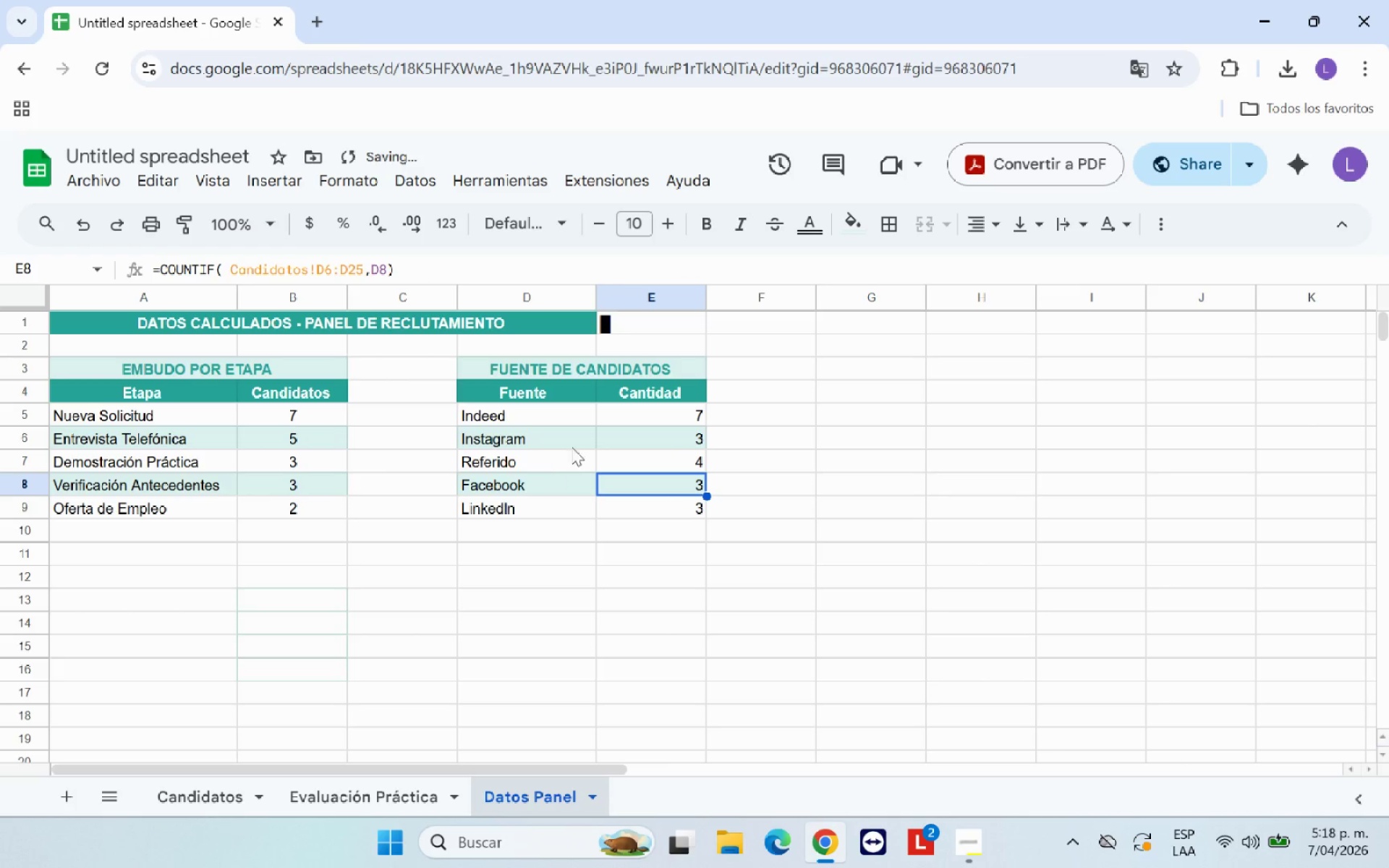 
left_click([619, 405])
 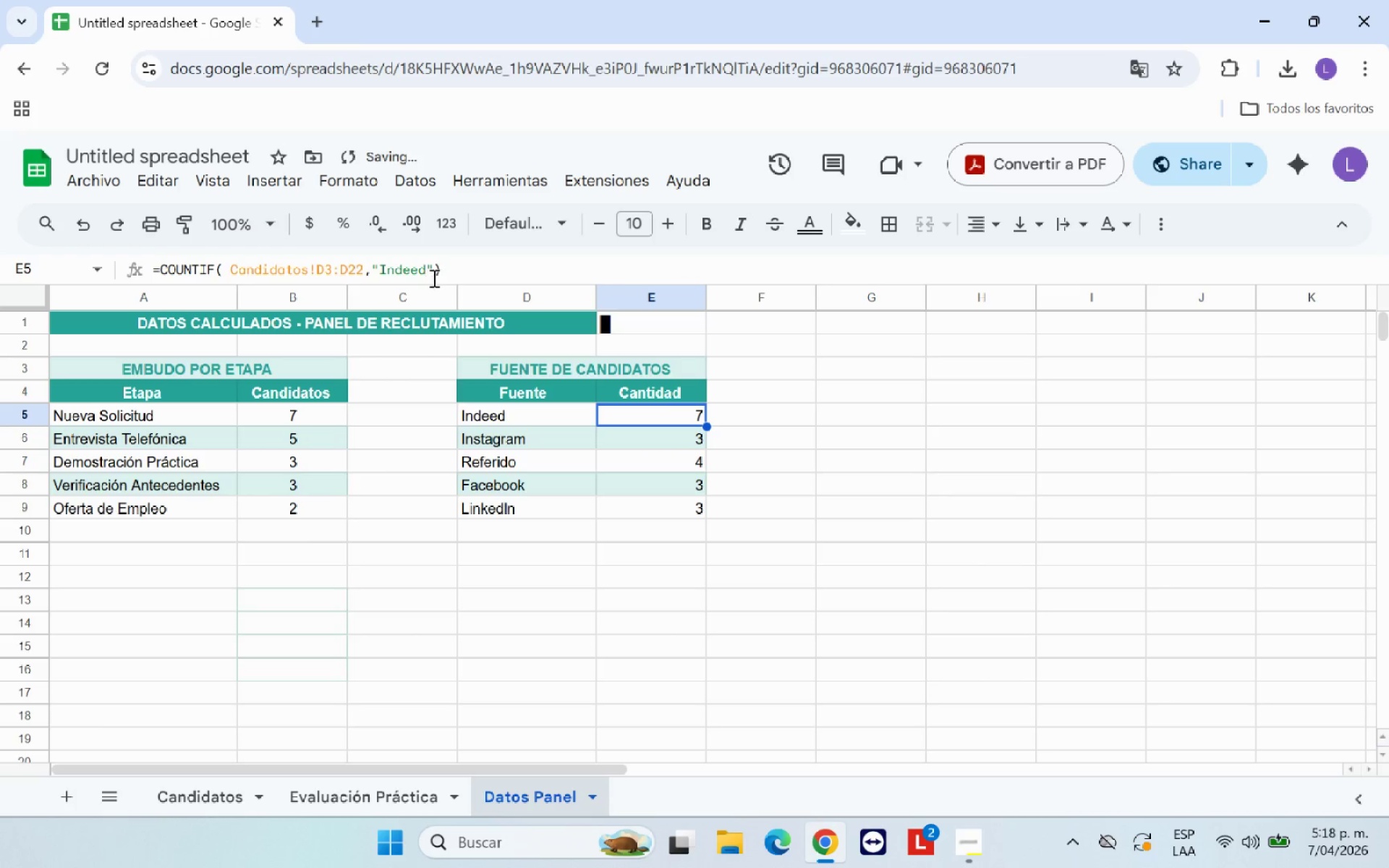 
left_click([432, 268])
 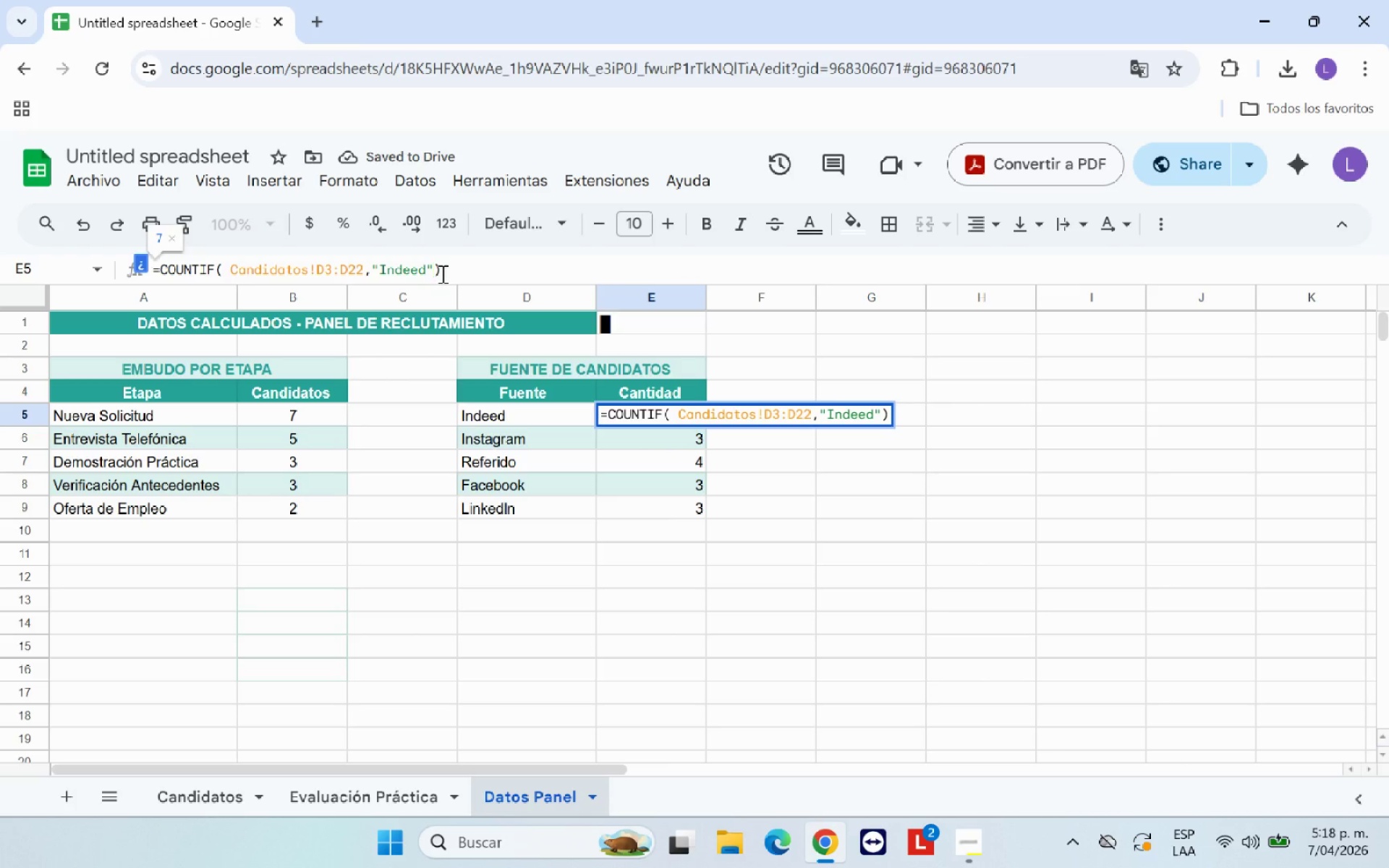 
key(Backspace)
 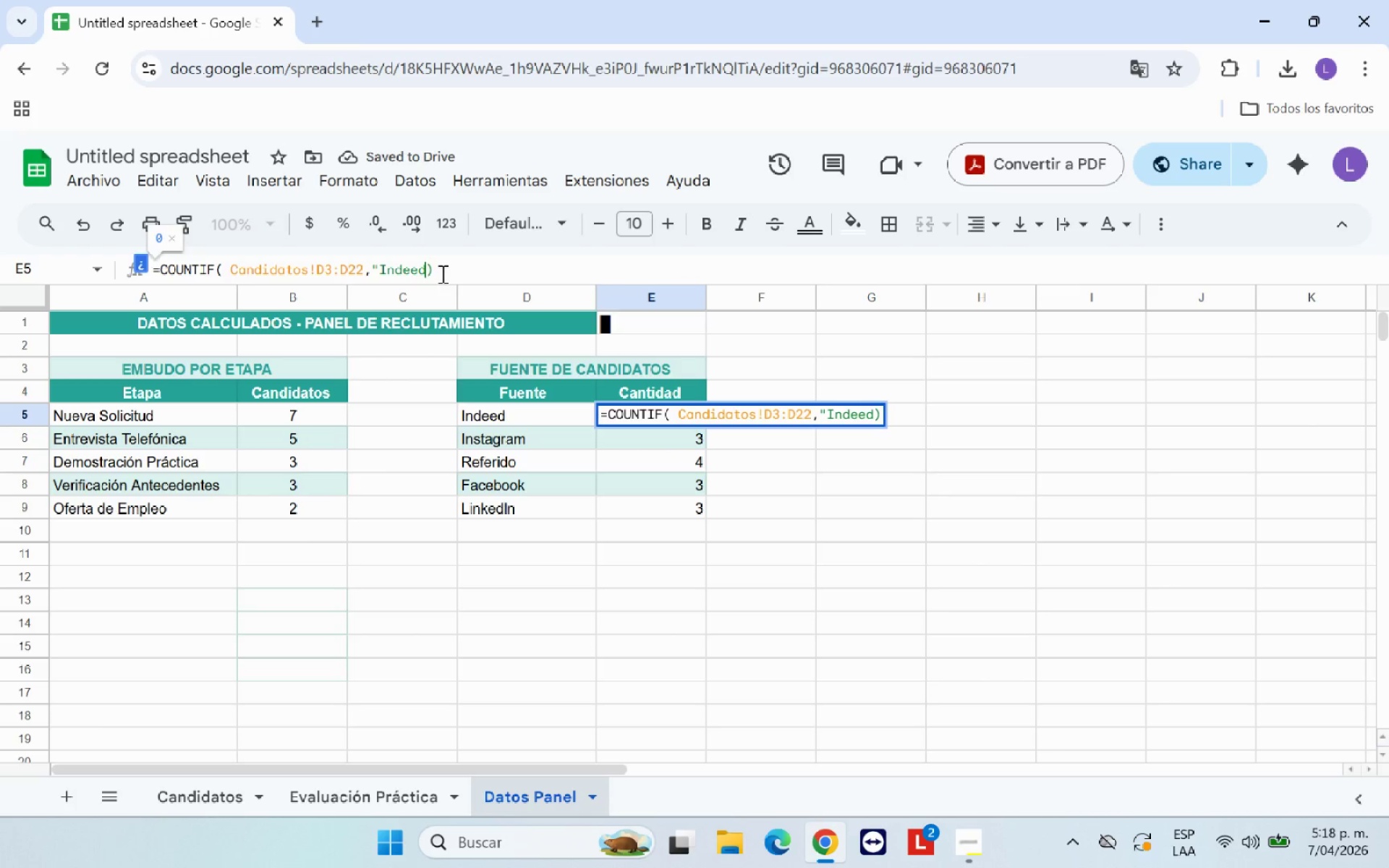 
key(Backspace)
 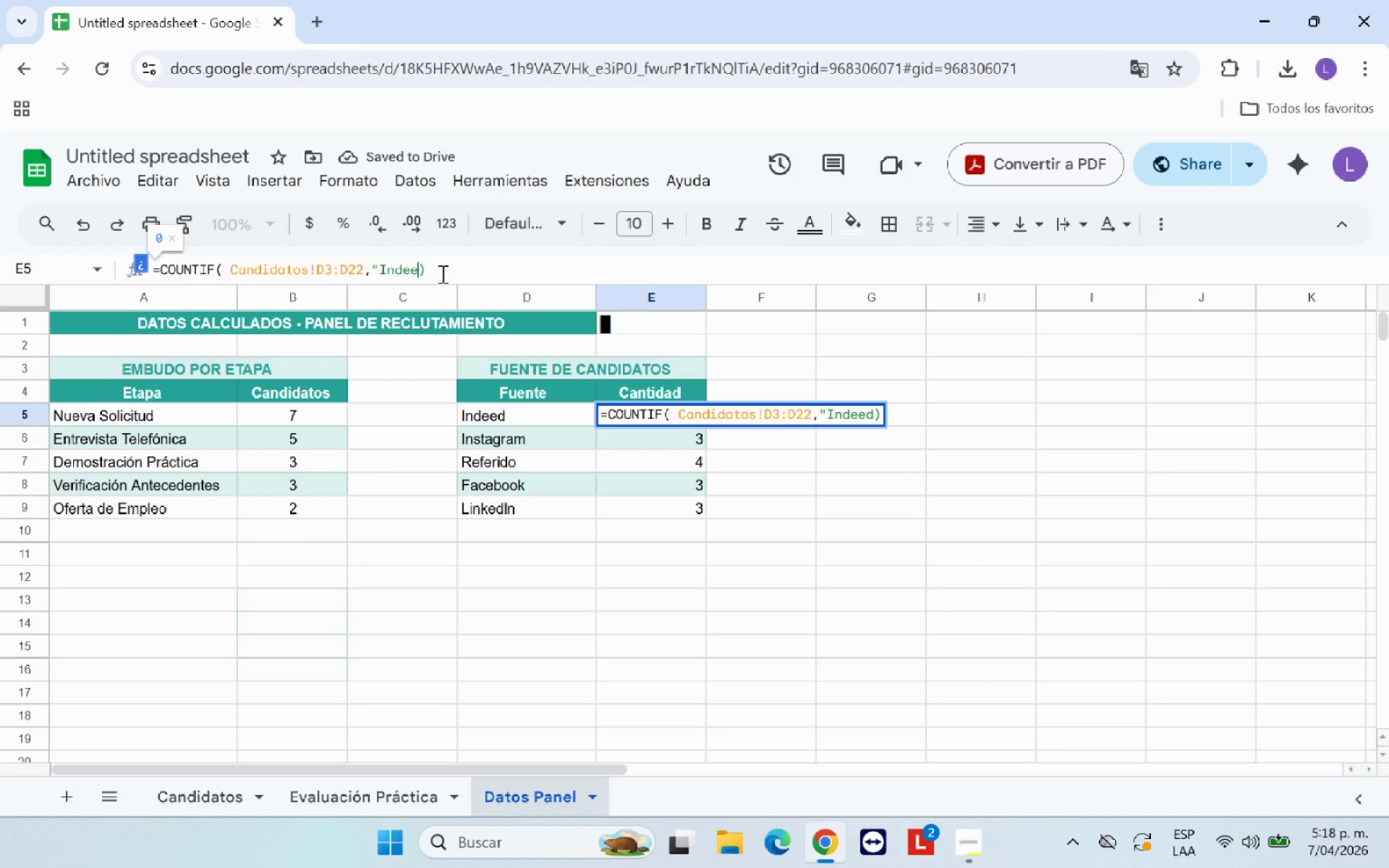 
key(Backspace)
 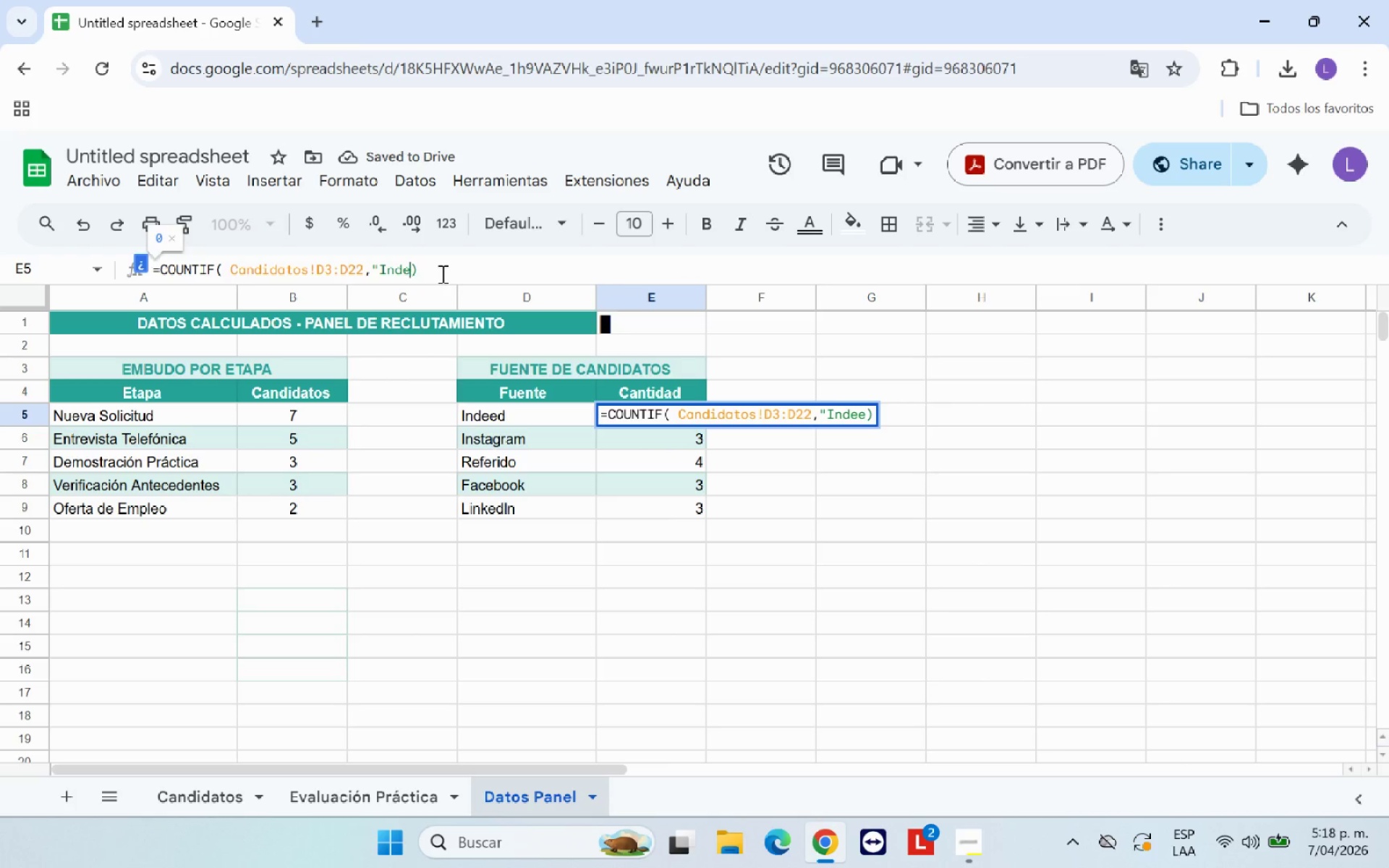 
key(Backspace)
 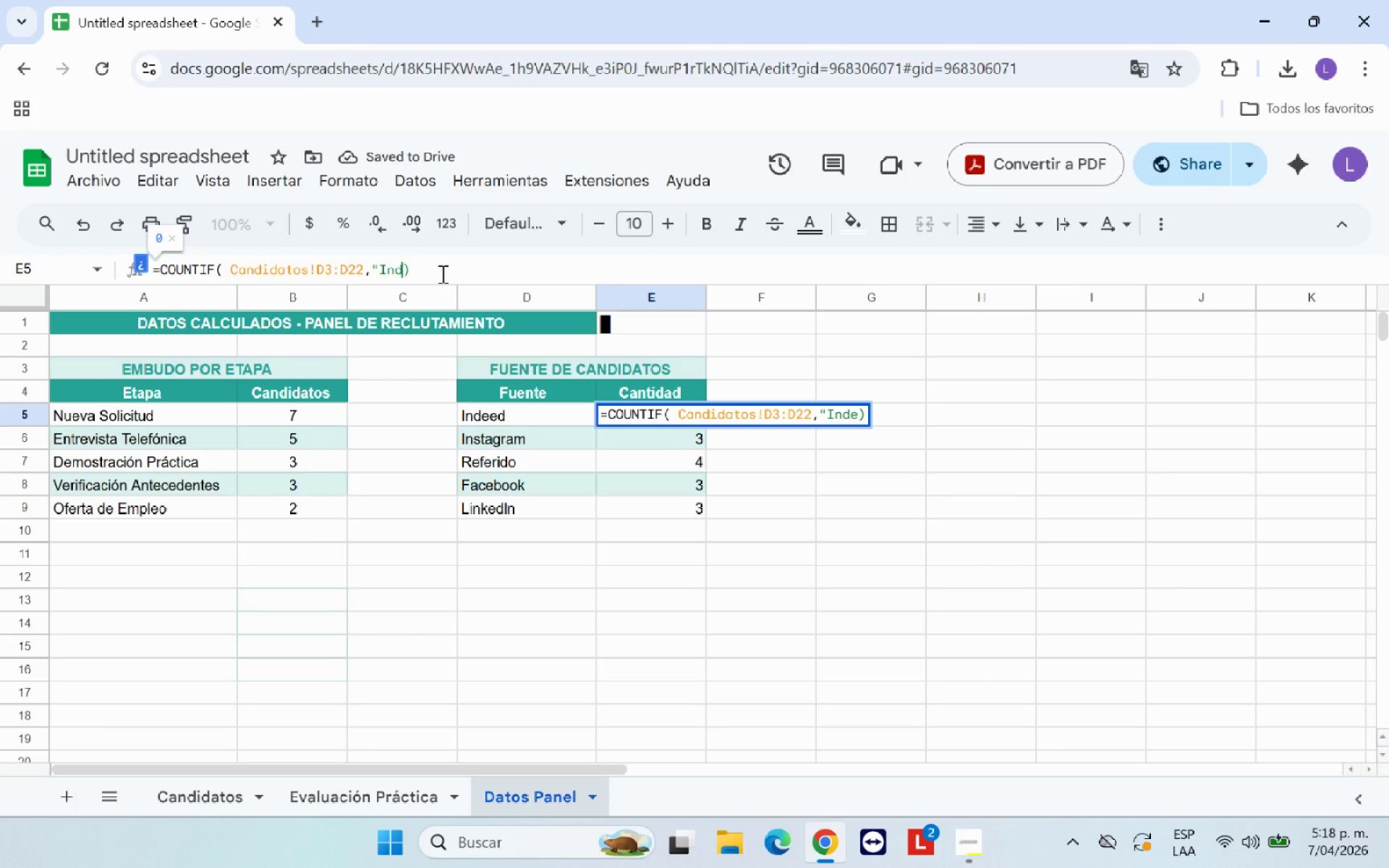 
key(Backspace)
 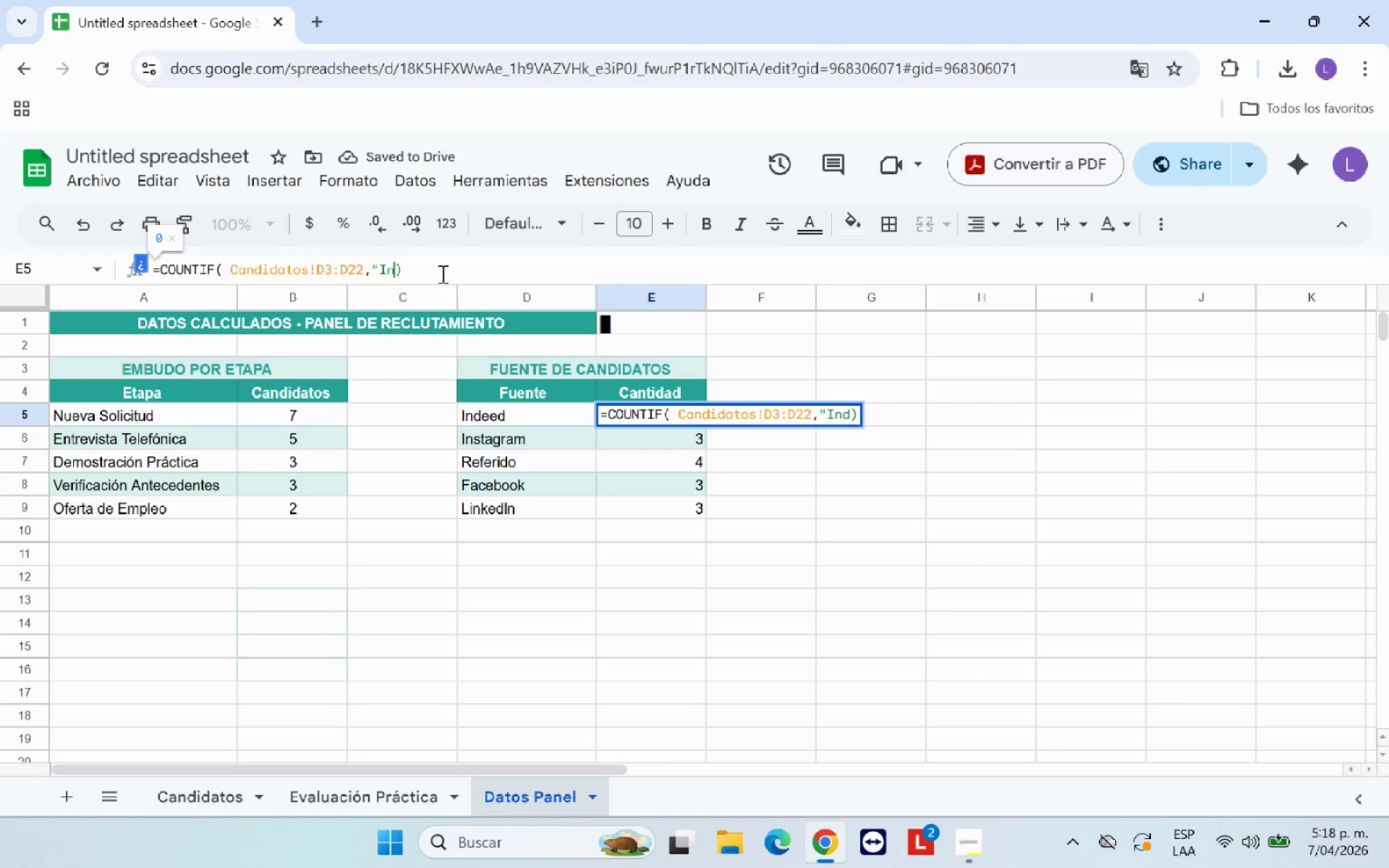 
key(Backspace)
 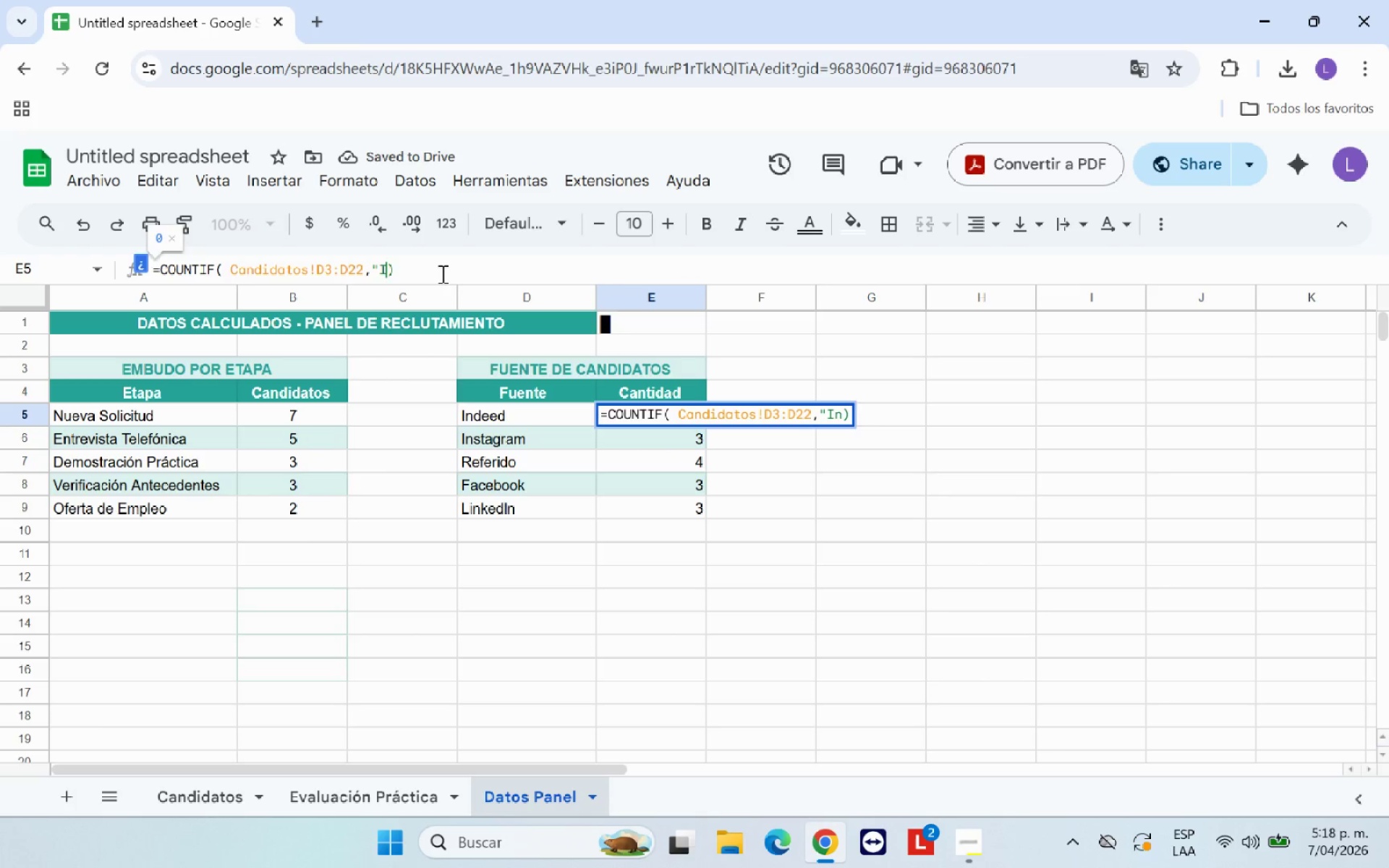 
key(Backspace)
 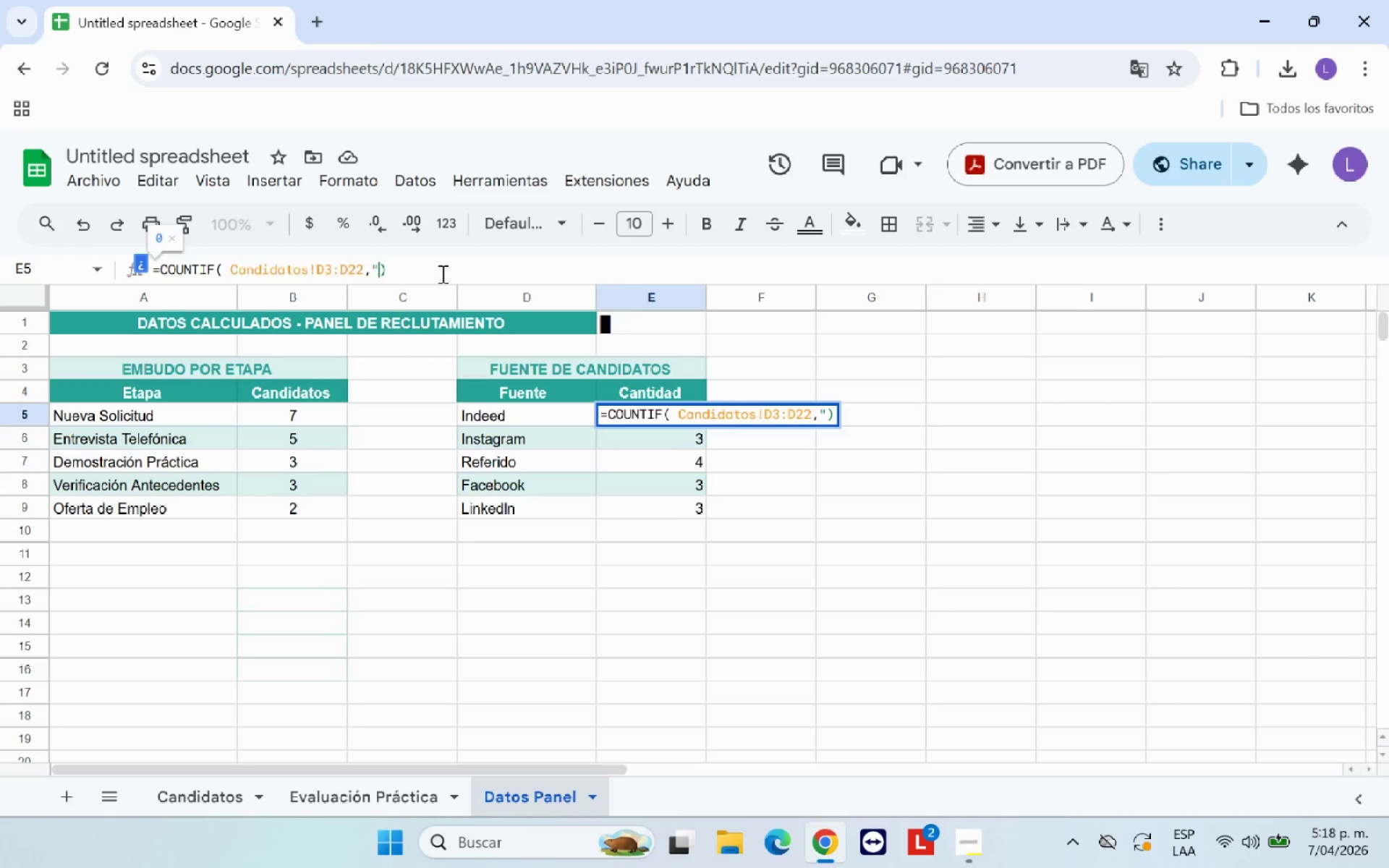 
key(Backspace)
 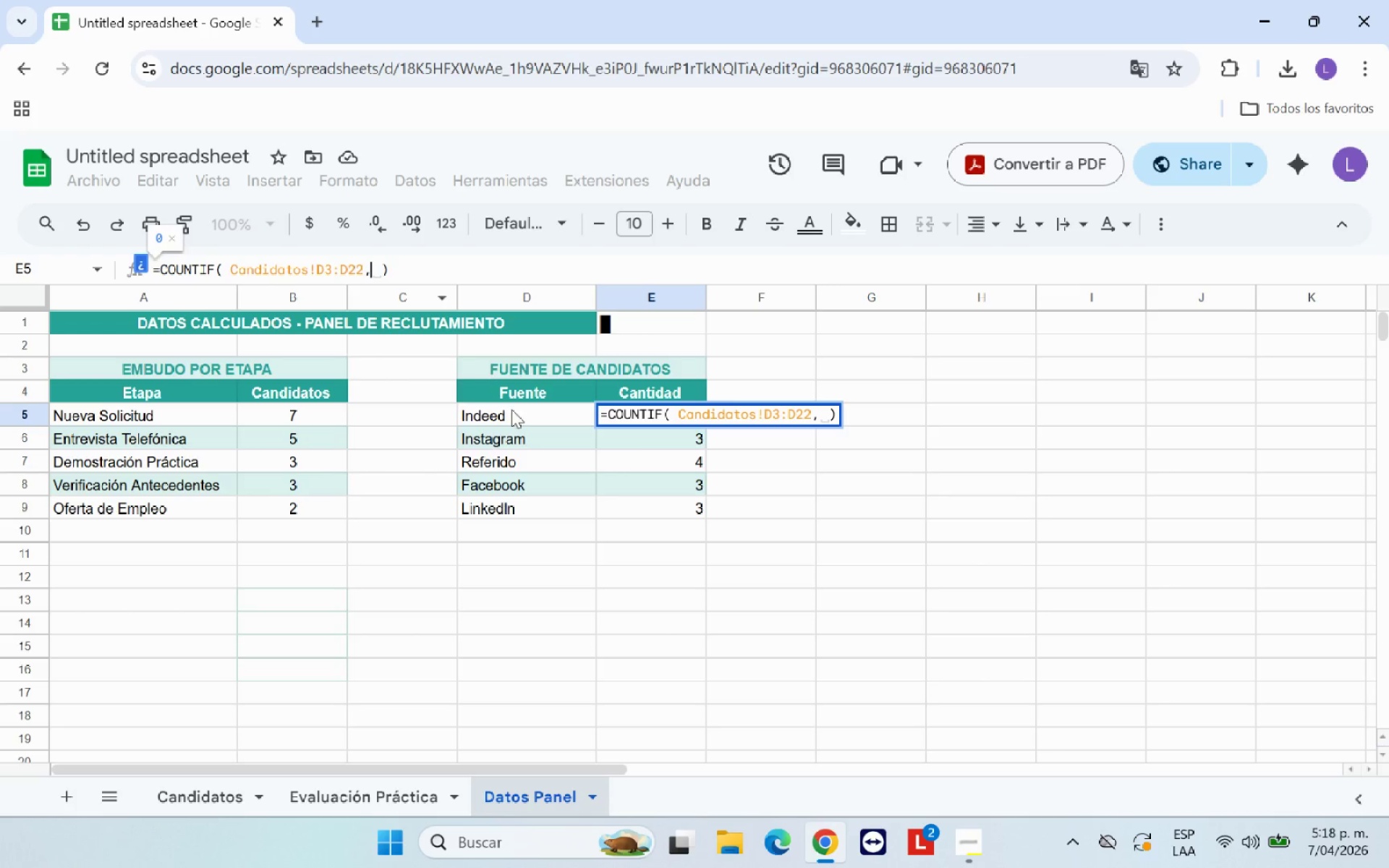 
left_click([514, 414])
 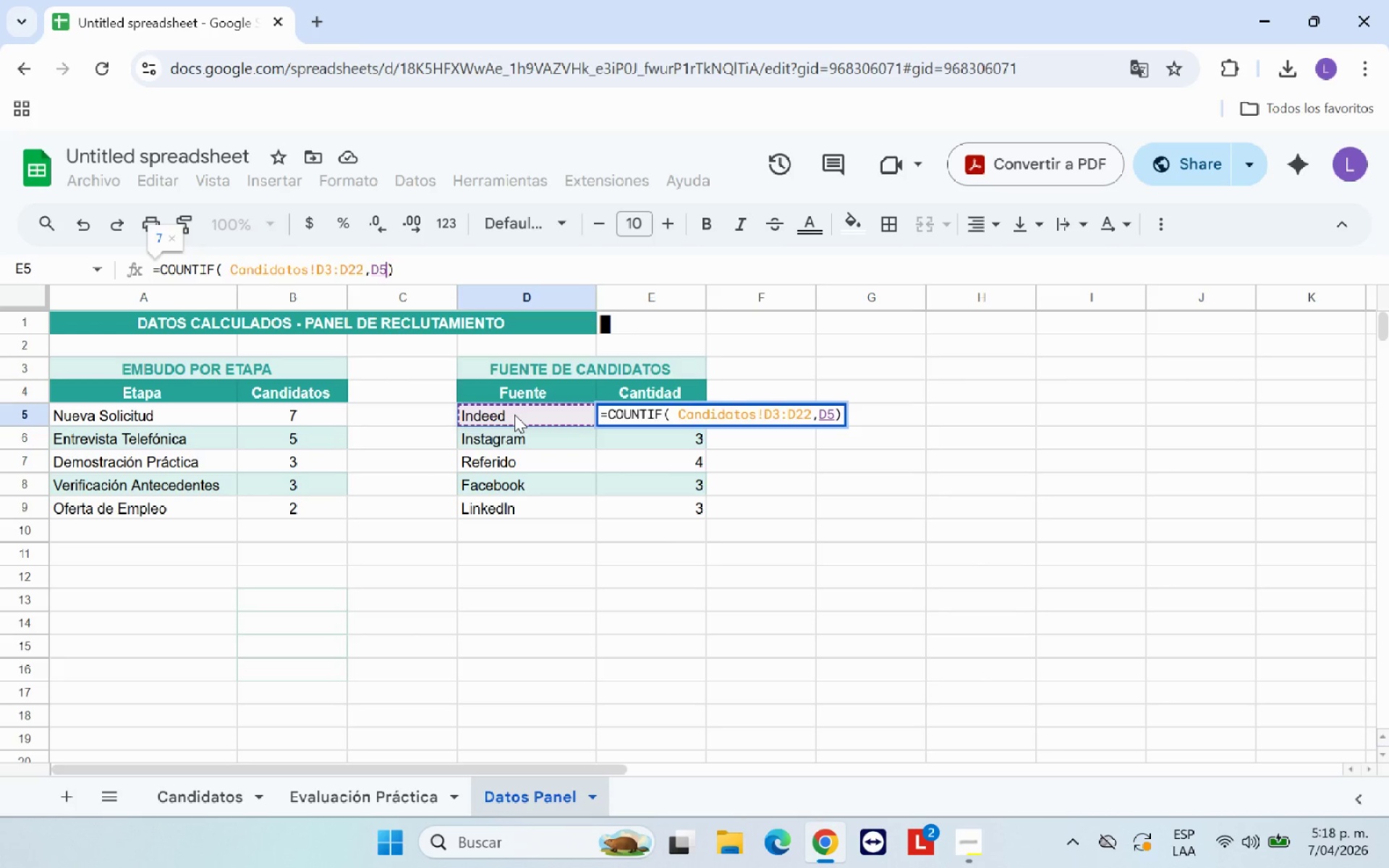 
key(Enter)
 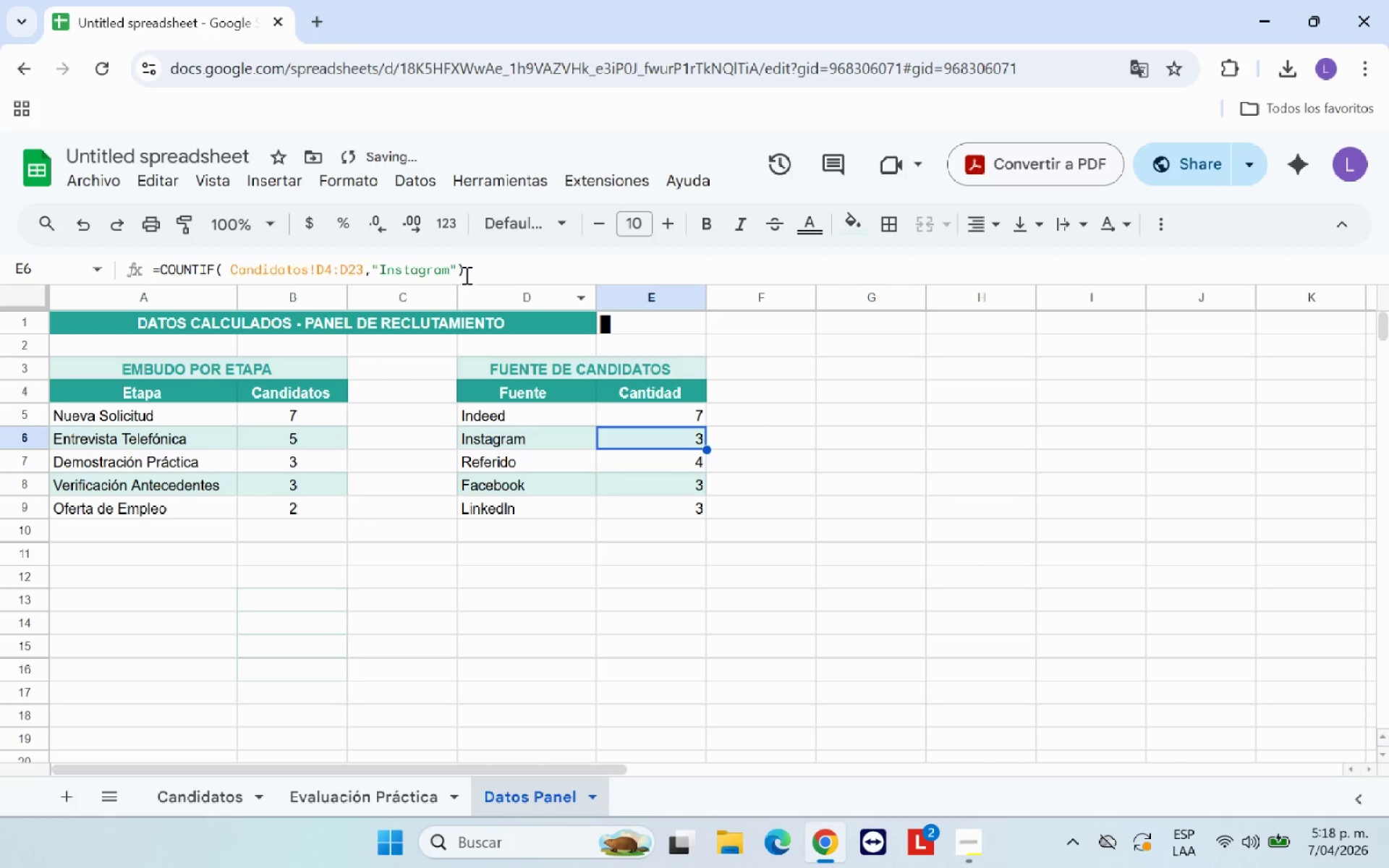 
left_click_drag(start_coordinate=[457, 268], to_coordinate=[373, 269])
 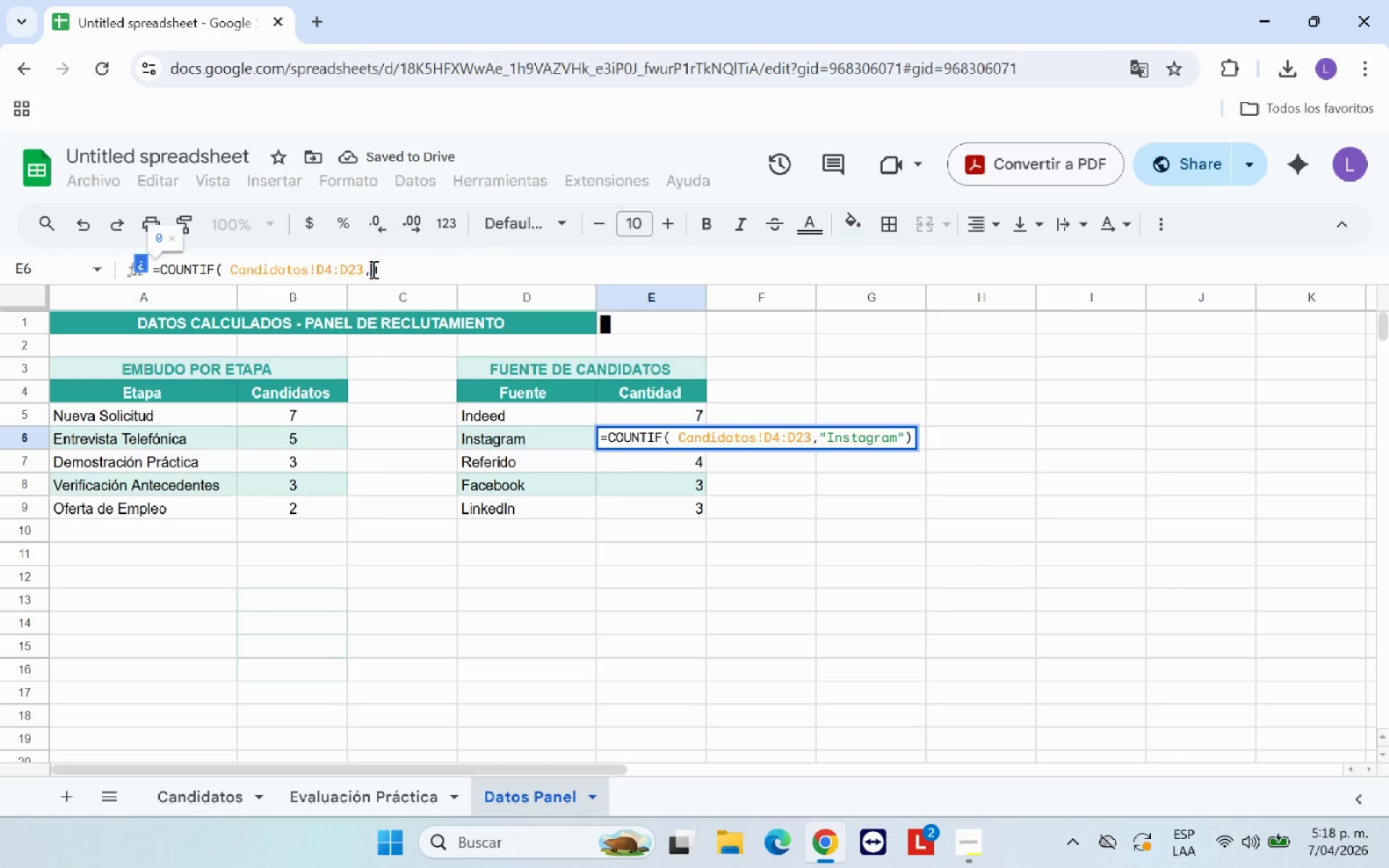 
key(Backspace)
 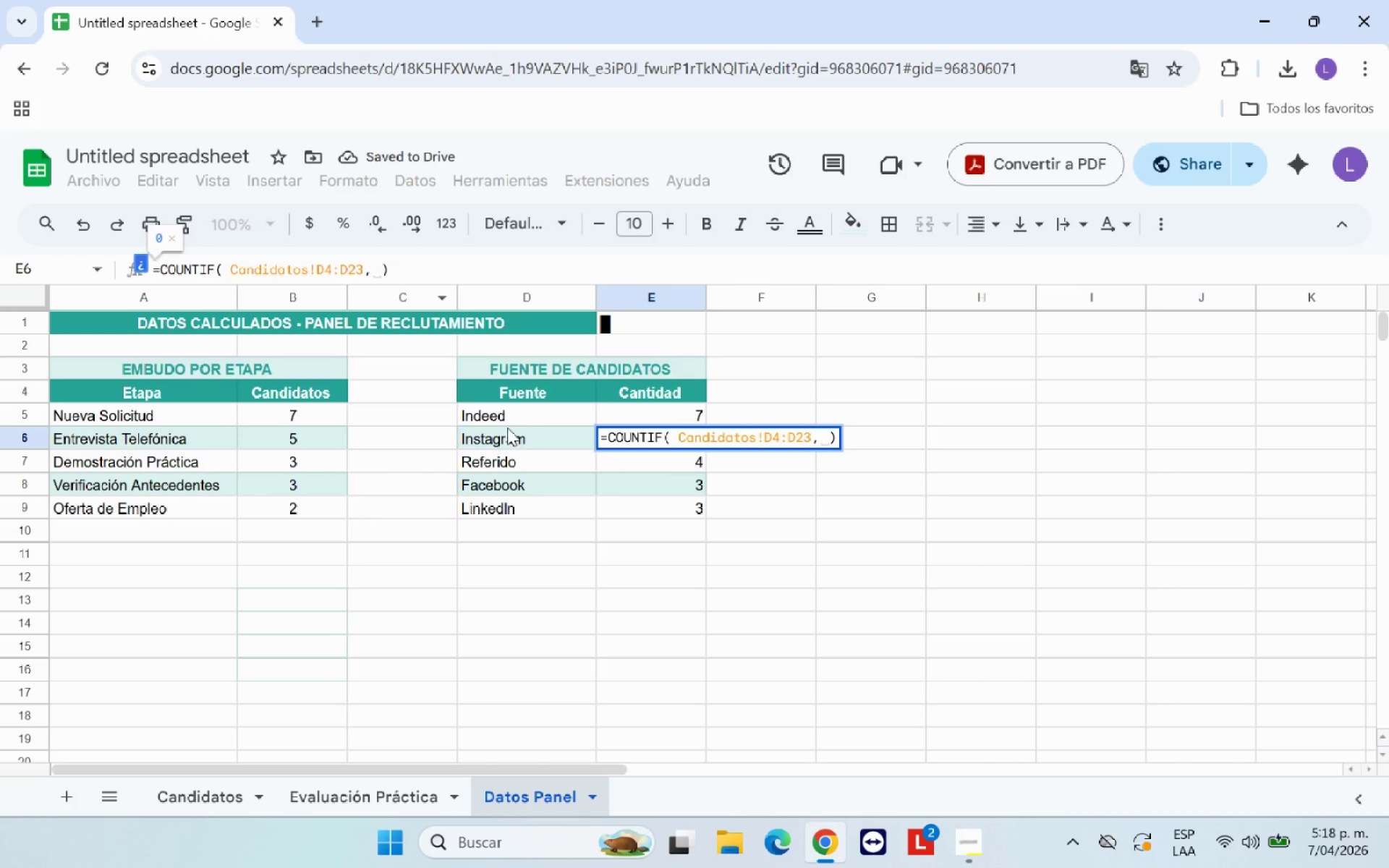 
left_click([509, 432])
 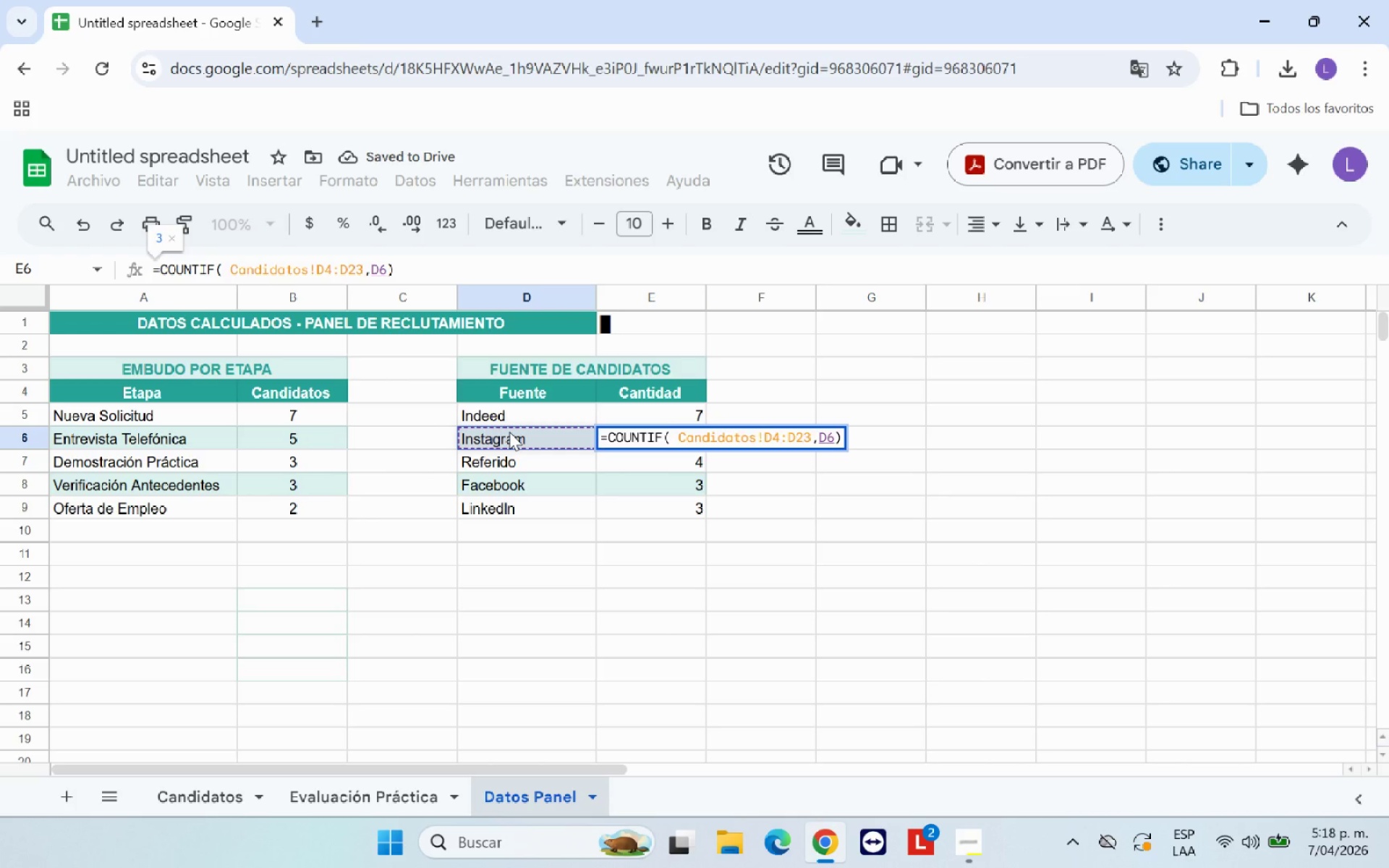 
key(Enter)
 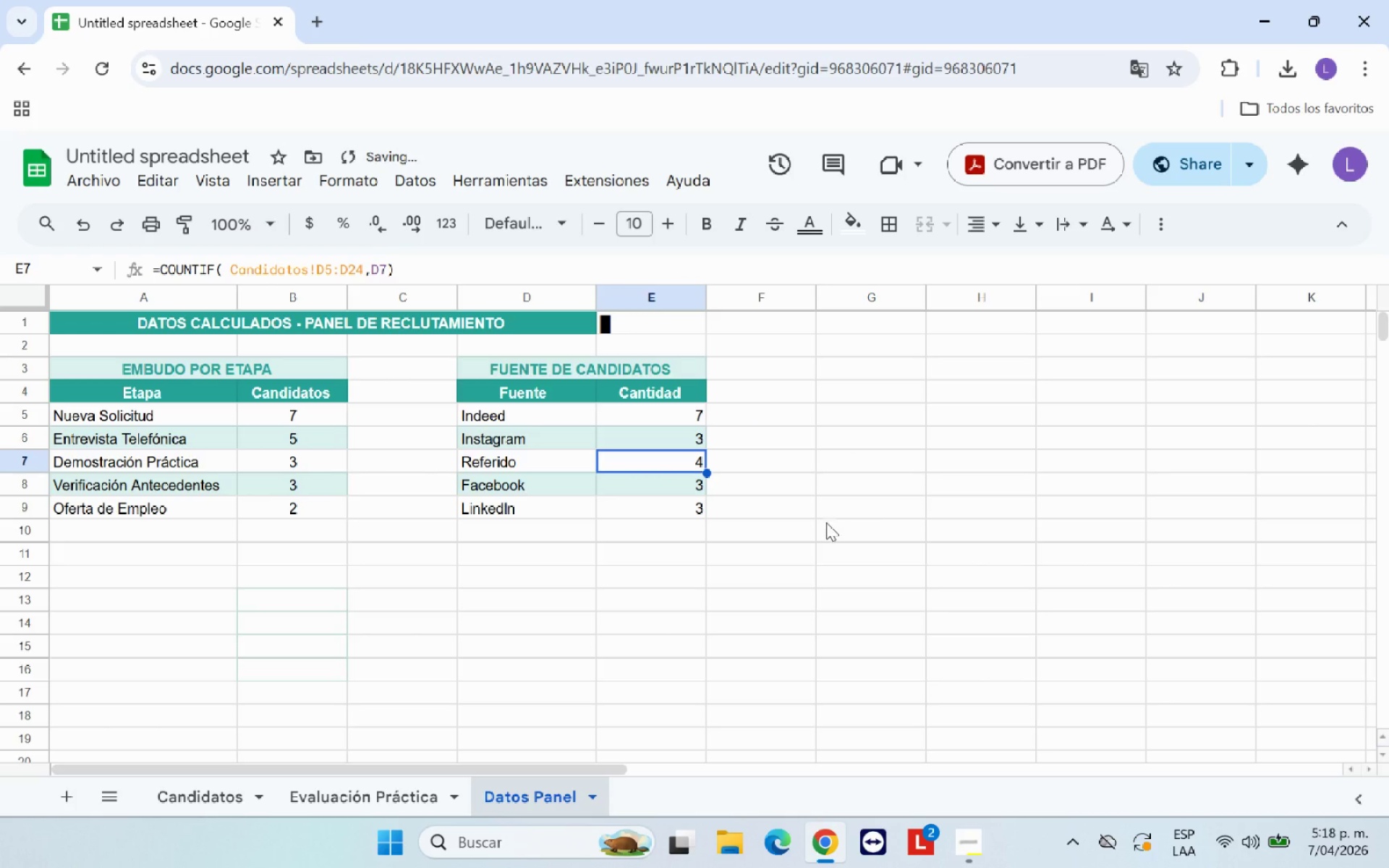 
left_click([661, 537])
 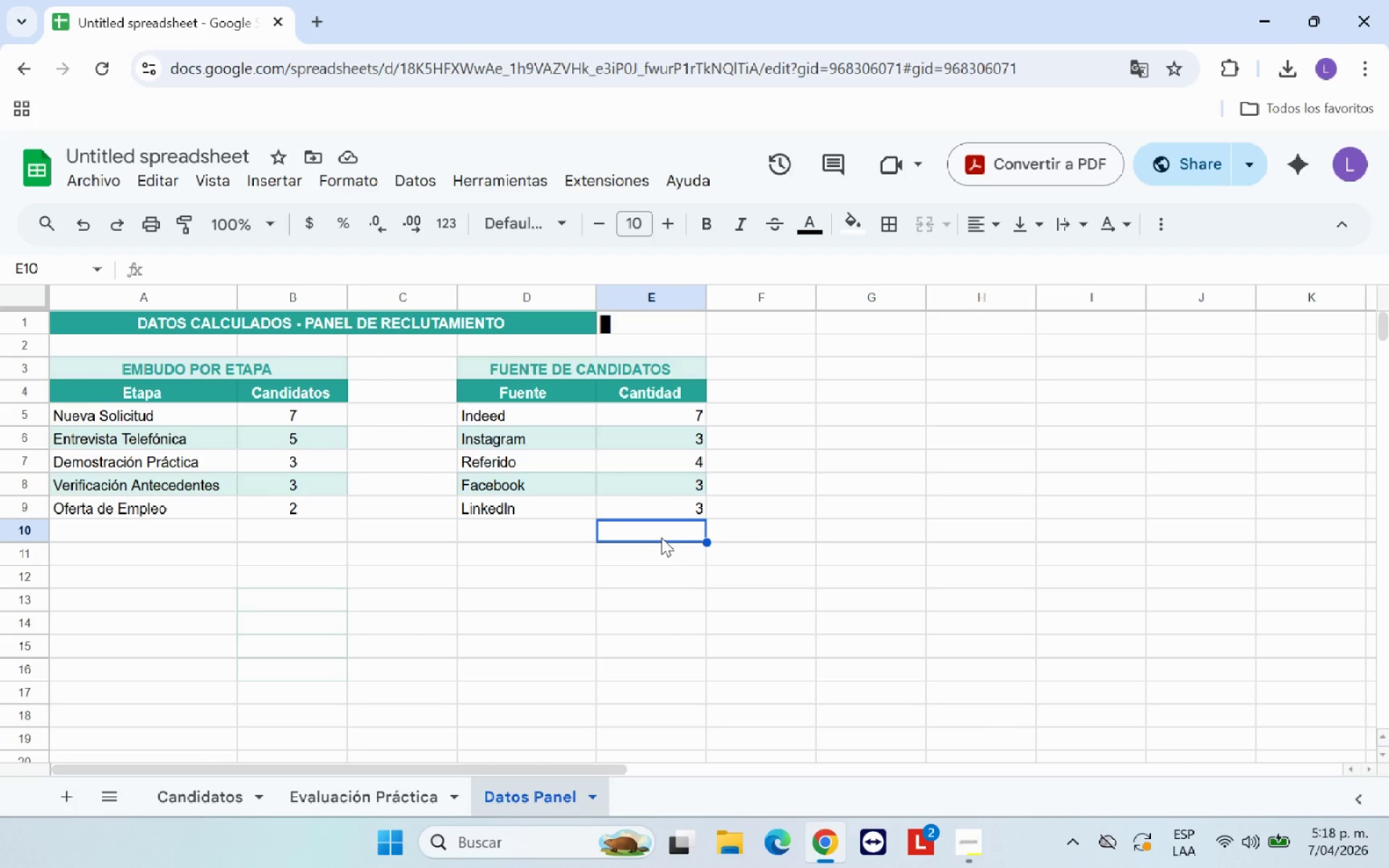 
wait(17.3)
 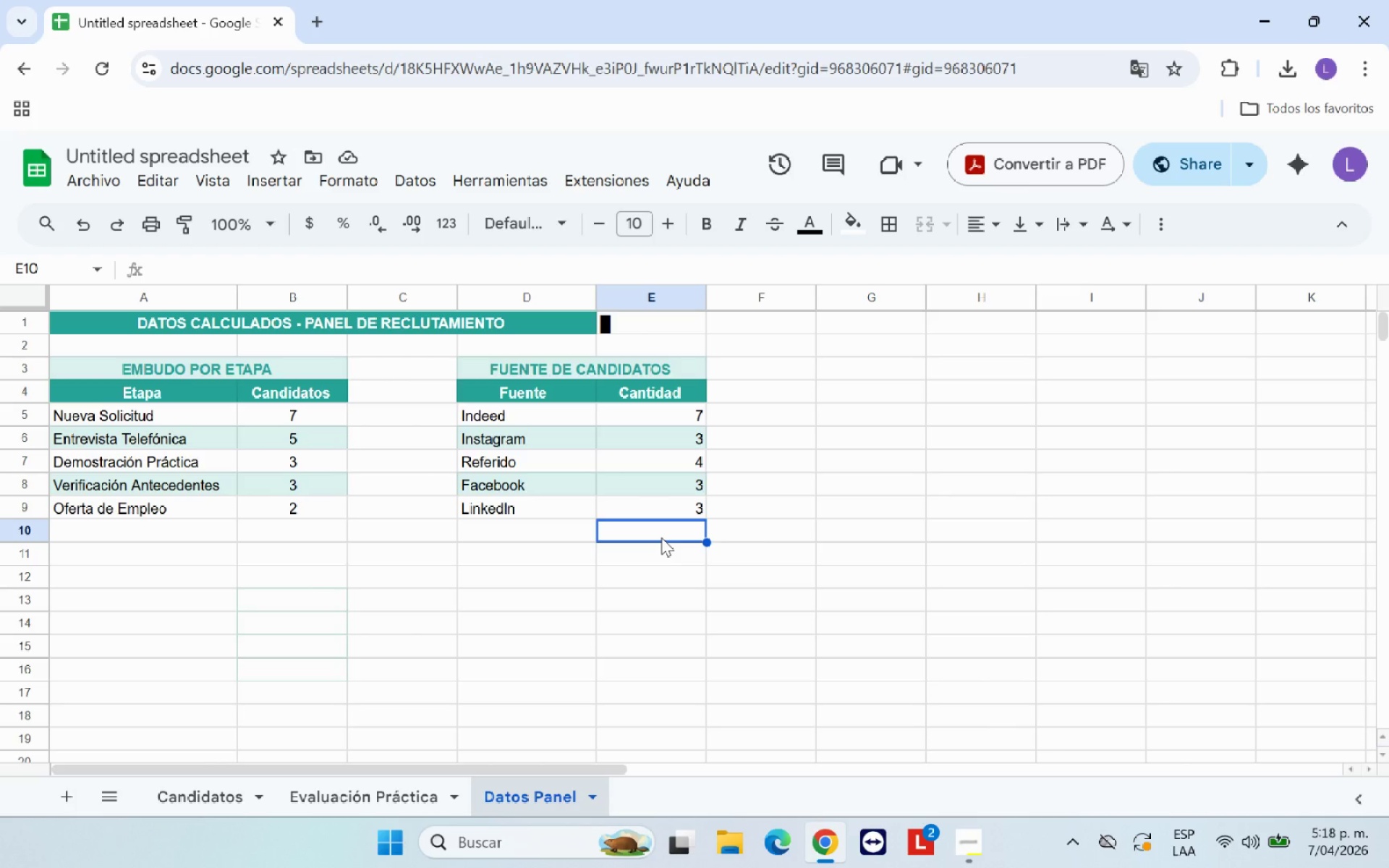 
left_click_drag(start_coordinate=[542, 768], to_coordinate=[725, 762])
 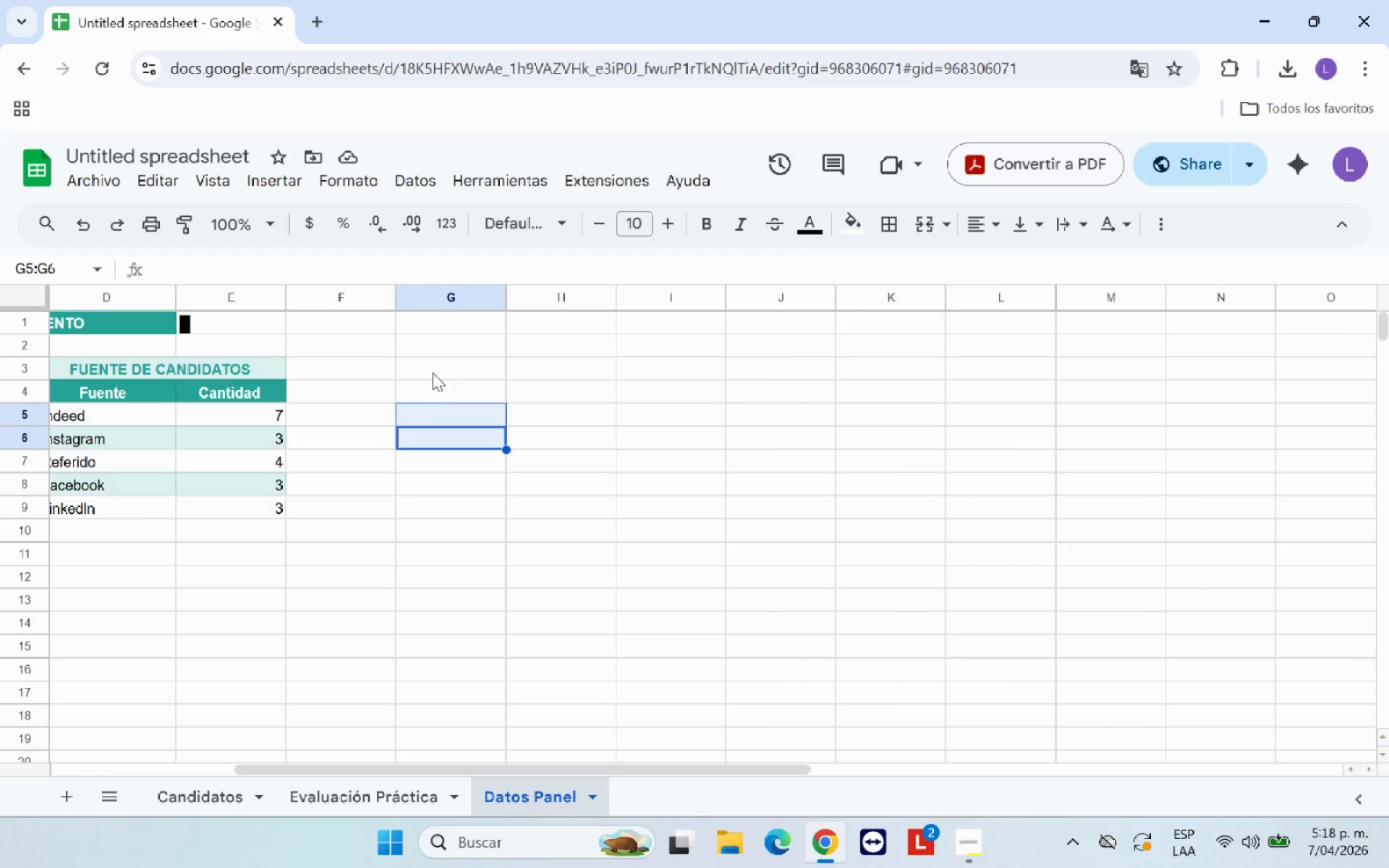 
left_click([433, 370])
 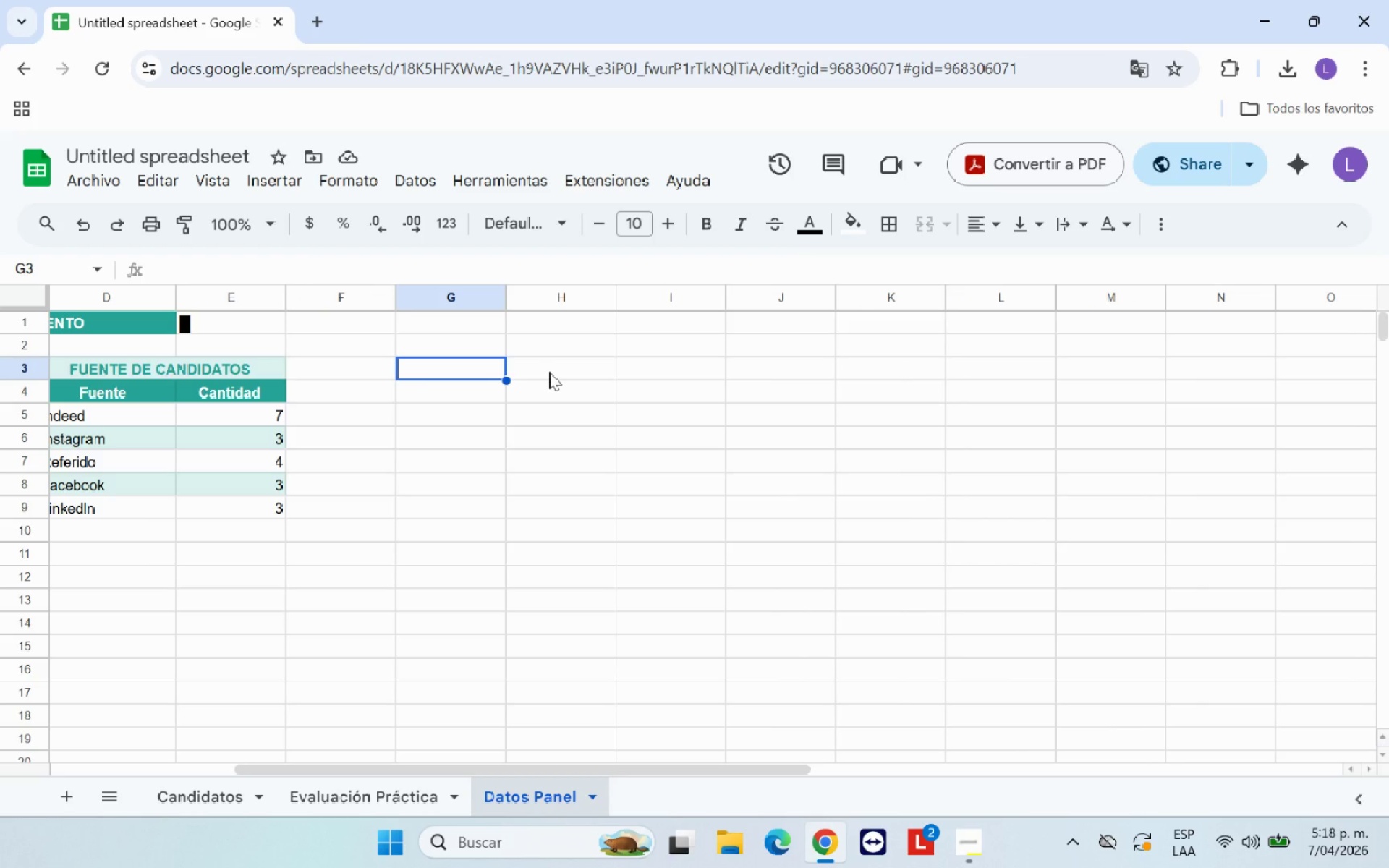 
type(SCORE PROMEDIO POR PUESTO)
 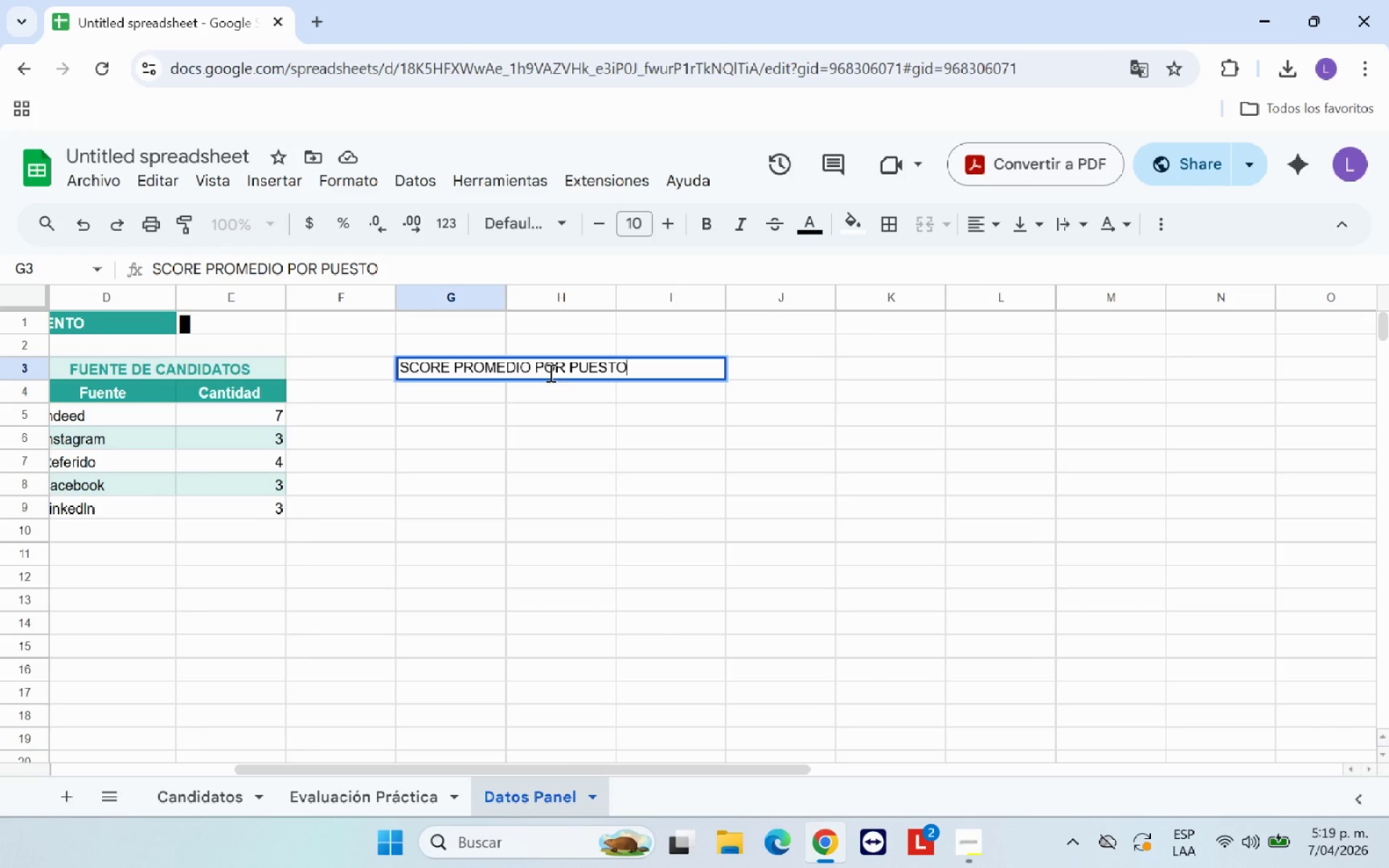 
left_click([538, 420])
 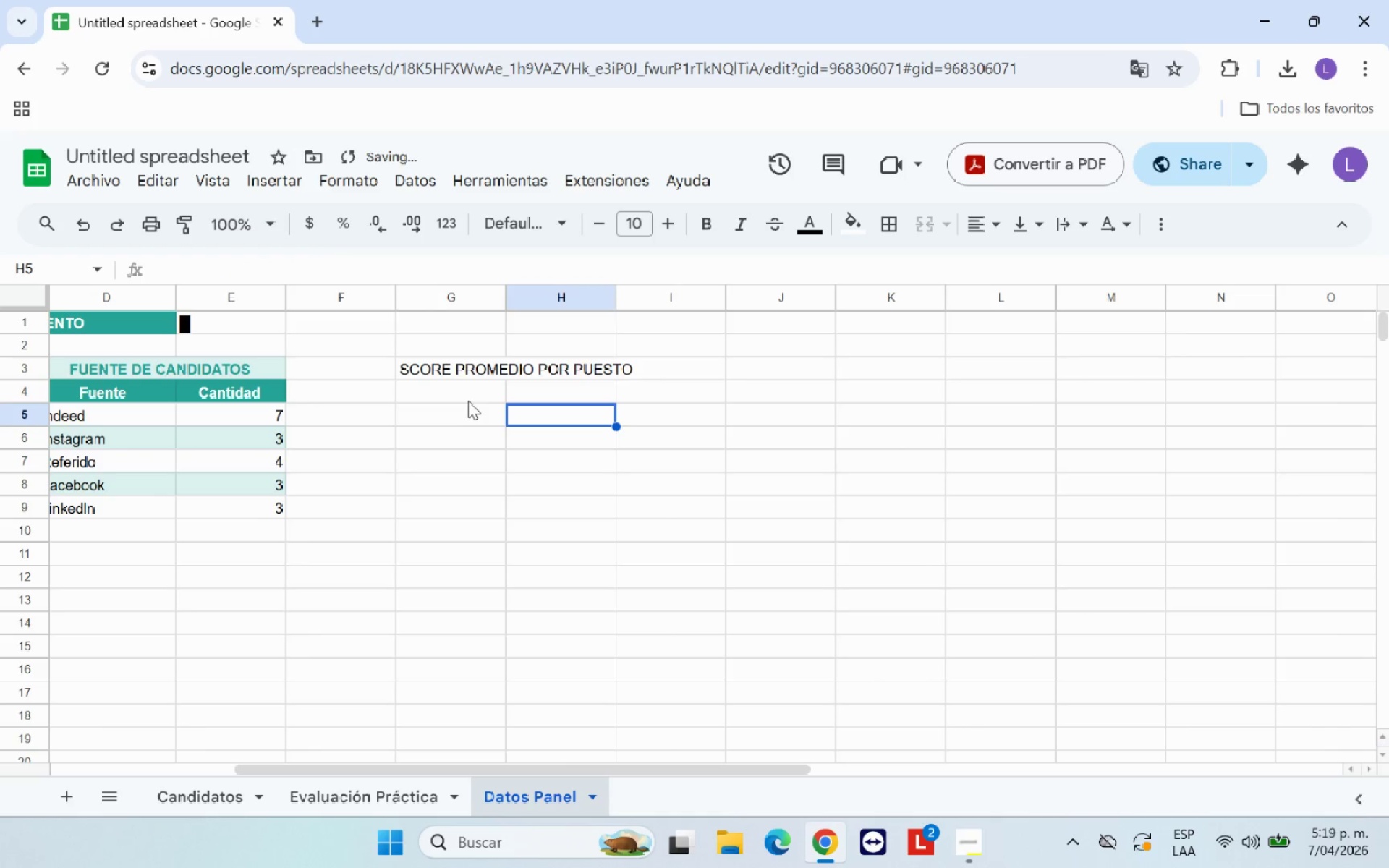 
left_click([464, 390])
 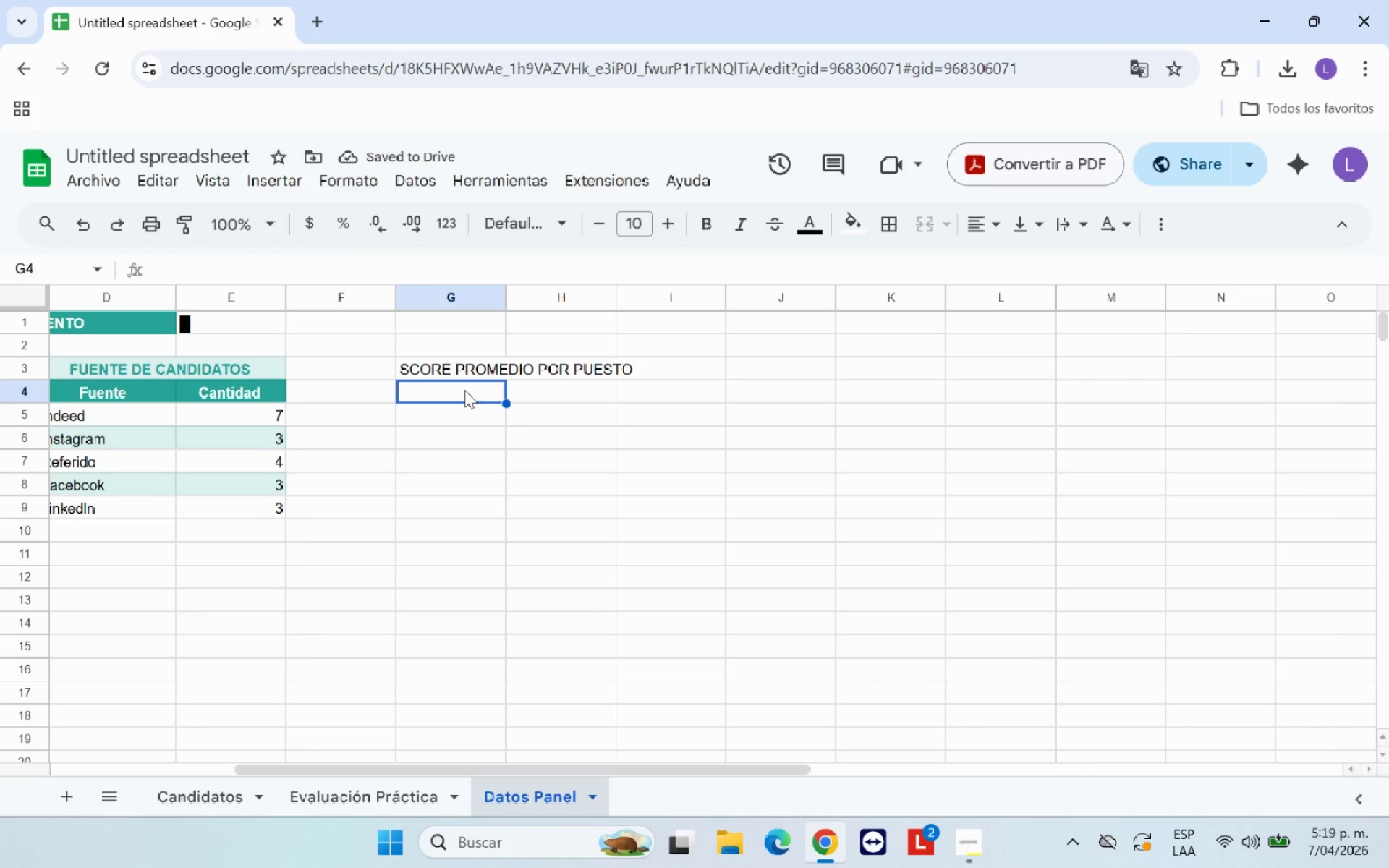 
type(Puesto)
 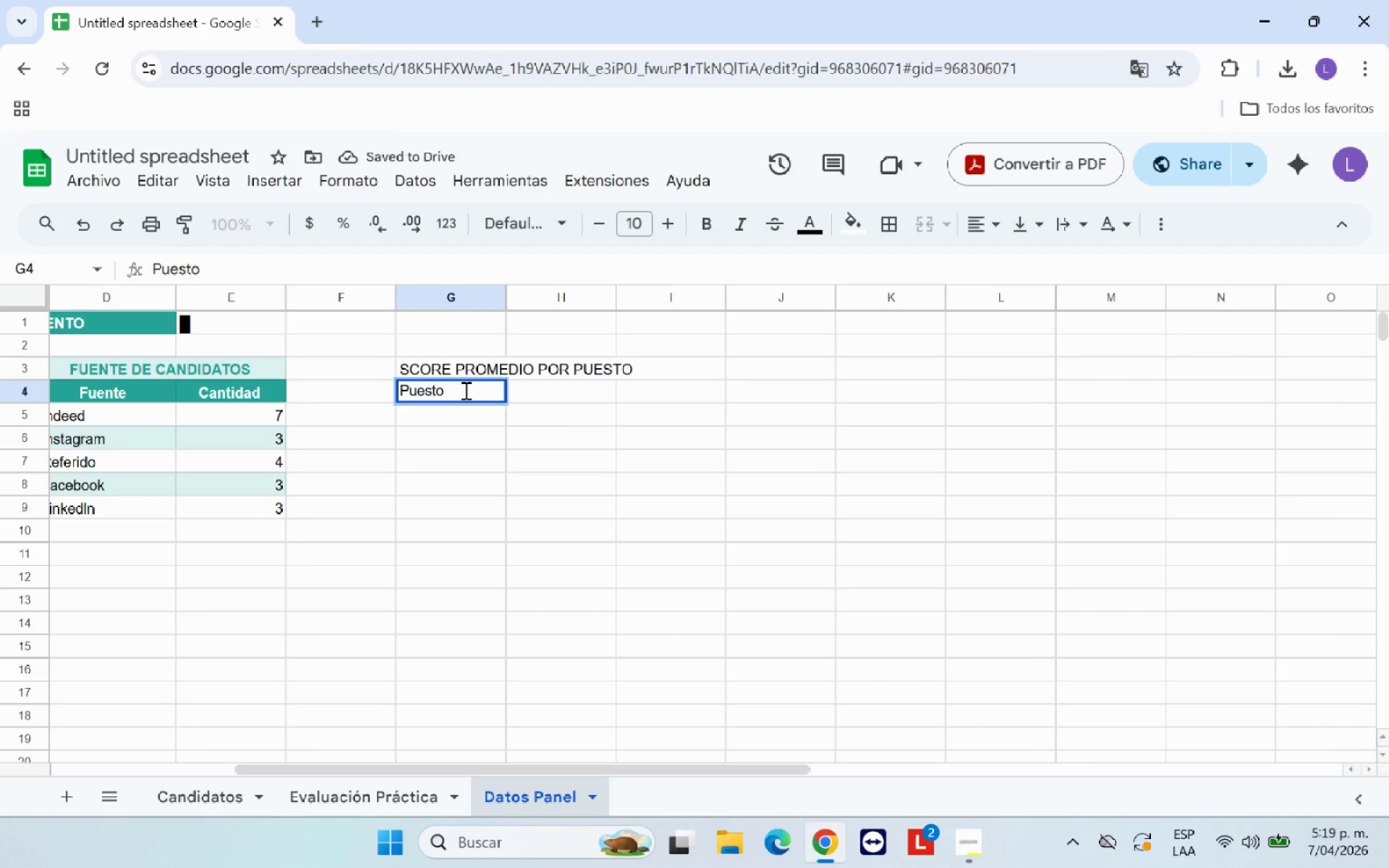 
key(ArrowRight)
 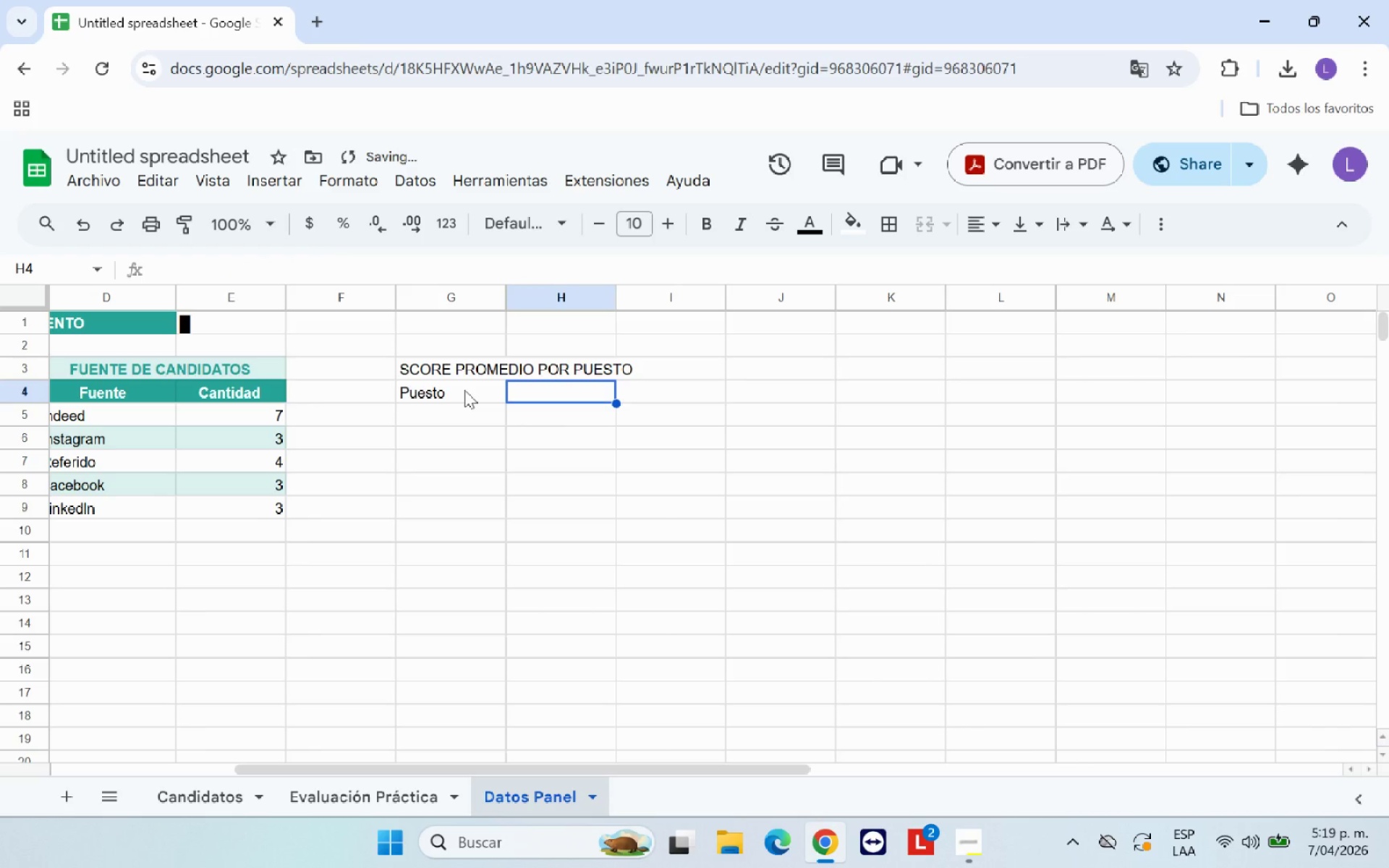 
type(Score Promedio)
 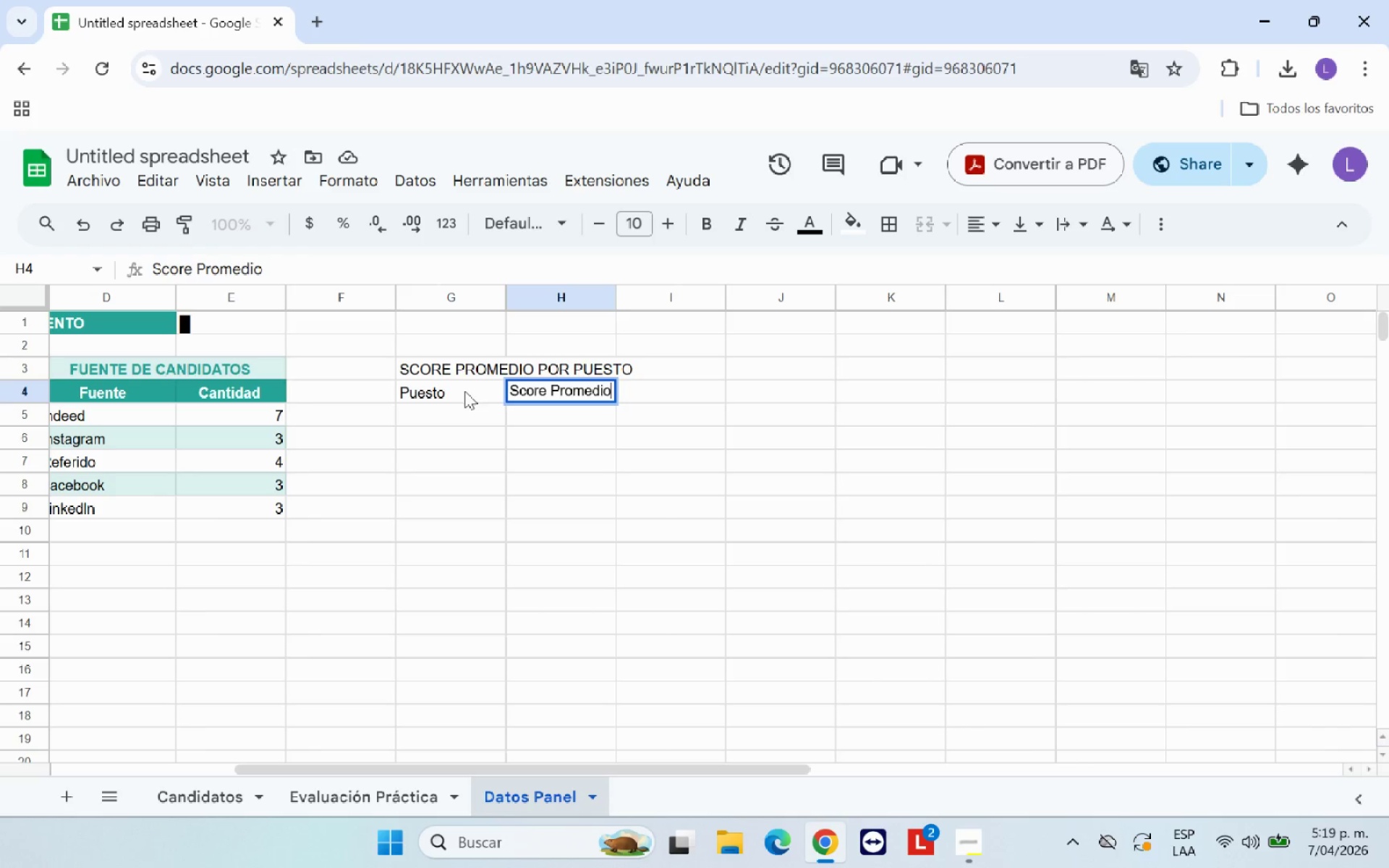 
left_click([532, 446])
 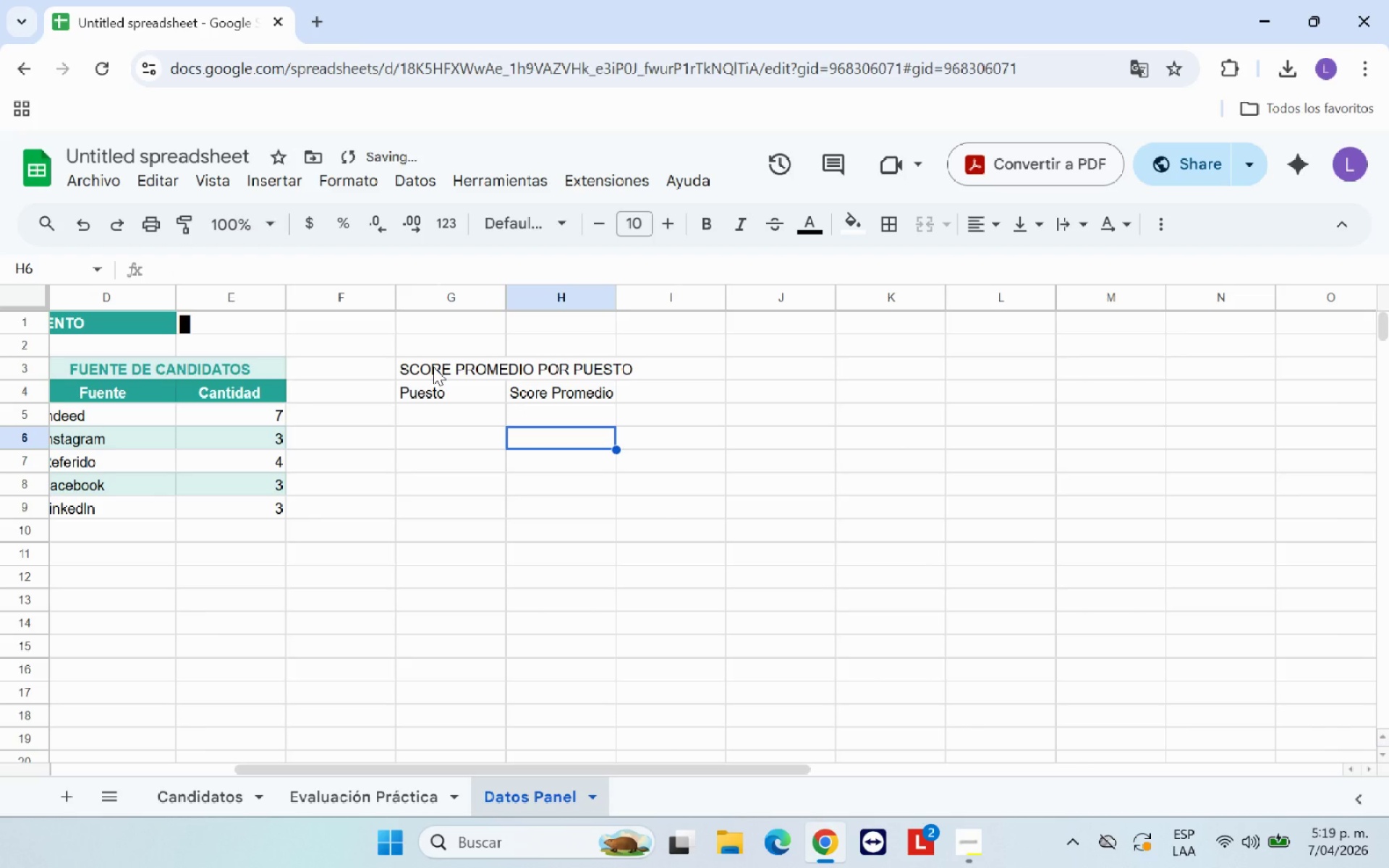 
left_click([433, 367])
 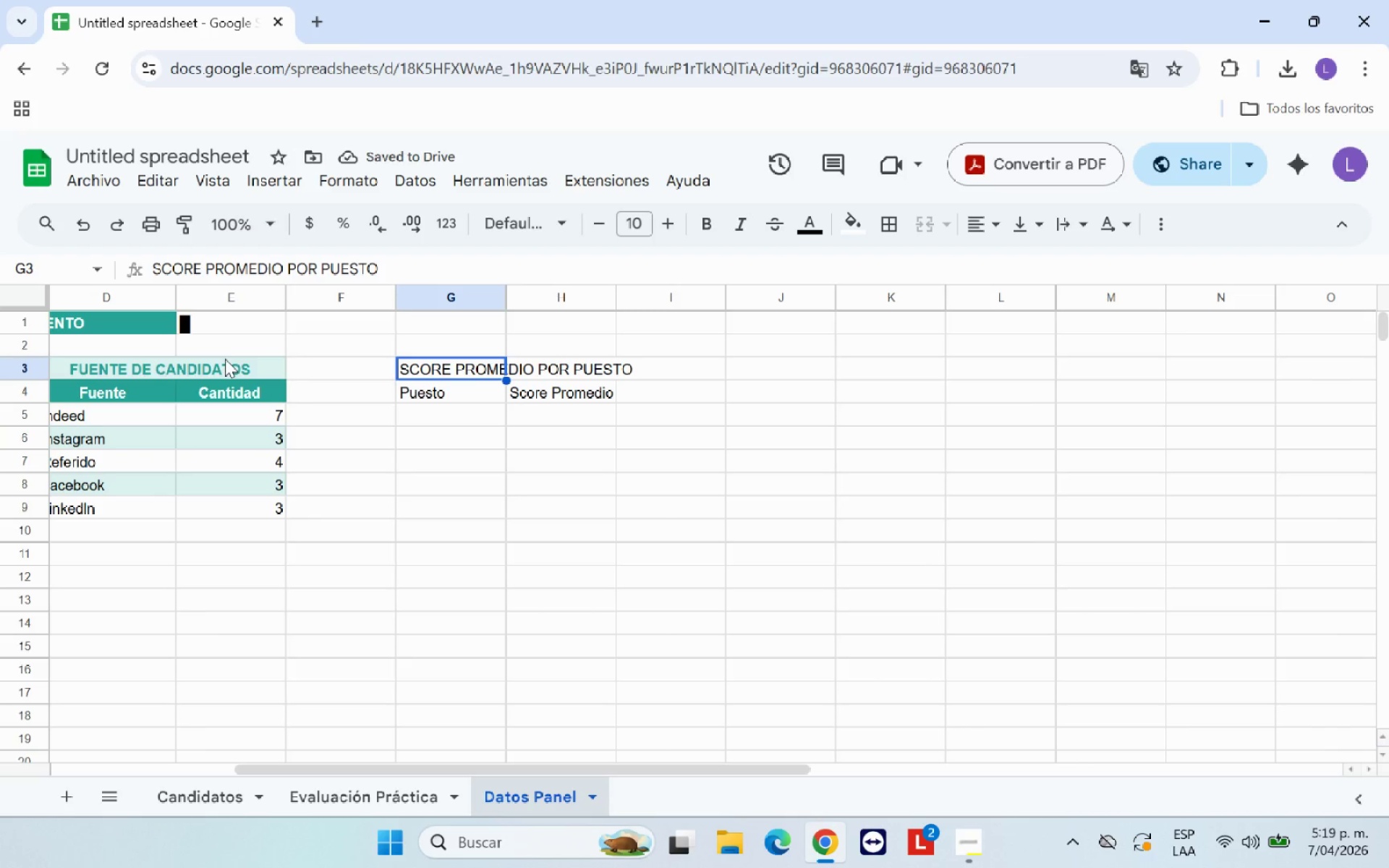 
left_click([225, 359])
 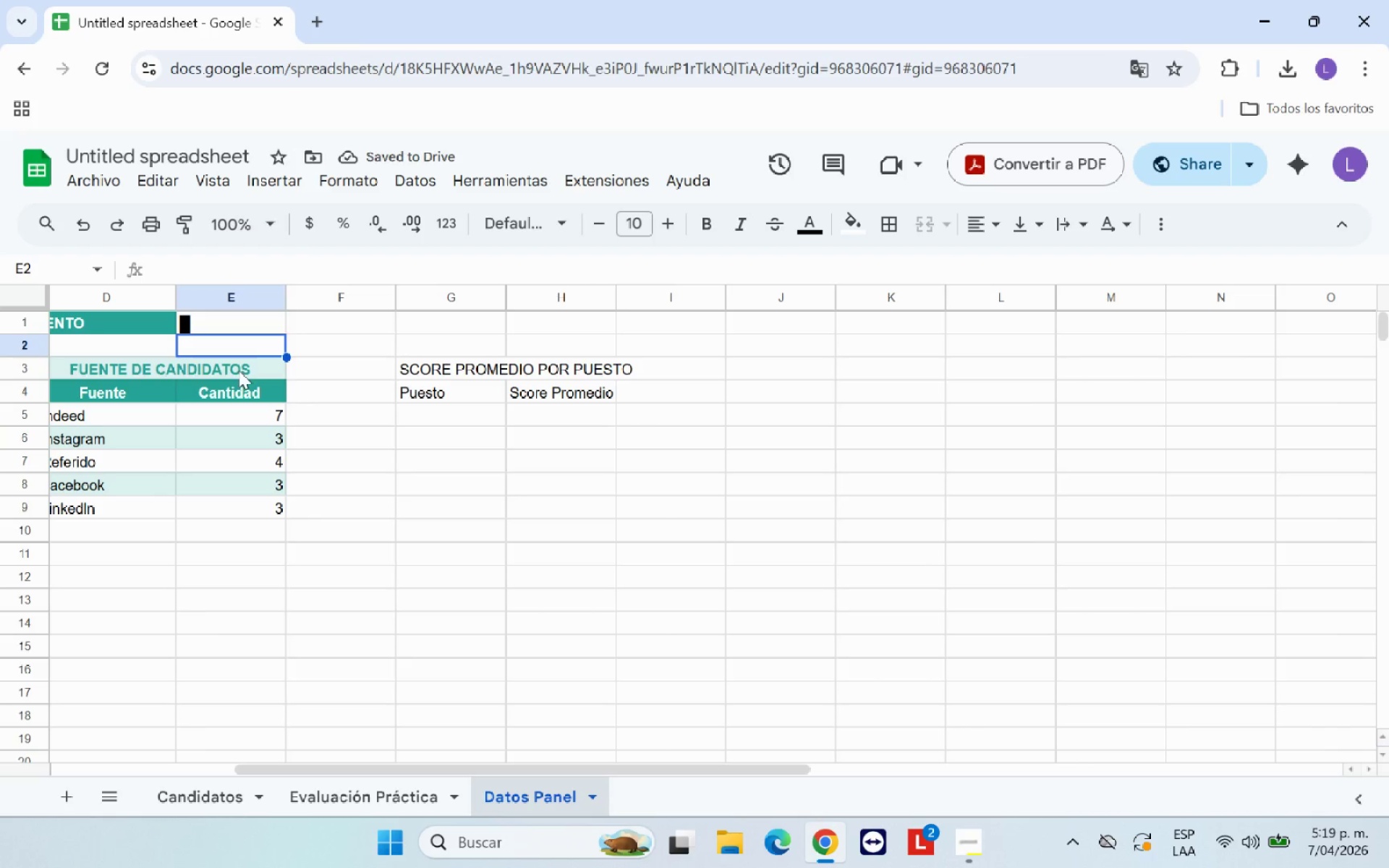 
left_click([239, 370])
 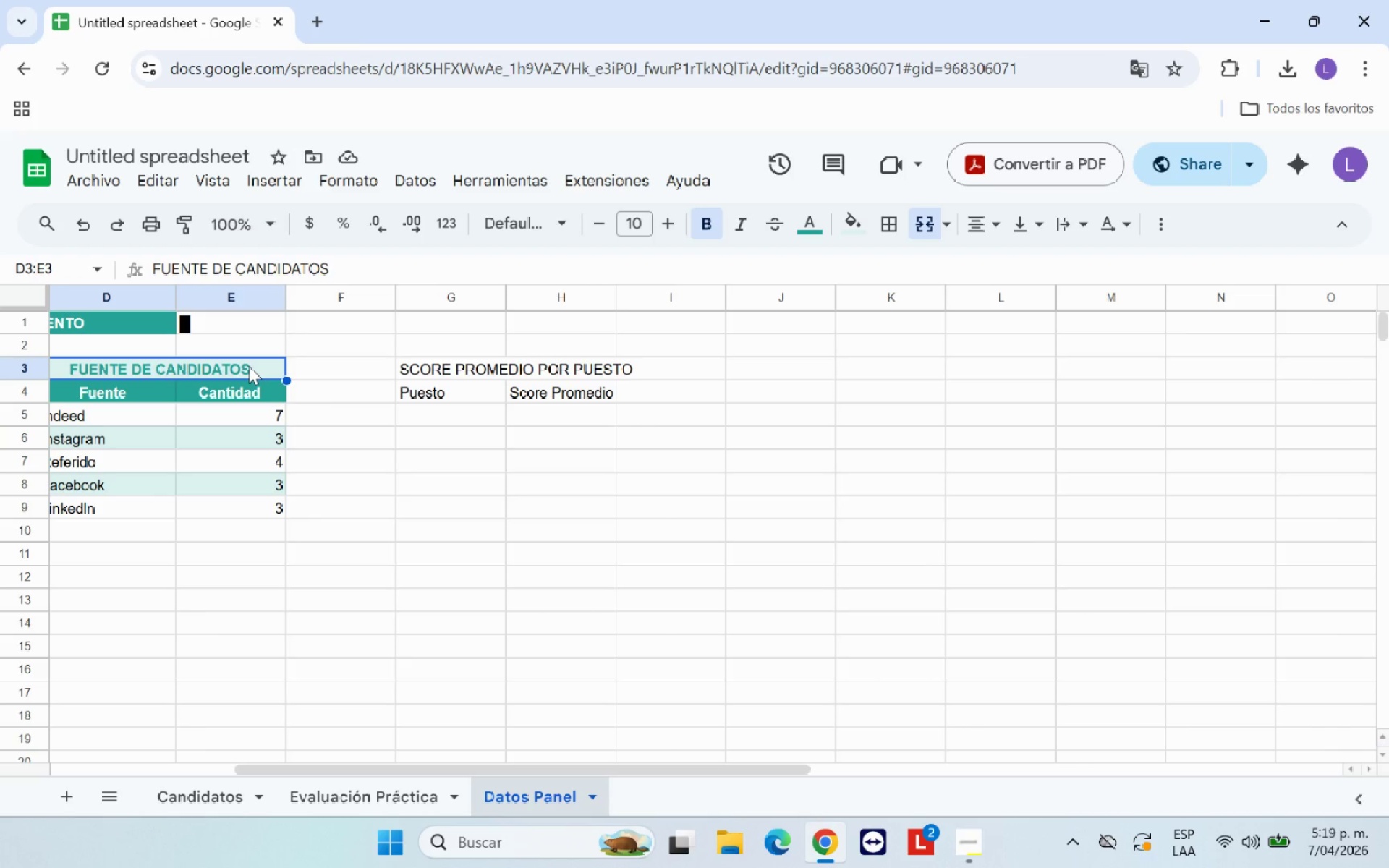 
left_click_drag(start_coordinate=[250, 366], to_coordinate=[236, 504])
 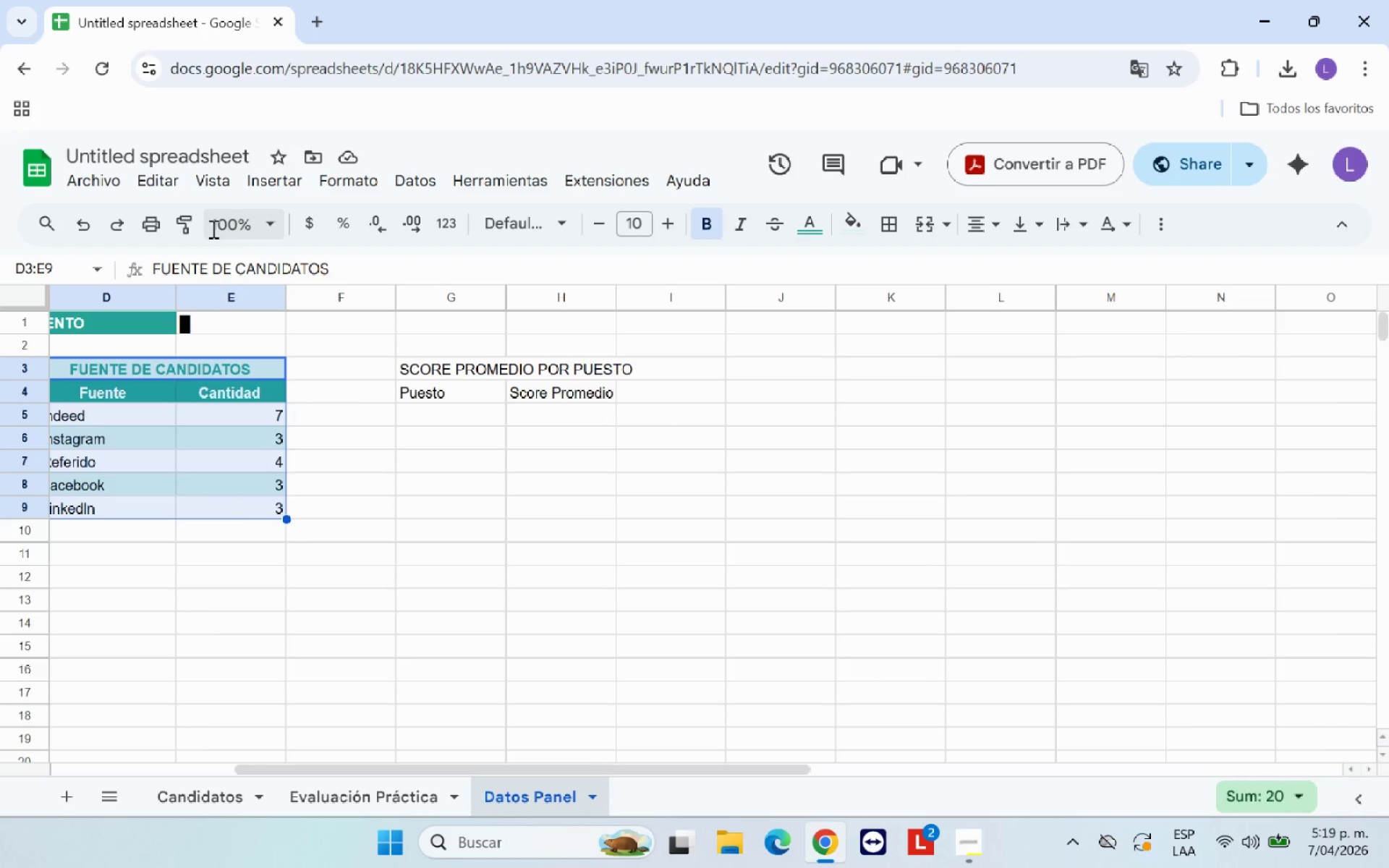 
left_click([184, 228])
 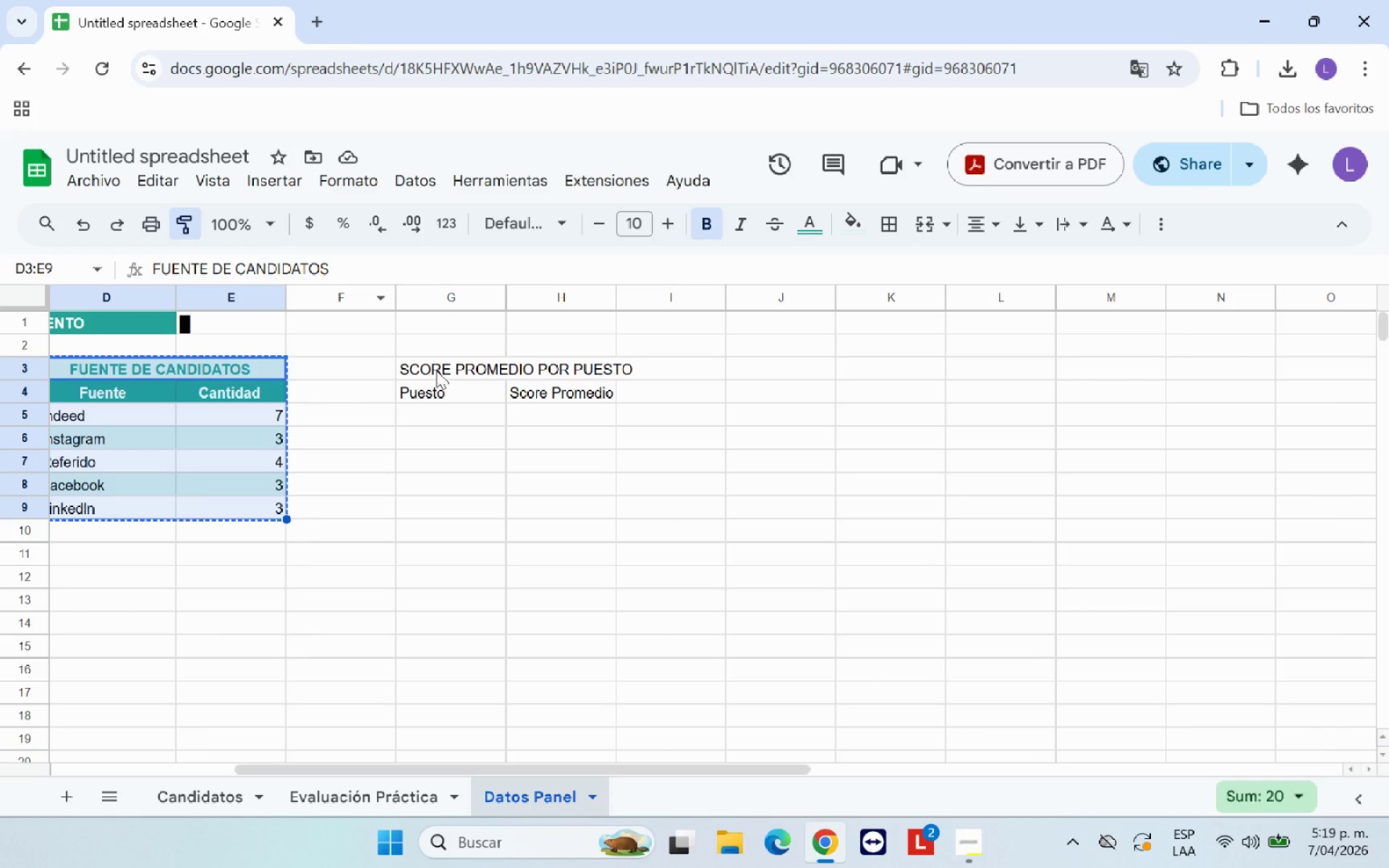 
left_click_drag(start_coordinate=[435, 367], to_coordinate=[606, 417])
 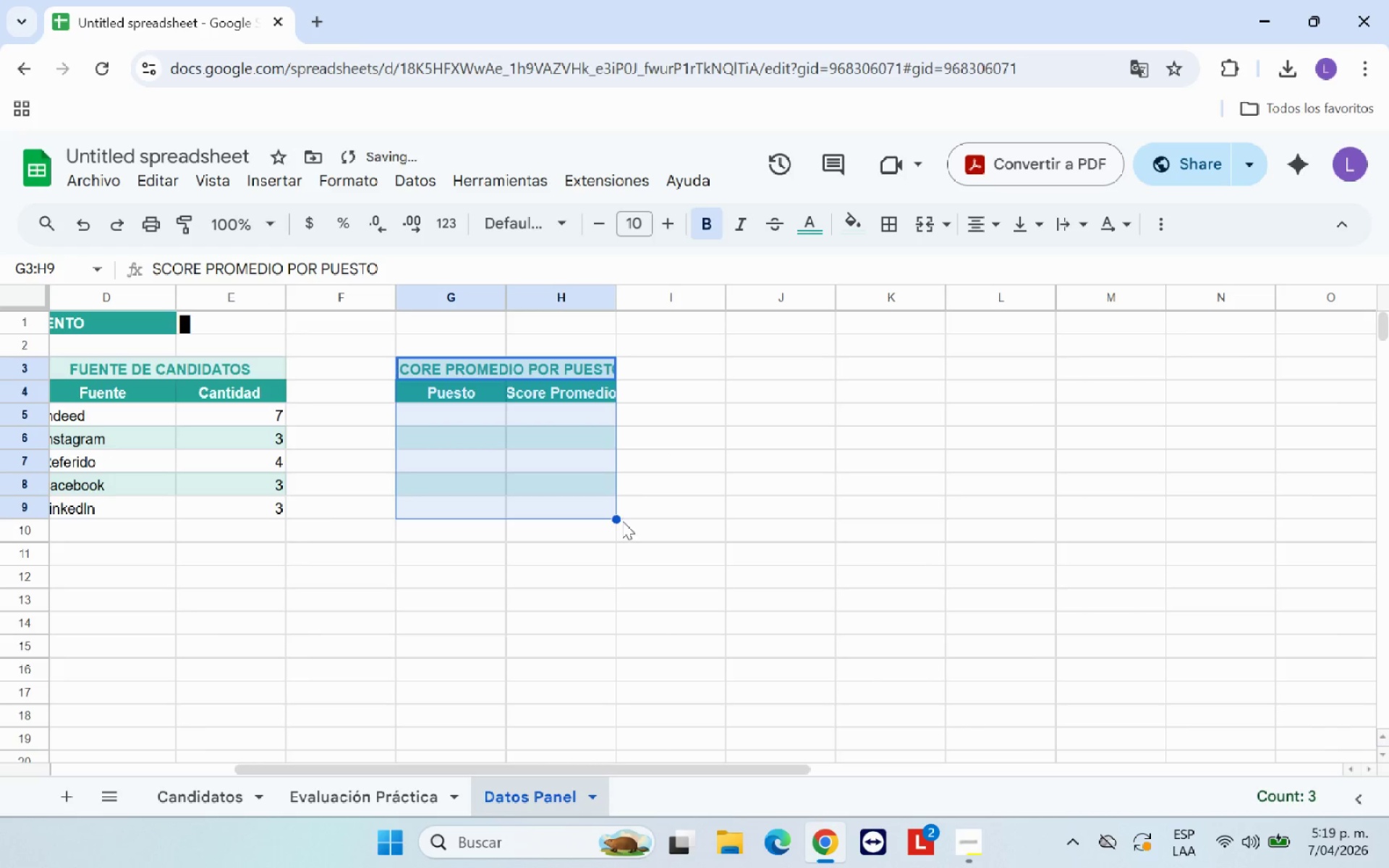 
left_click_drag(start_coordinate=[613, 516], to_coordinate=[606, 428])
 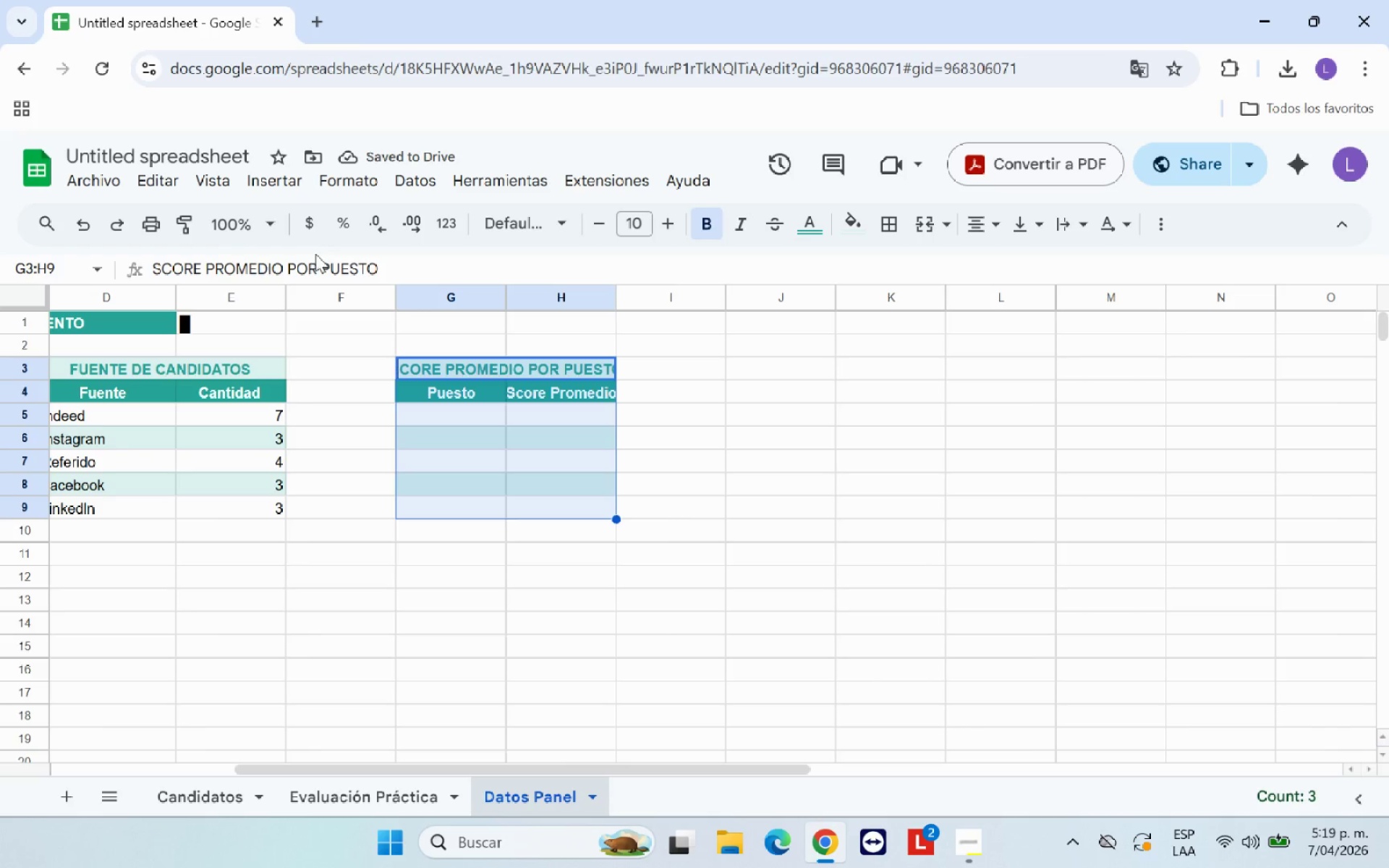 
left_click([84, 231])
 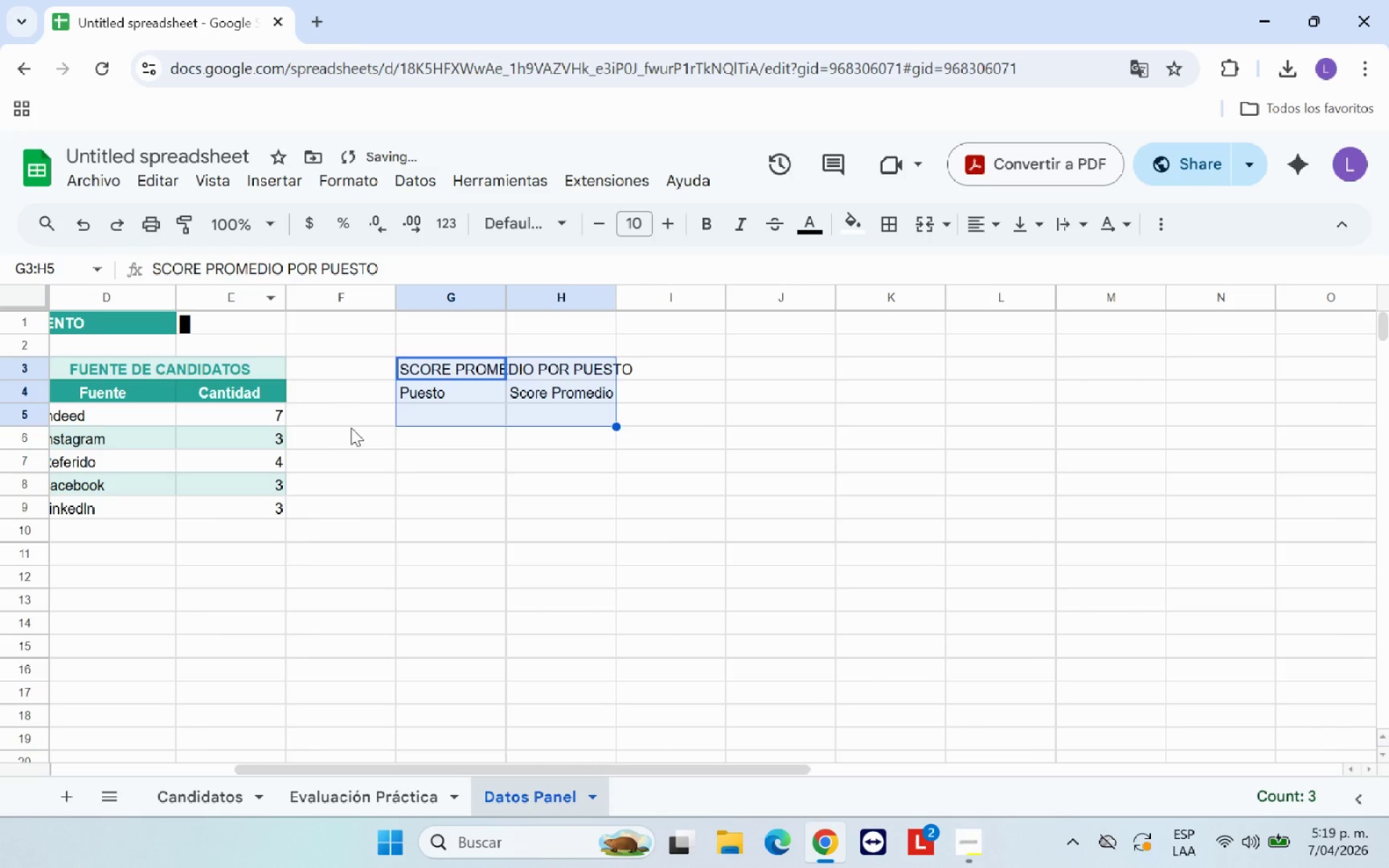 
left_click([357, 437])
 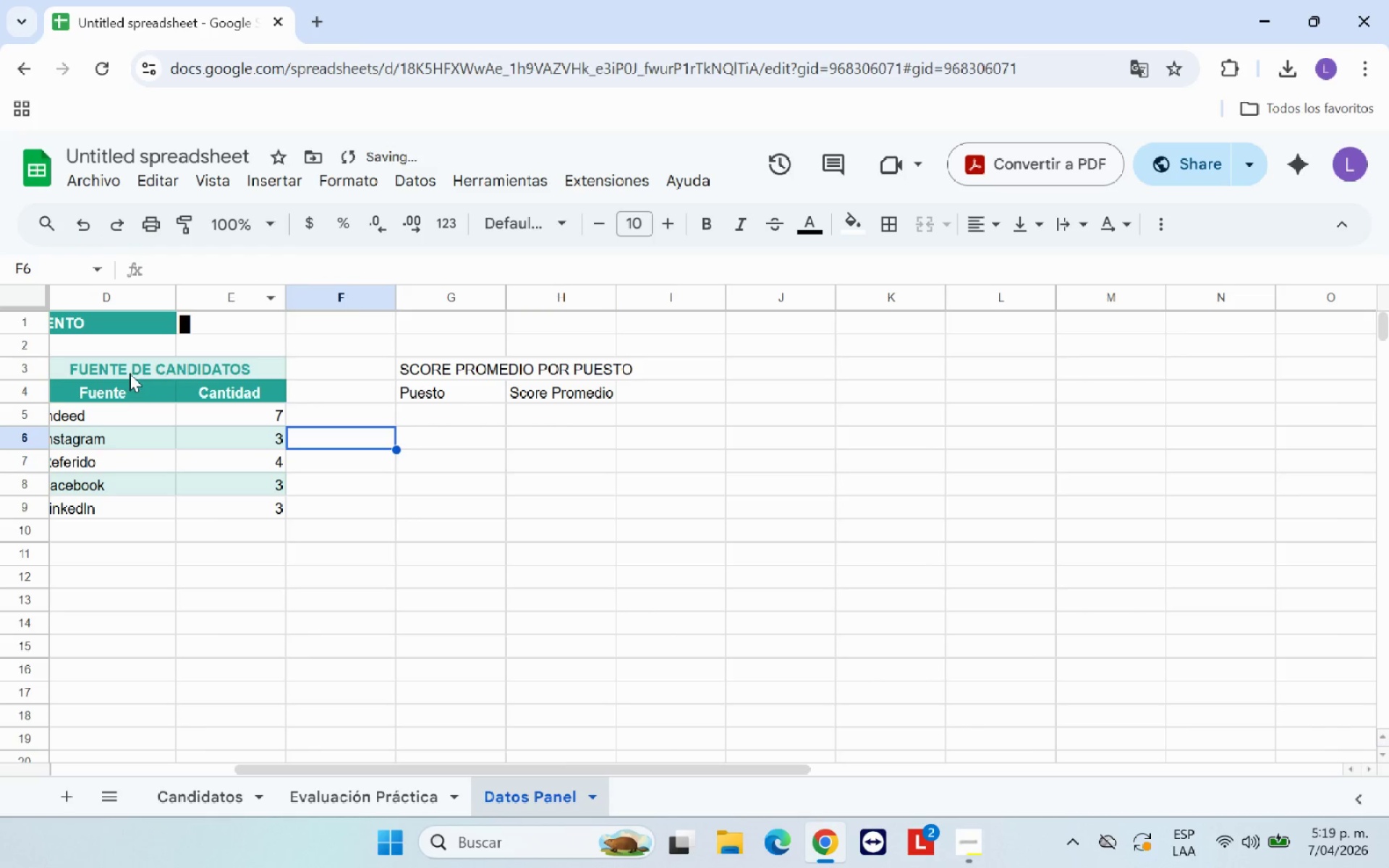 
left_click_drag(start_coordinate=[126, 362], to_coordinate=[179, 435])
 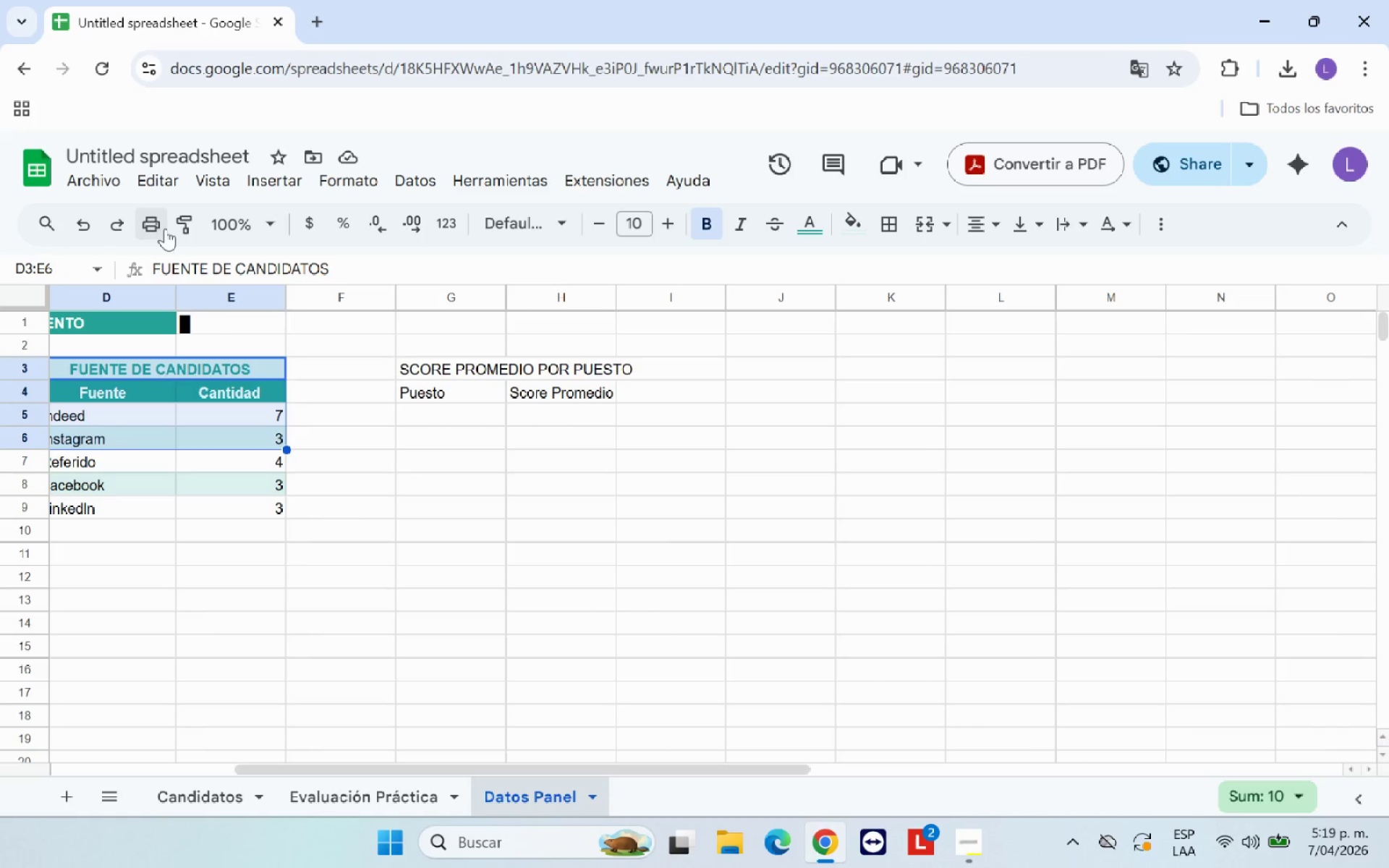 
left_click([184, 228])
 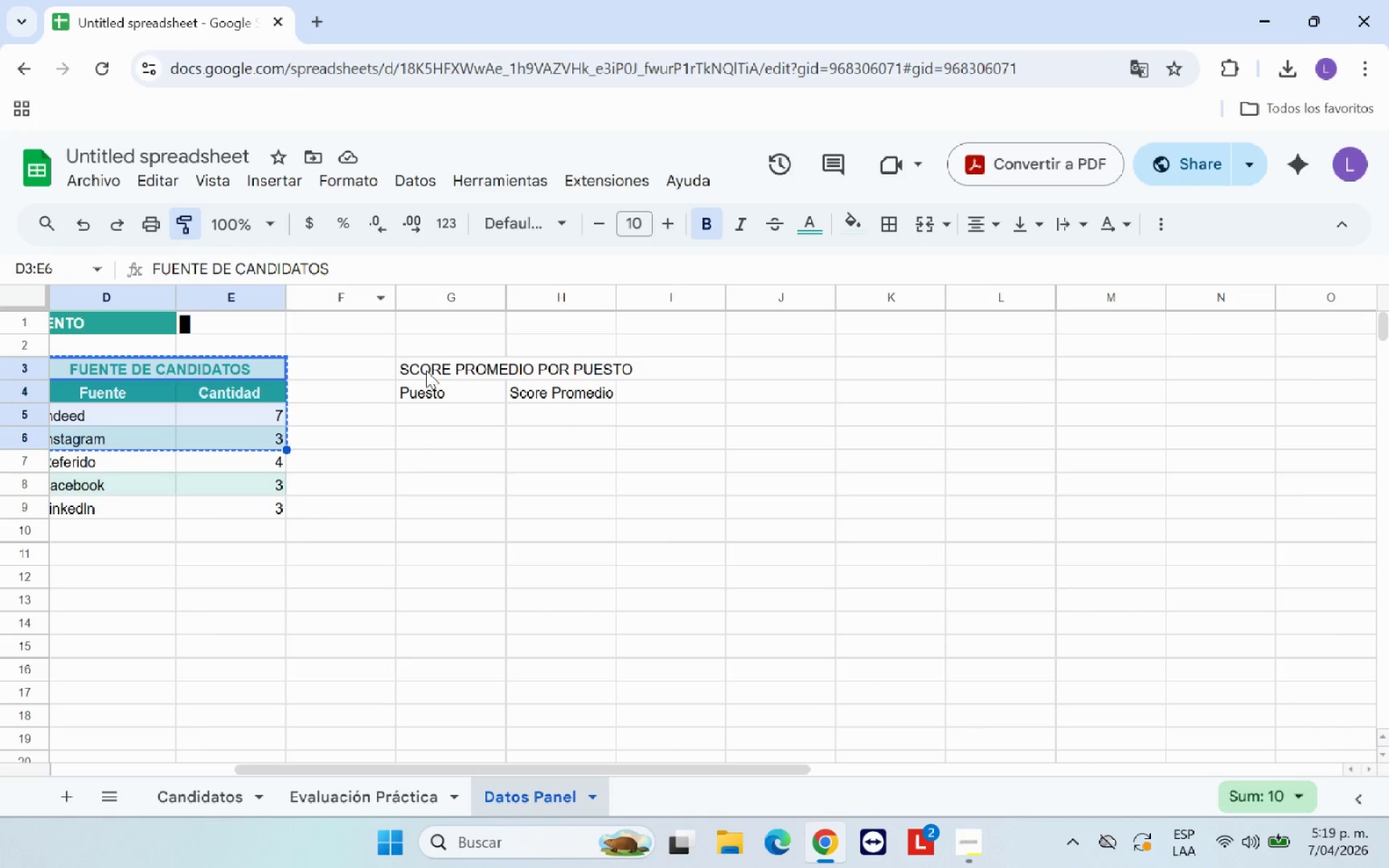 
left_click_drag(start_coordinate=[430, 369], to_coordinate=[529, 438])
 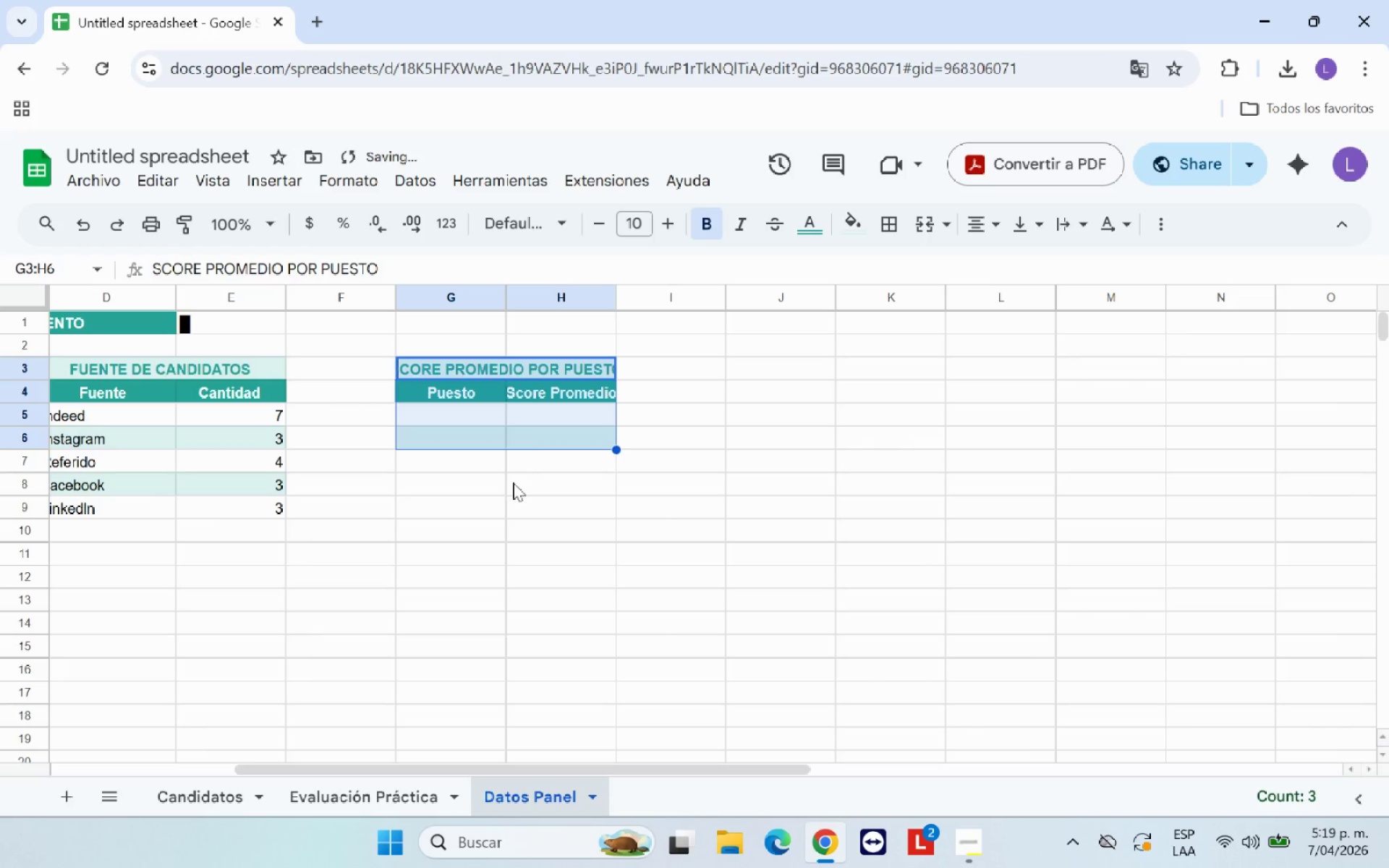 
left_click([512, 487])
 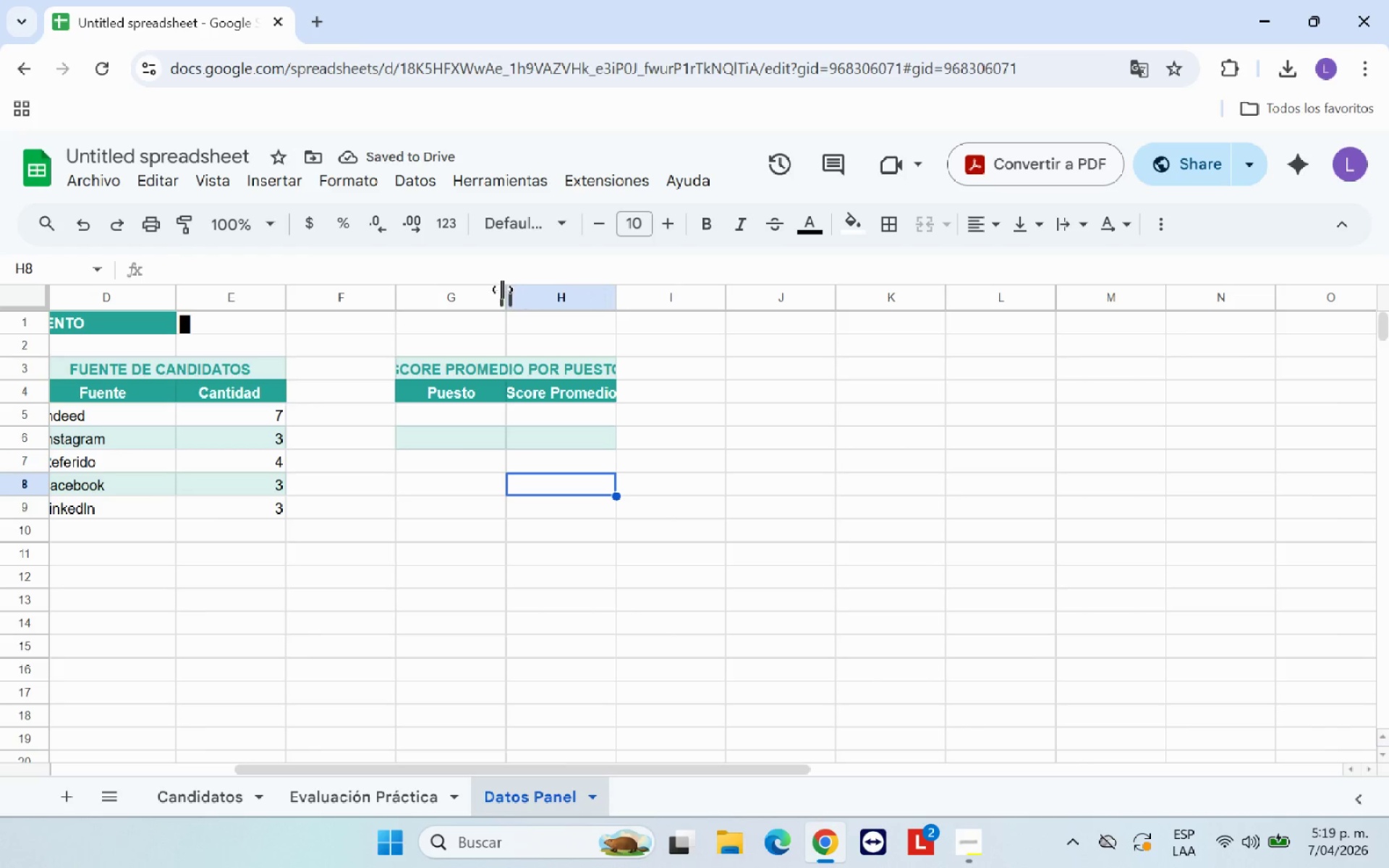 
double_click([505, 292])
 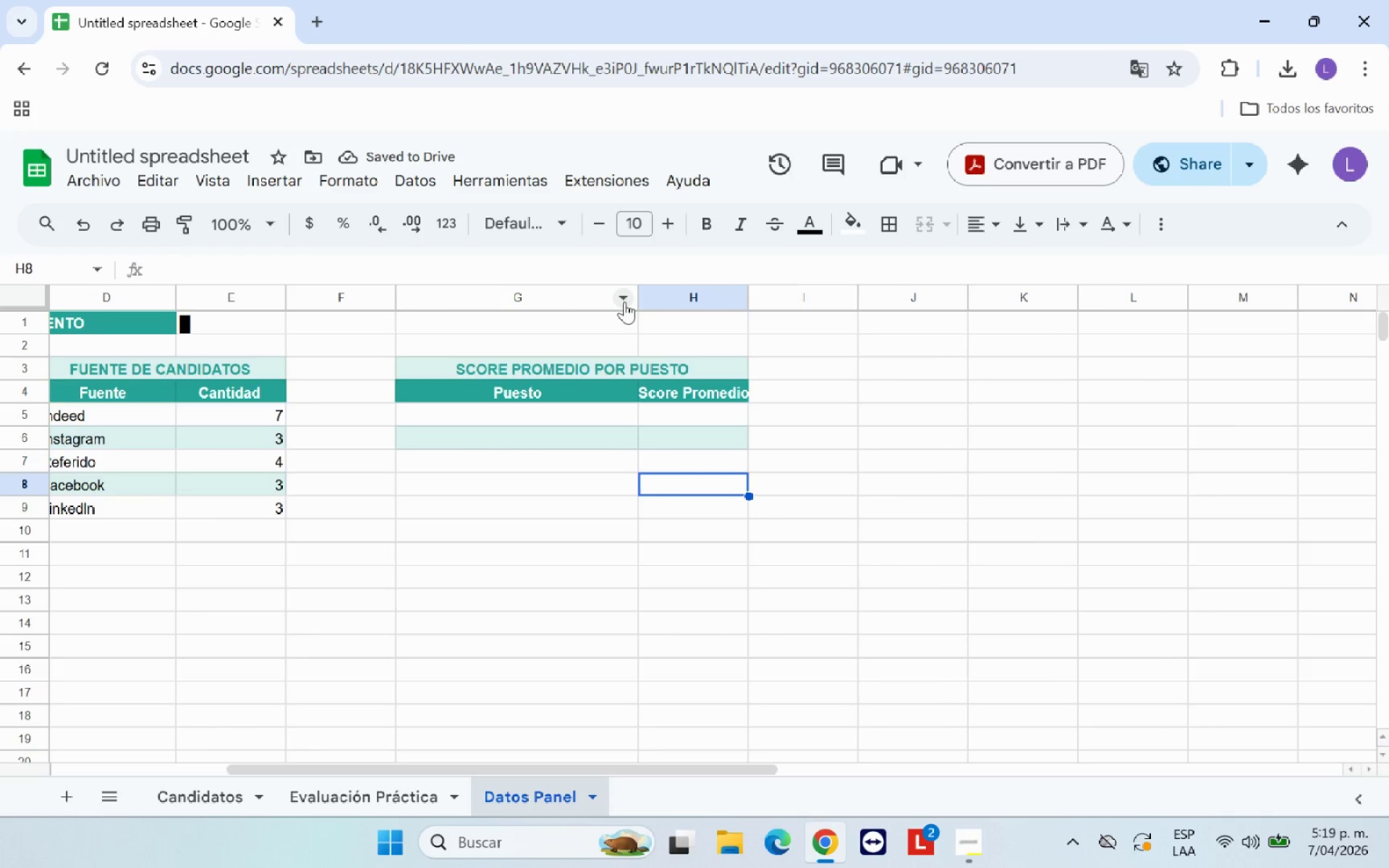 
left_click_drag(start_coordinate=[635, 298], to_coordinate=[557, 300])
 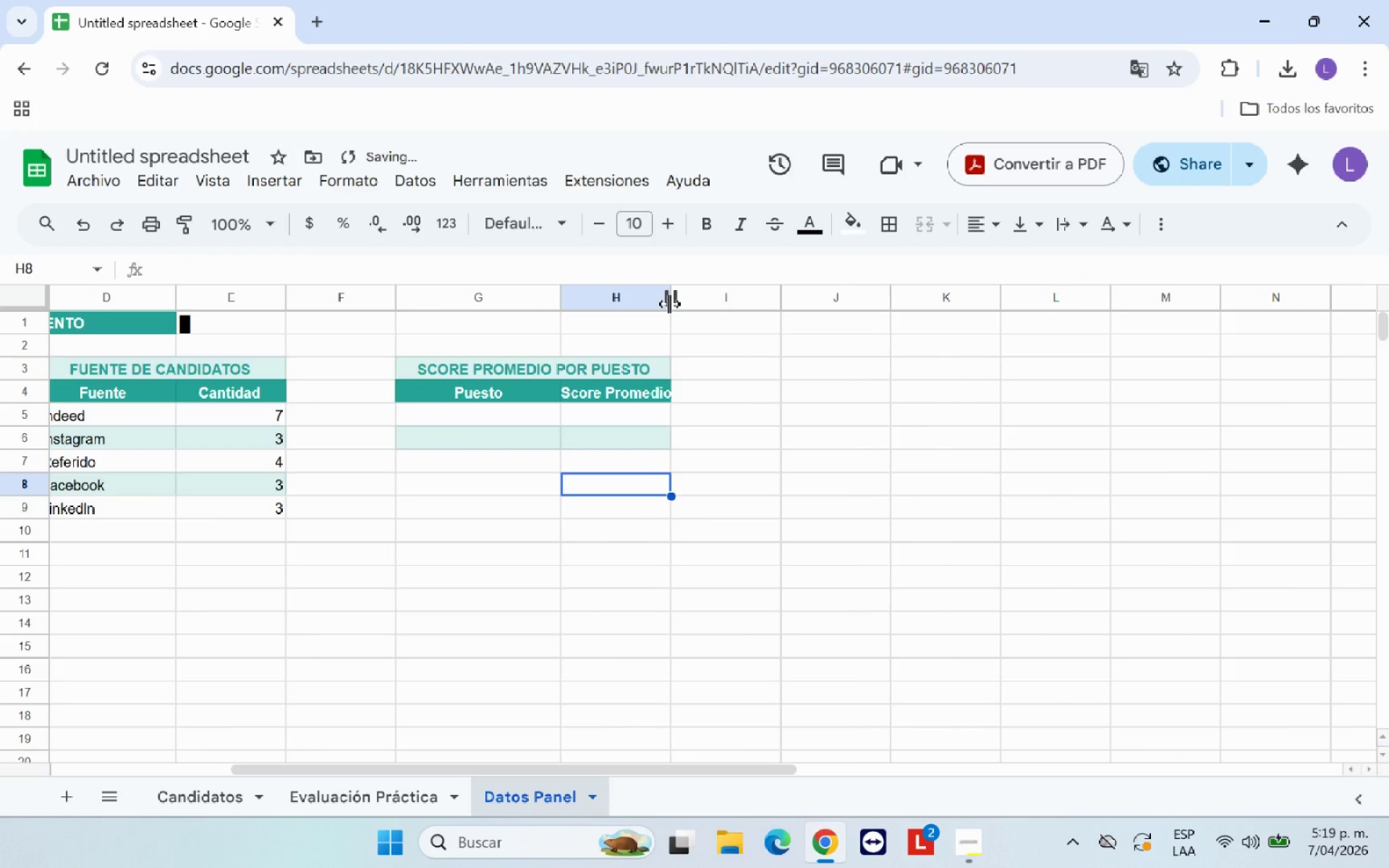 
left_click_drag(start_coordinate=[669, 304], to_coordinate=[697, 303])
 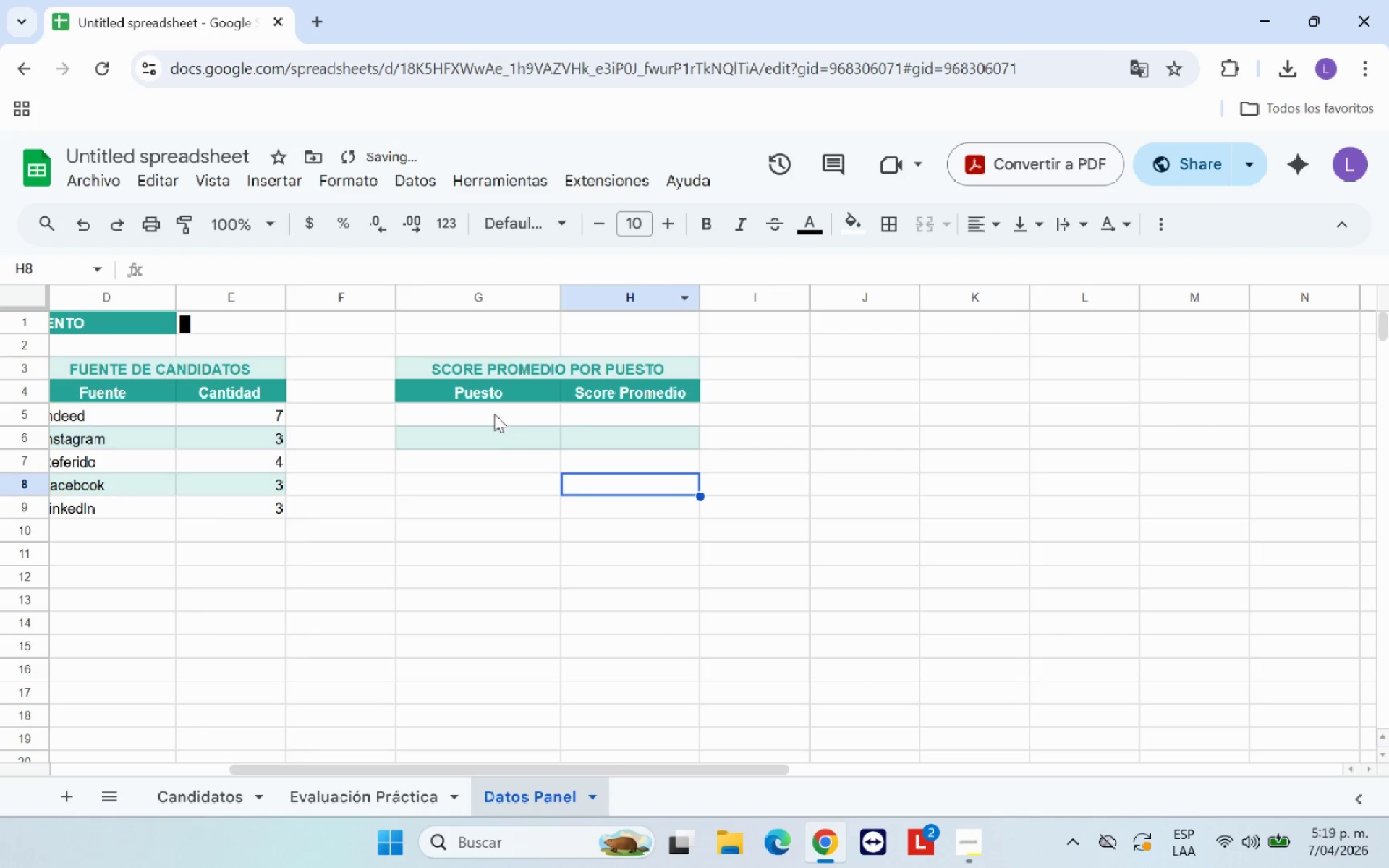 
left_click([494, 414])
 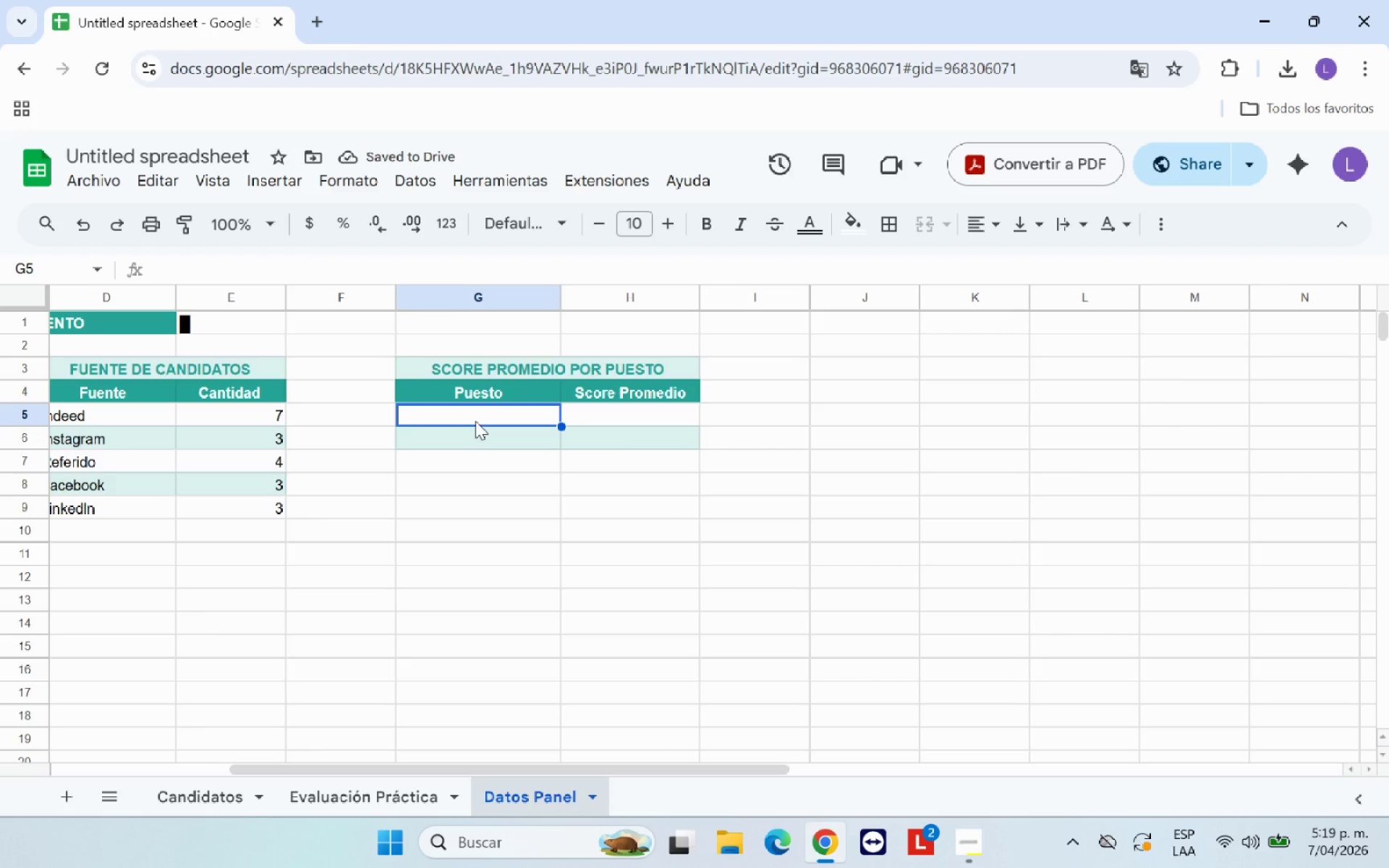 
type(Peluquero)
 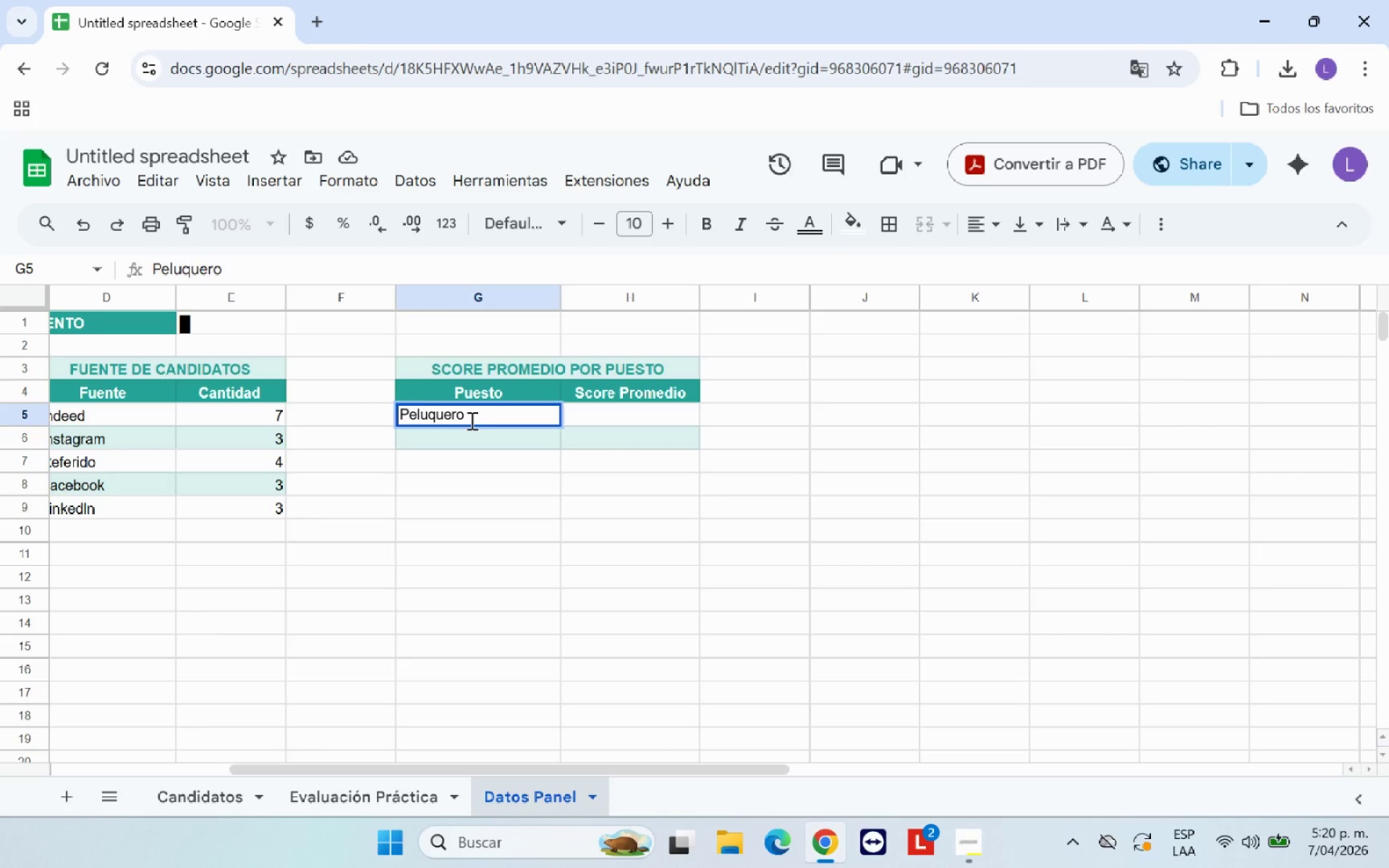 
key(Enter)
 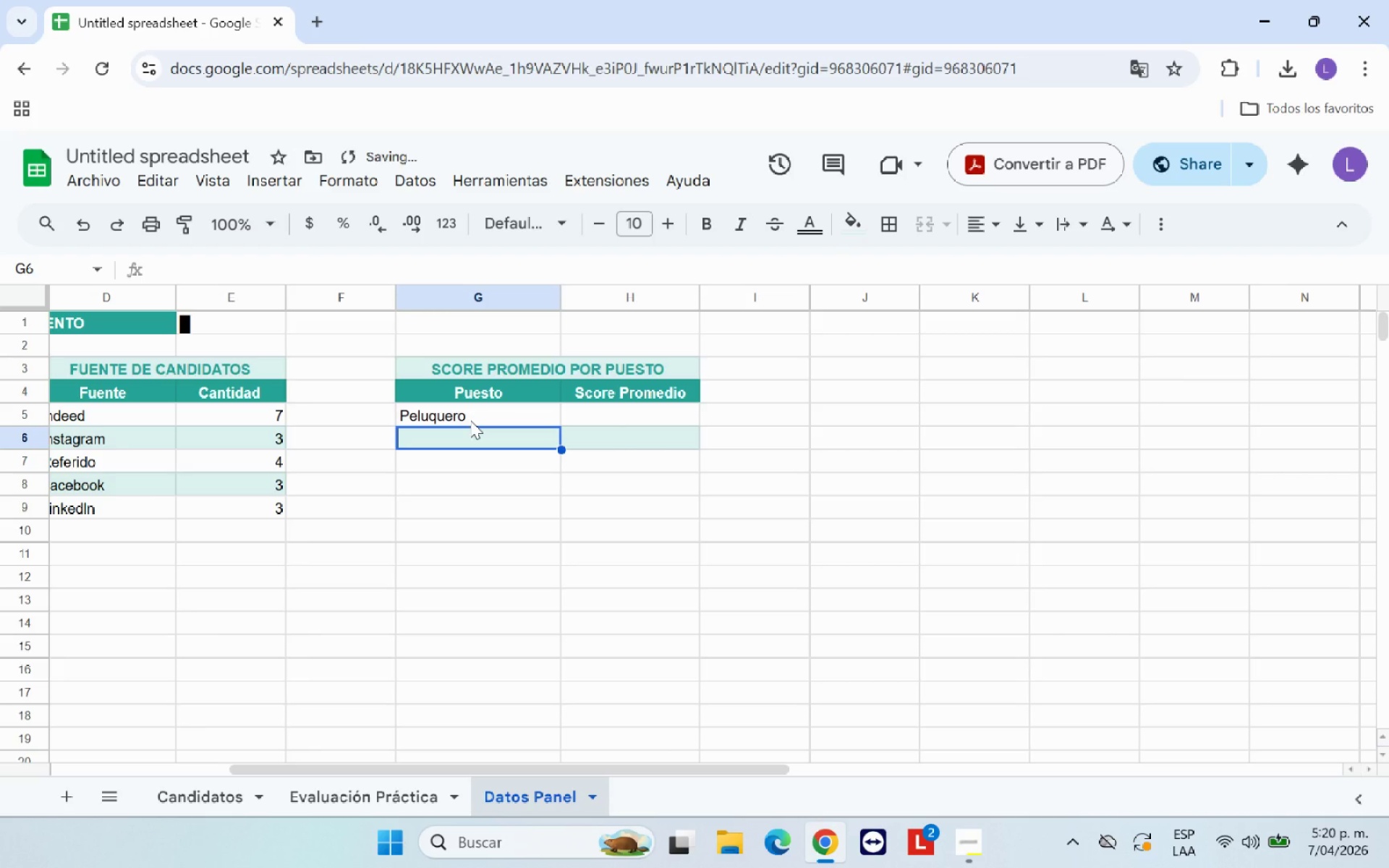 
type(Conductor)
 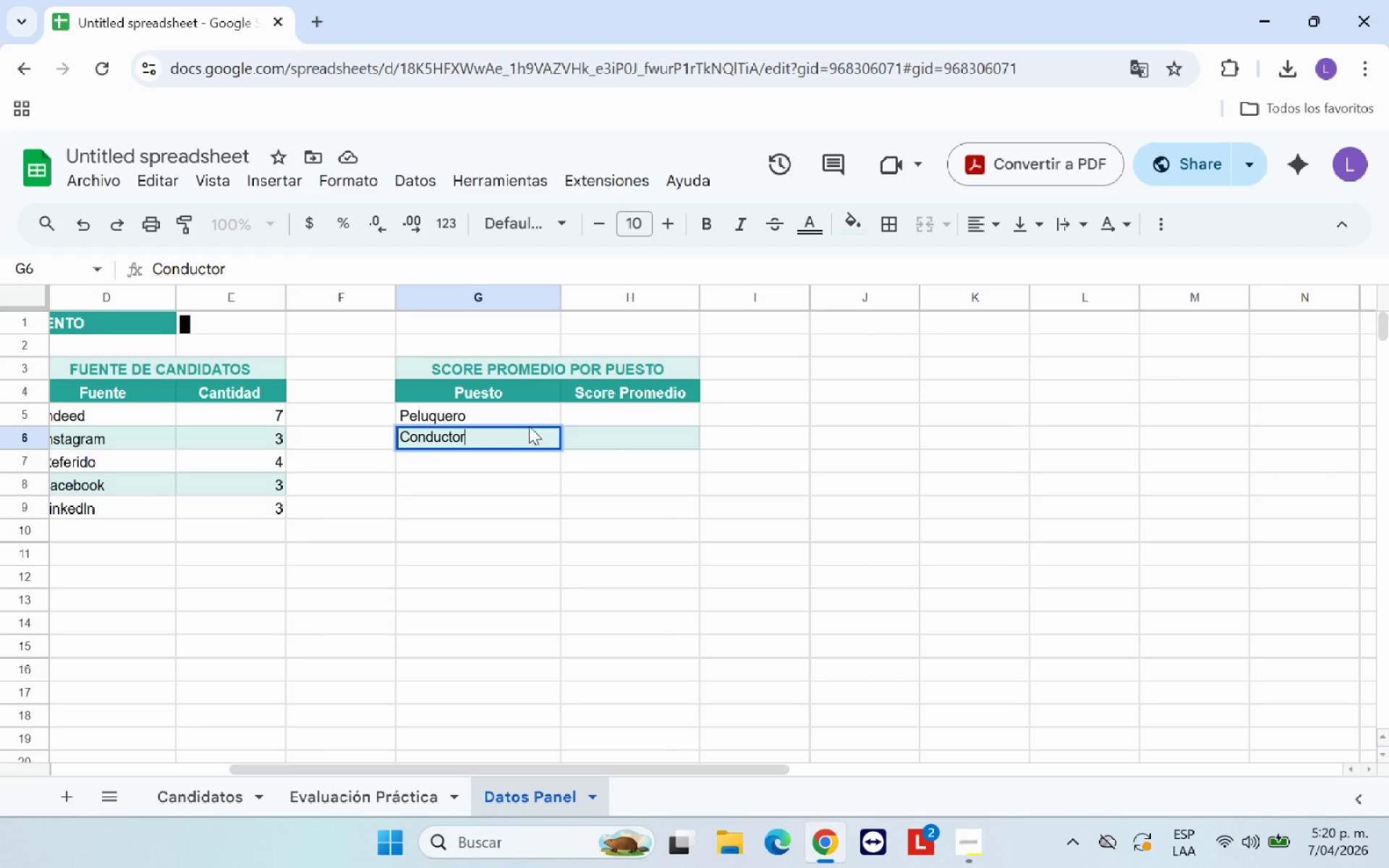 
left_click([501, 409])
 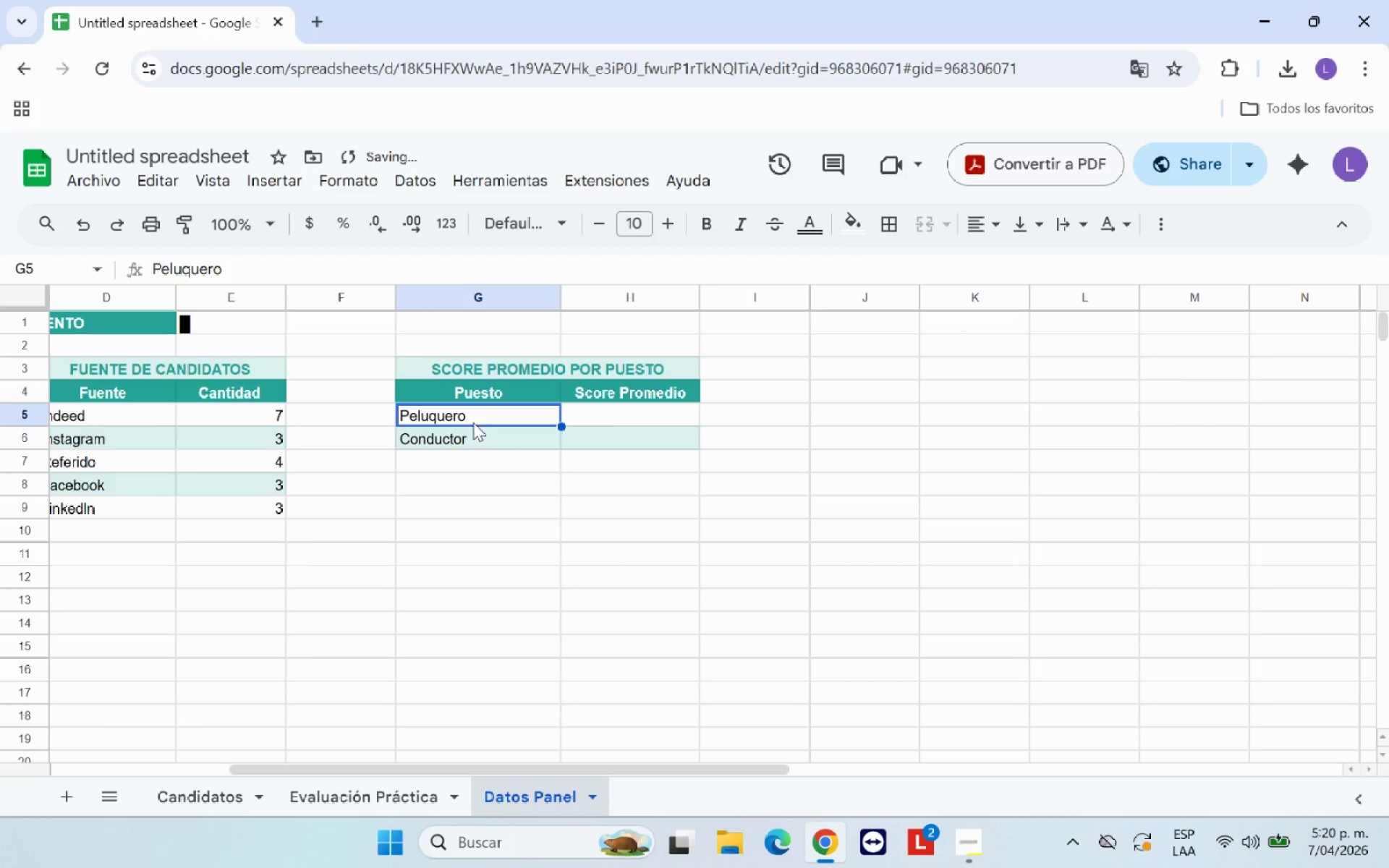 
left_click([473, 437])
 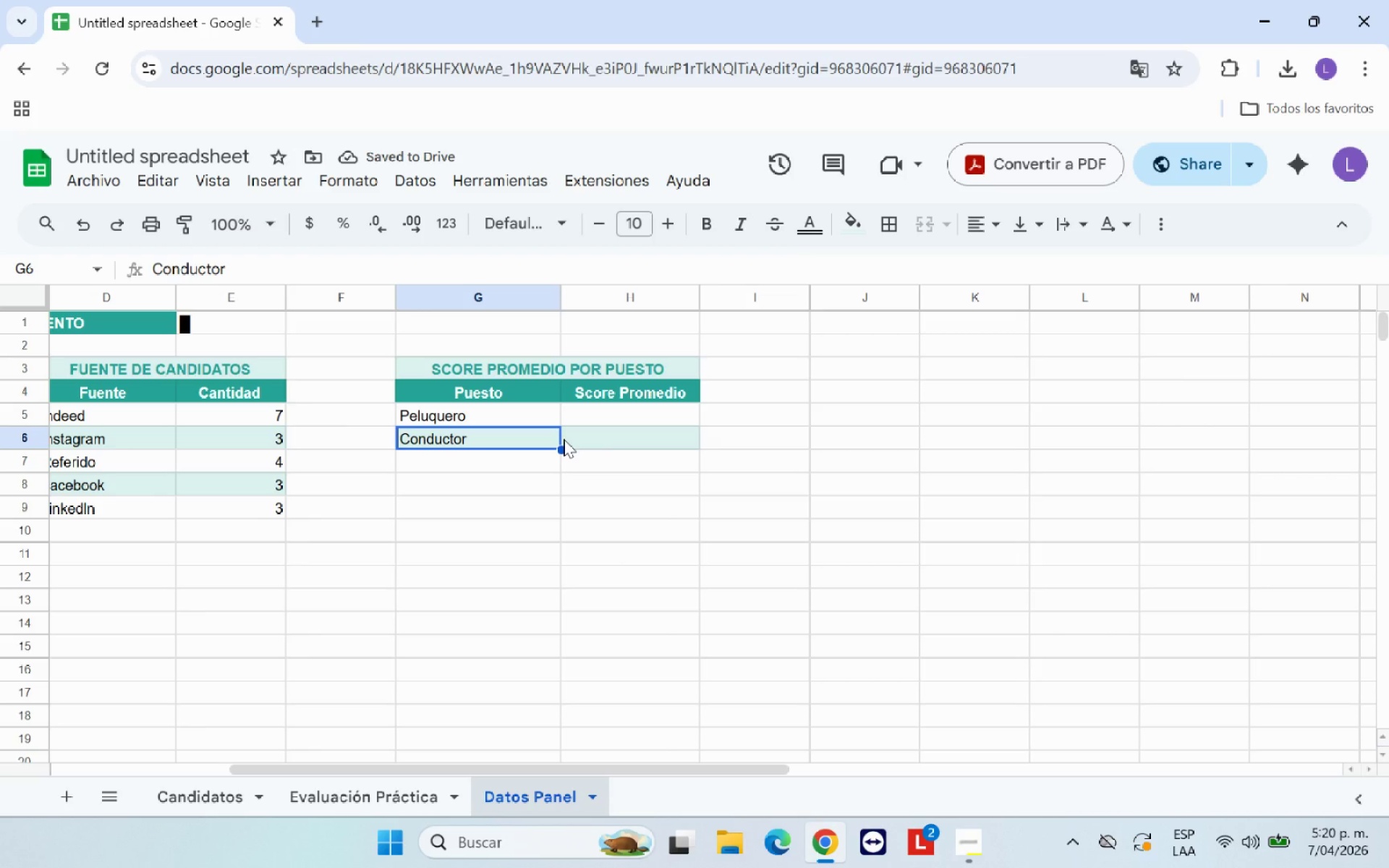 
left_click([678, 414])
 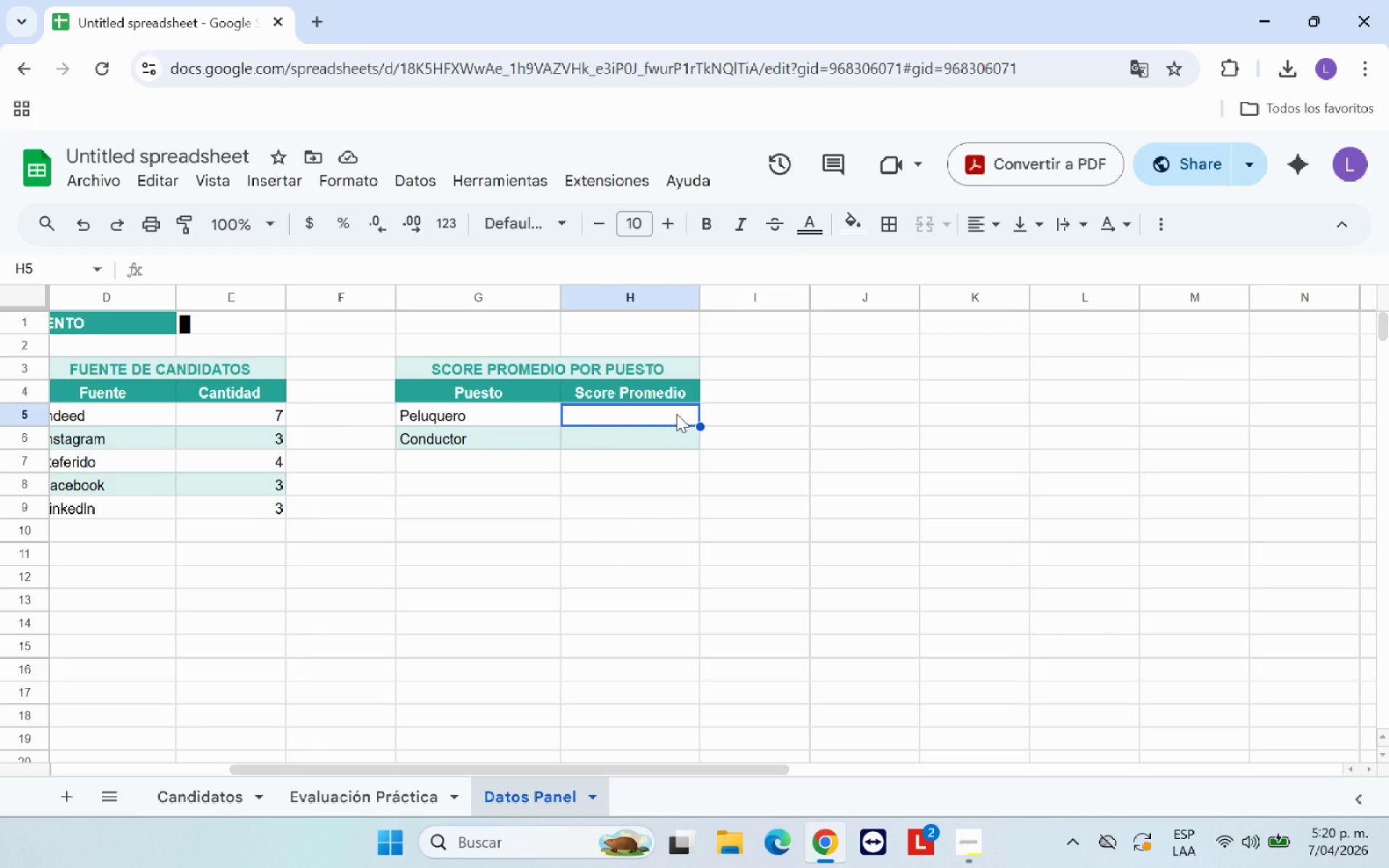 
type()Si)
key(Backspace)
type(I.ERROR*PROMEDIO.SI*)
 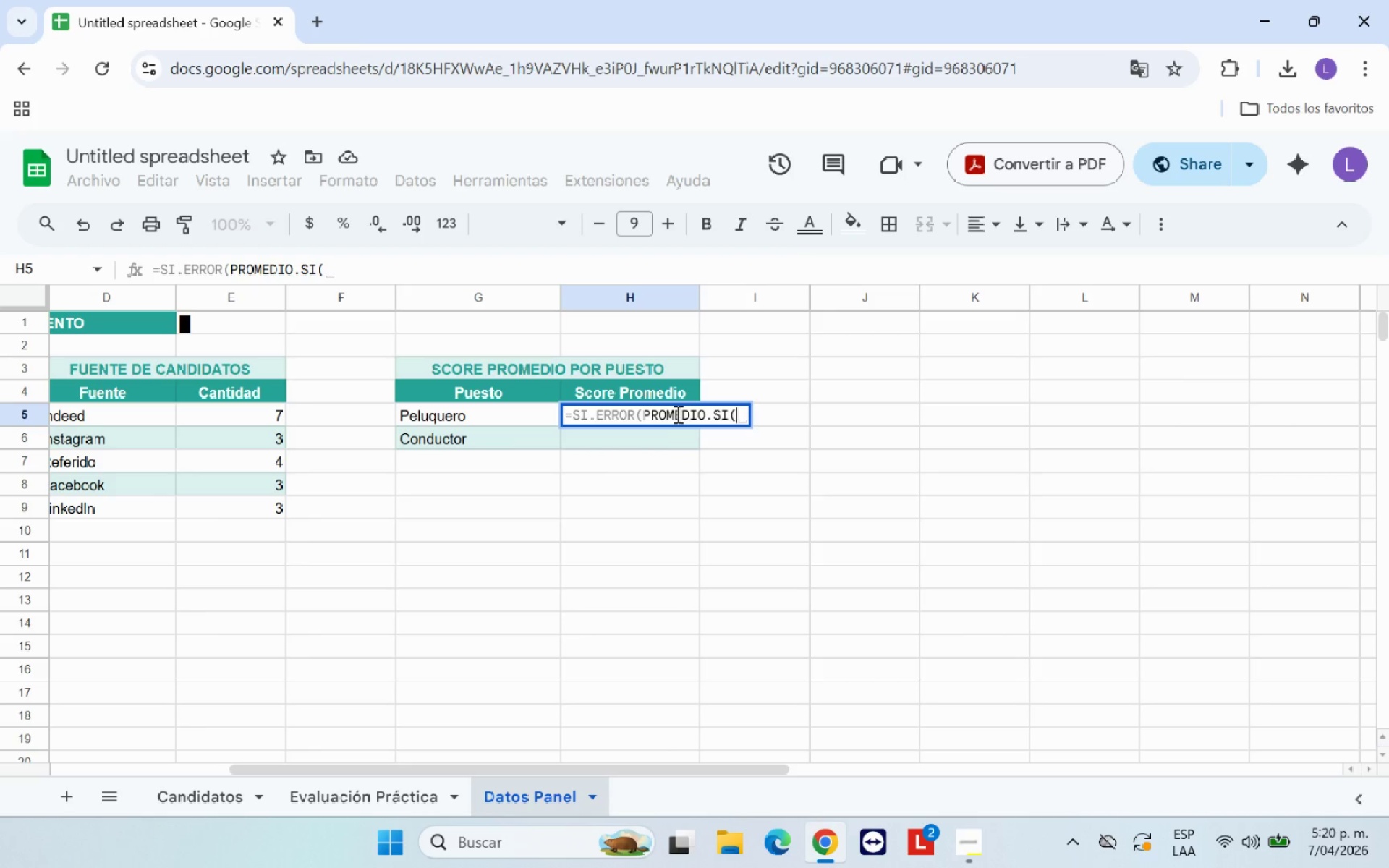 
wait(7.09)
 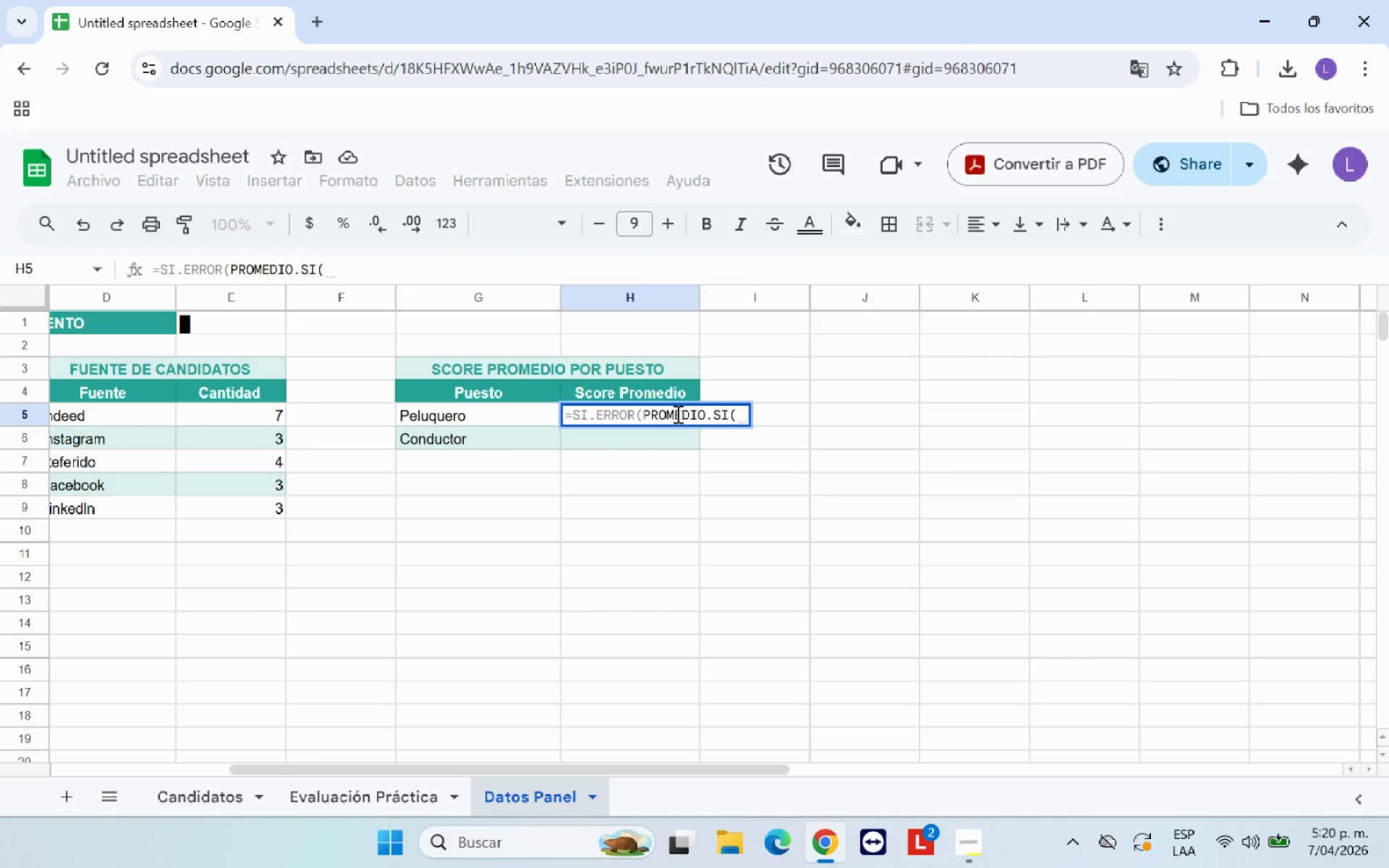 
key(Space)
 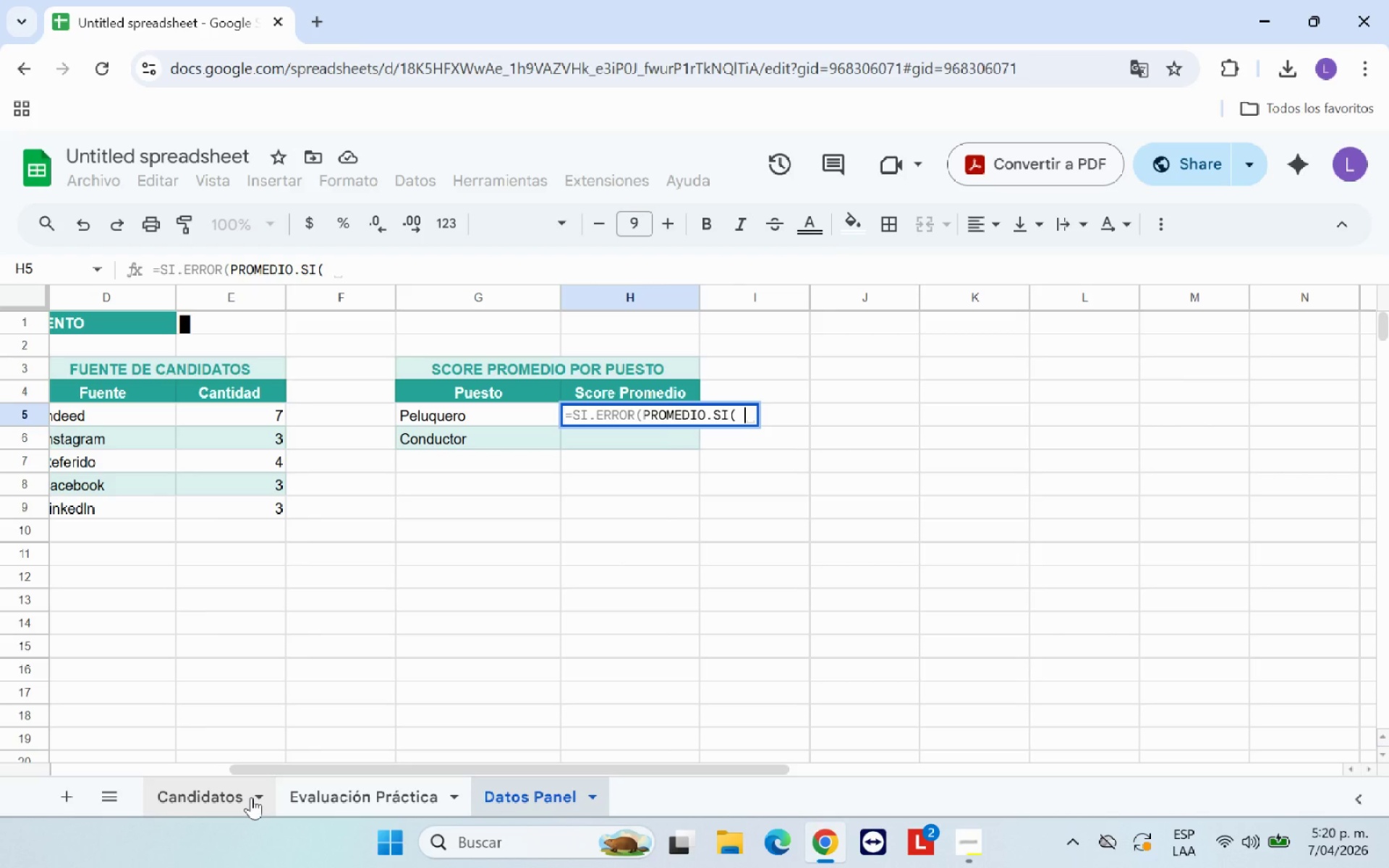 
left_click([251, 797])
 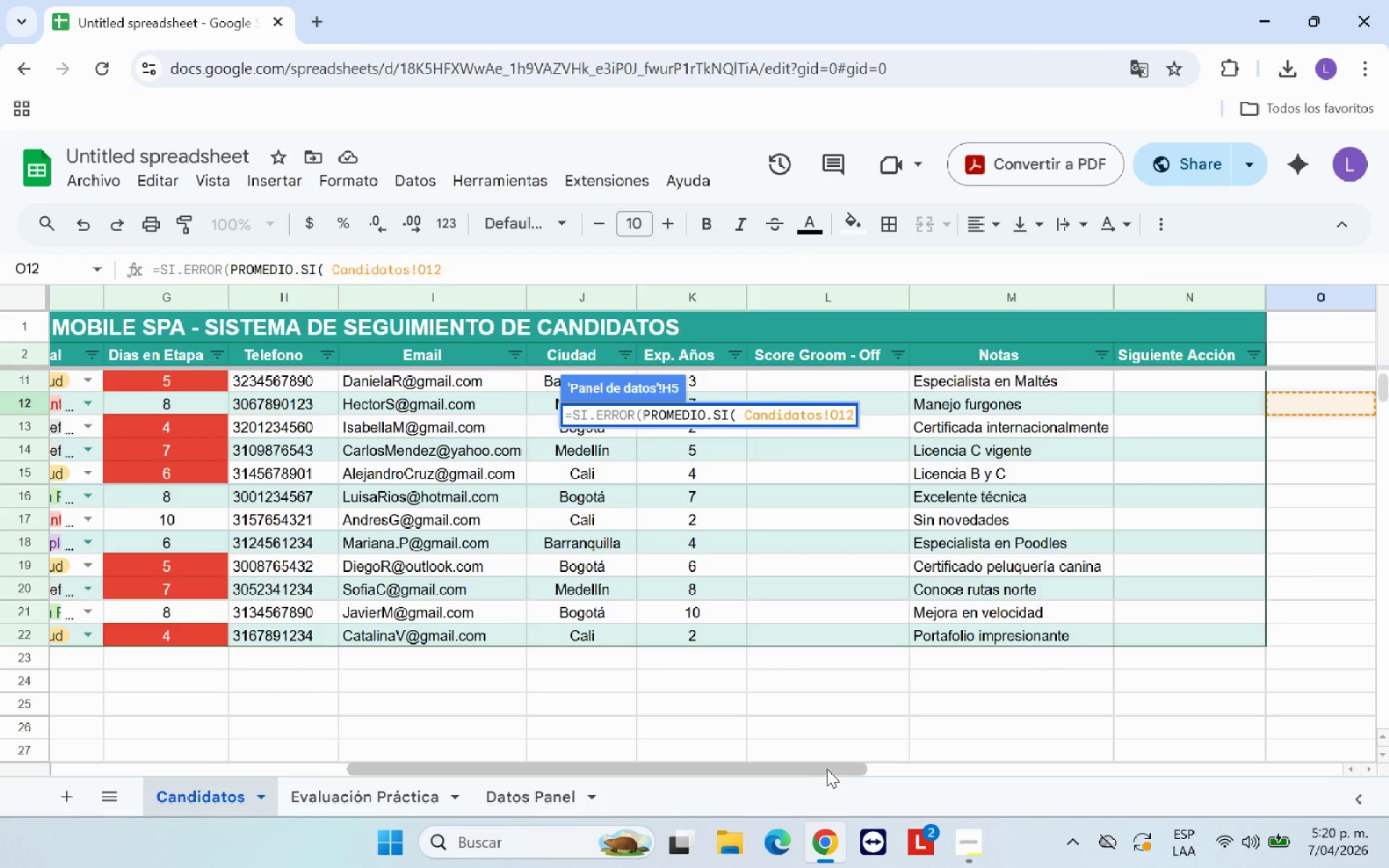 
left_click_drag(start_coordinate=[797, 766], to_coordinate=[496, 804])
 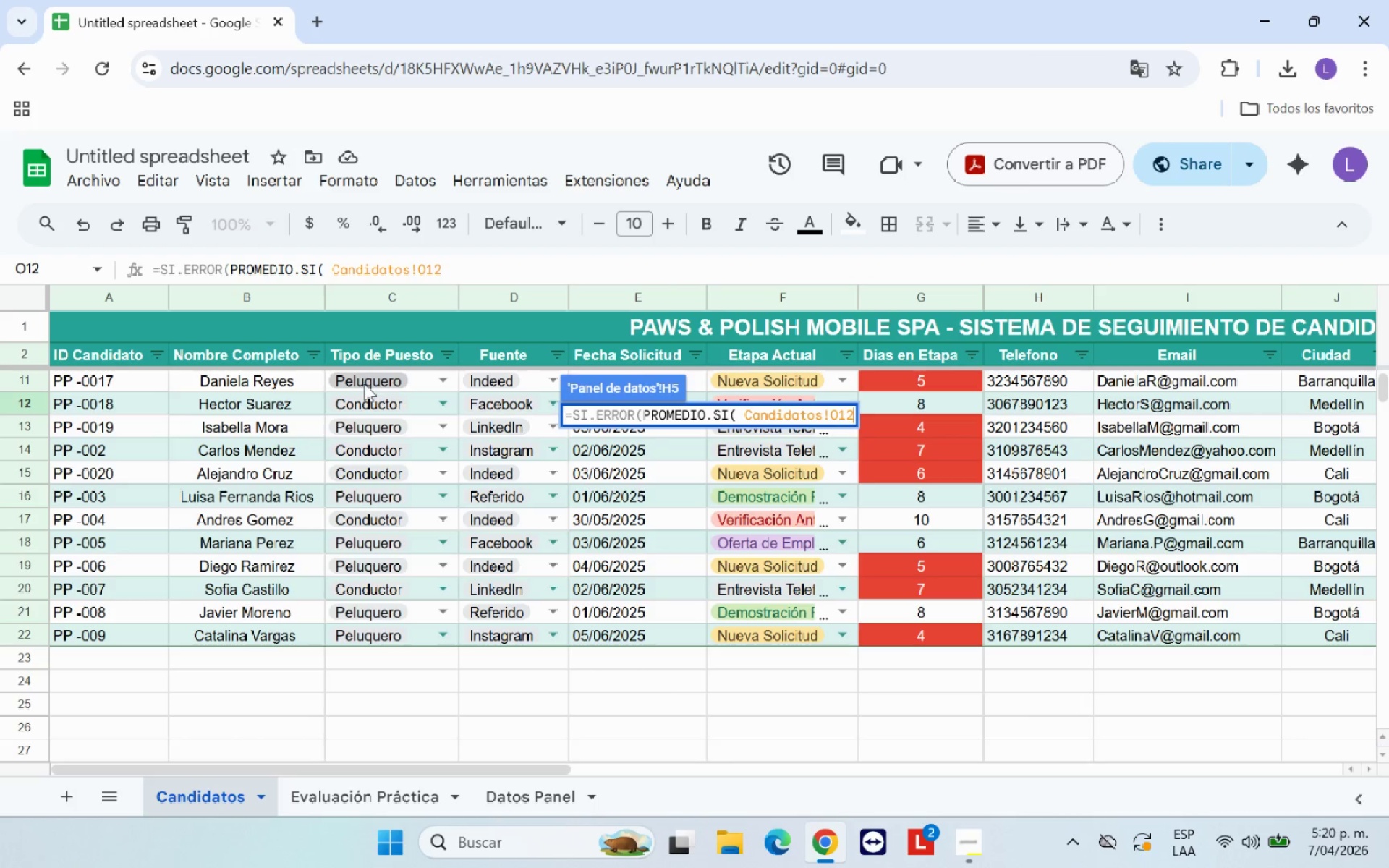 
scroll: coordinate [398, 463], scroll_direction: up, amount: 5.0
 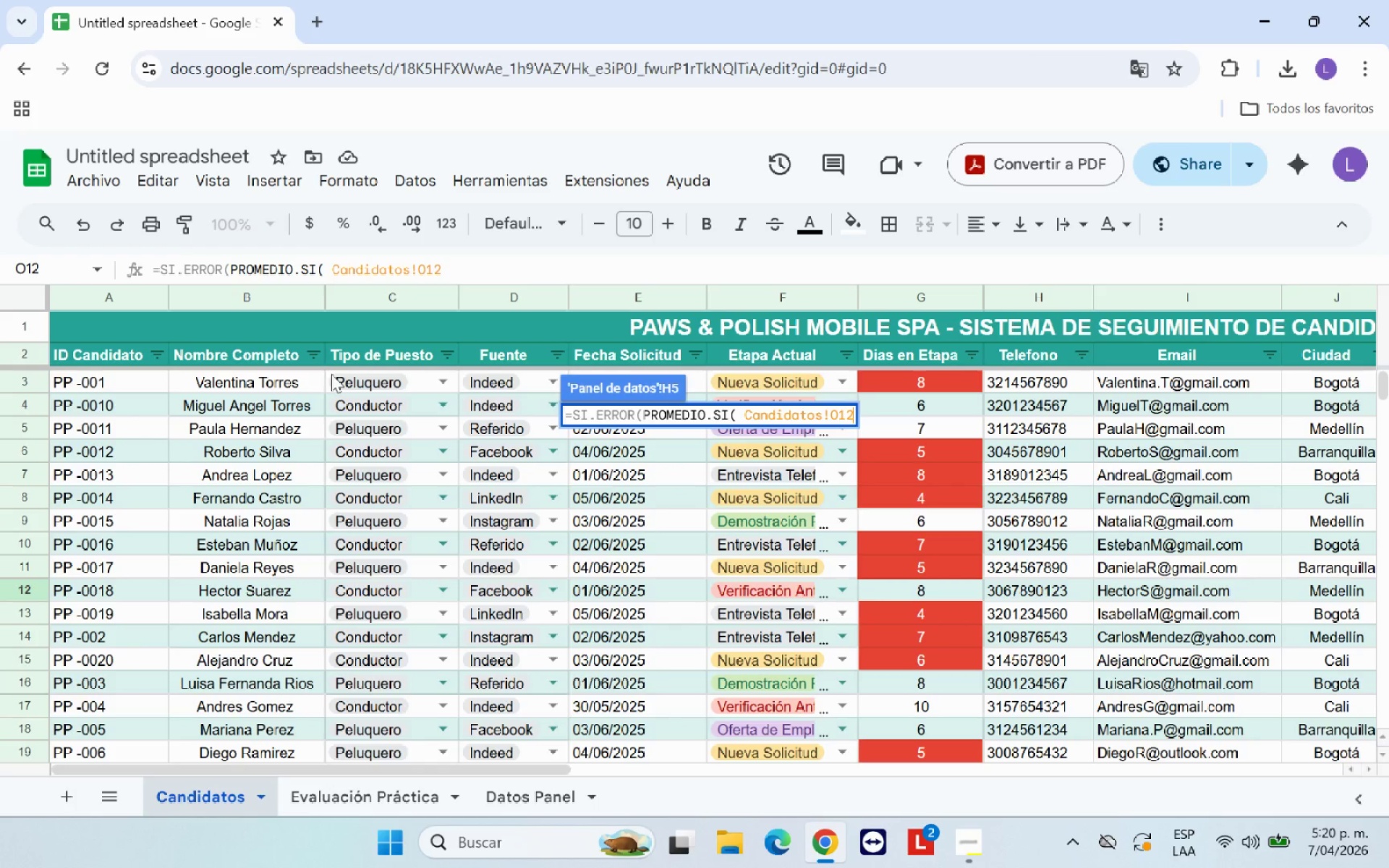 
left_click_drag(start_coordinate=[331, 374], to_coordinate=[344, 480])
 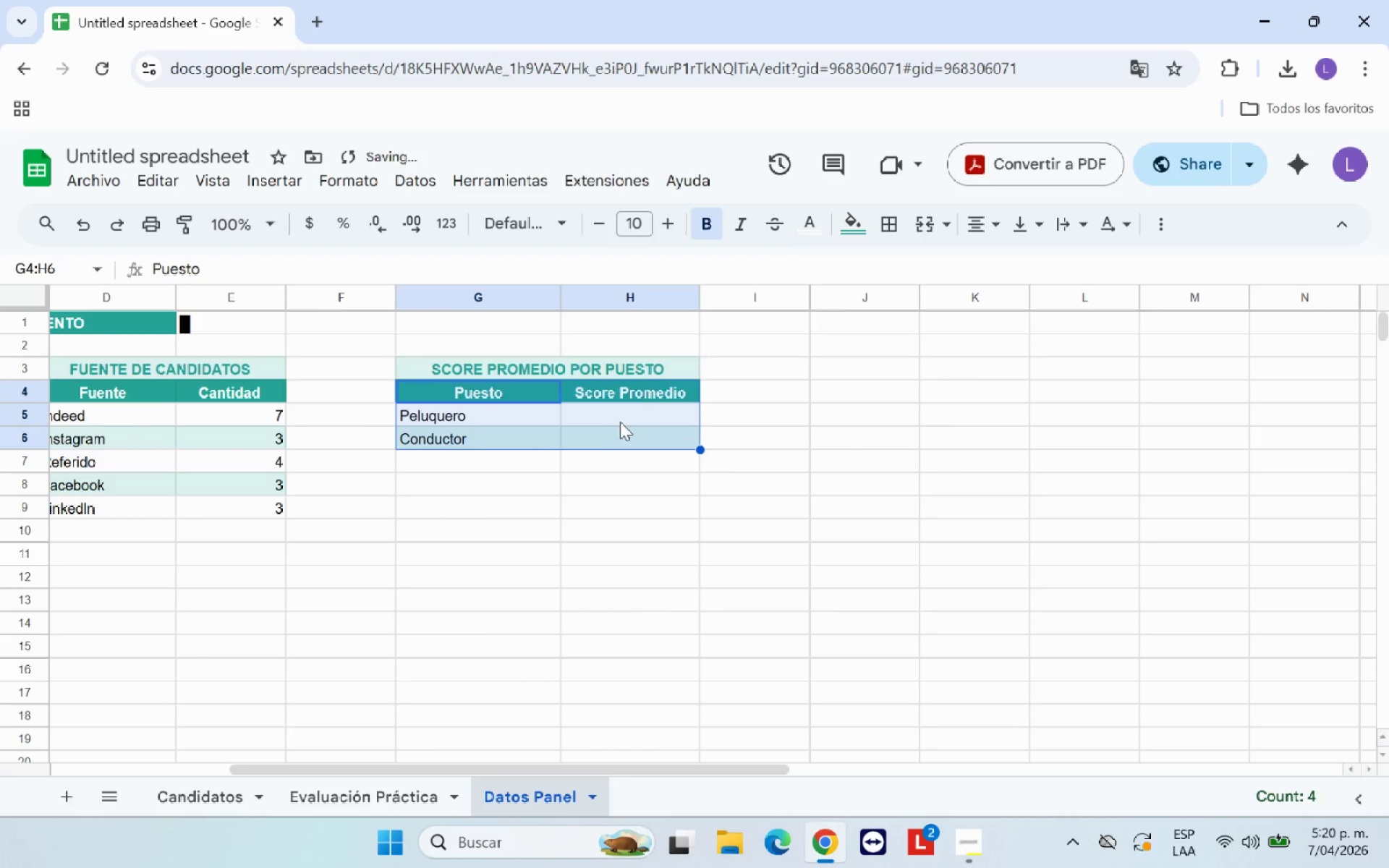 
left_click([631, 415])
 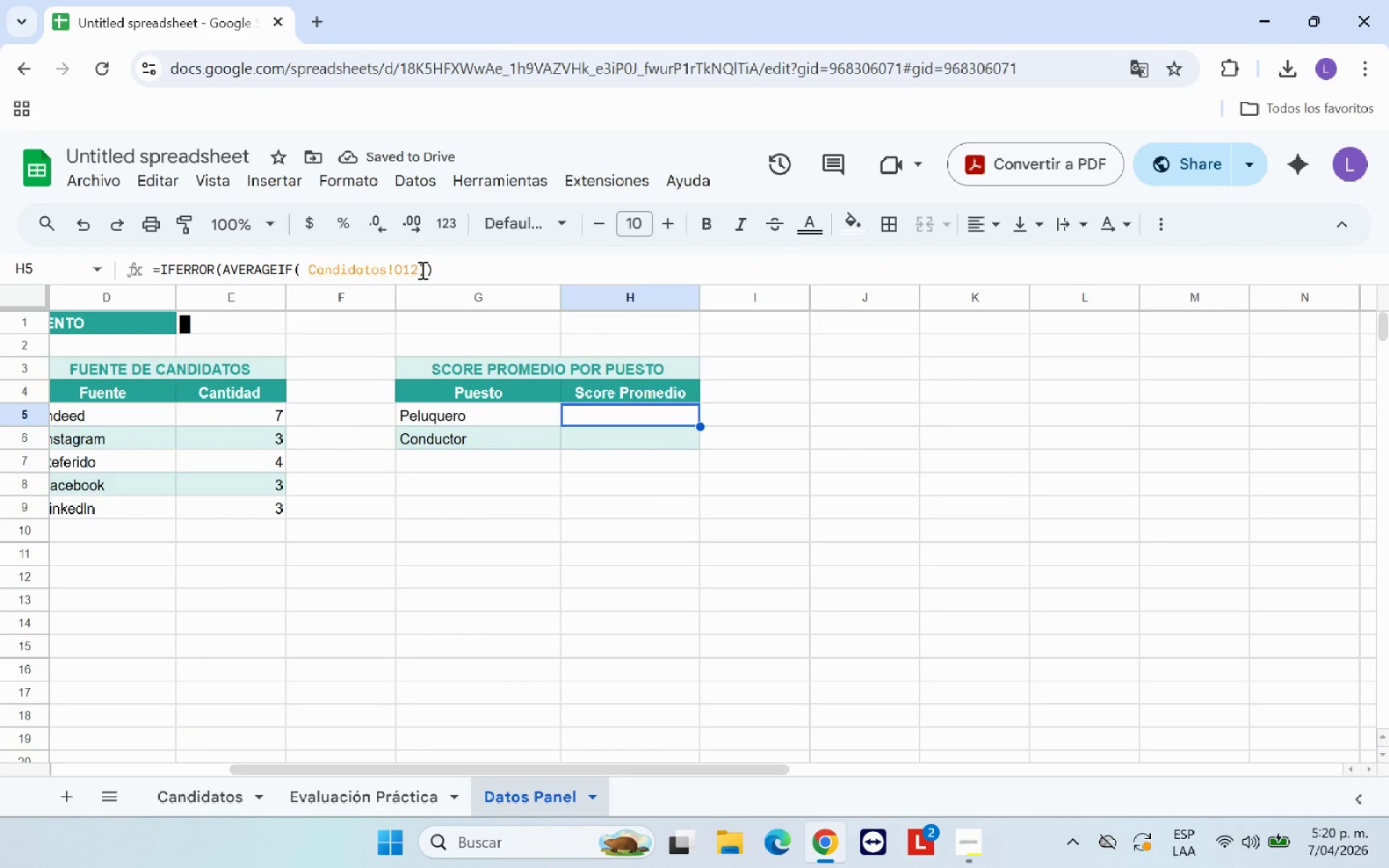 
left_click_drag(start_coordinate=[417, 269], to_coordinate=[308, 276])
 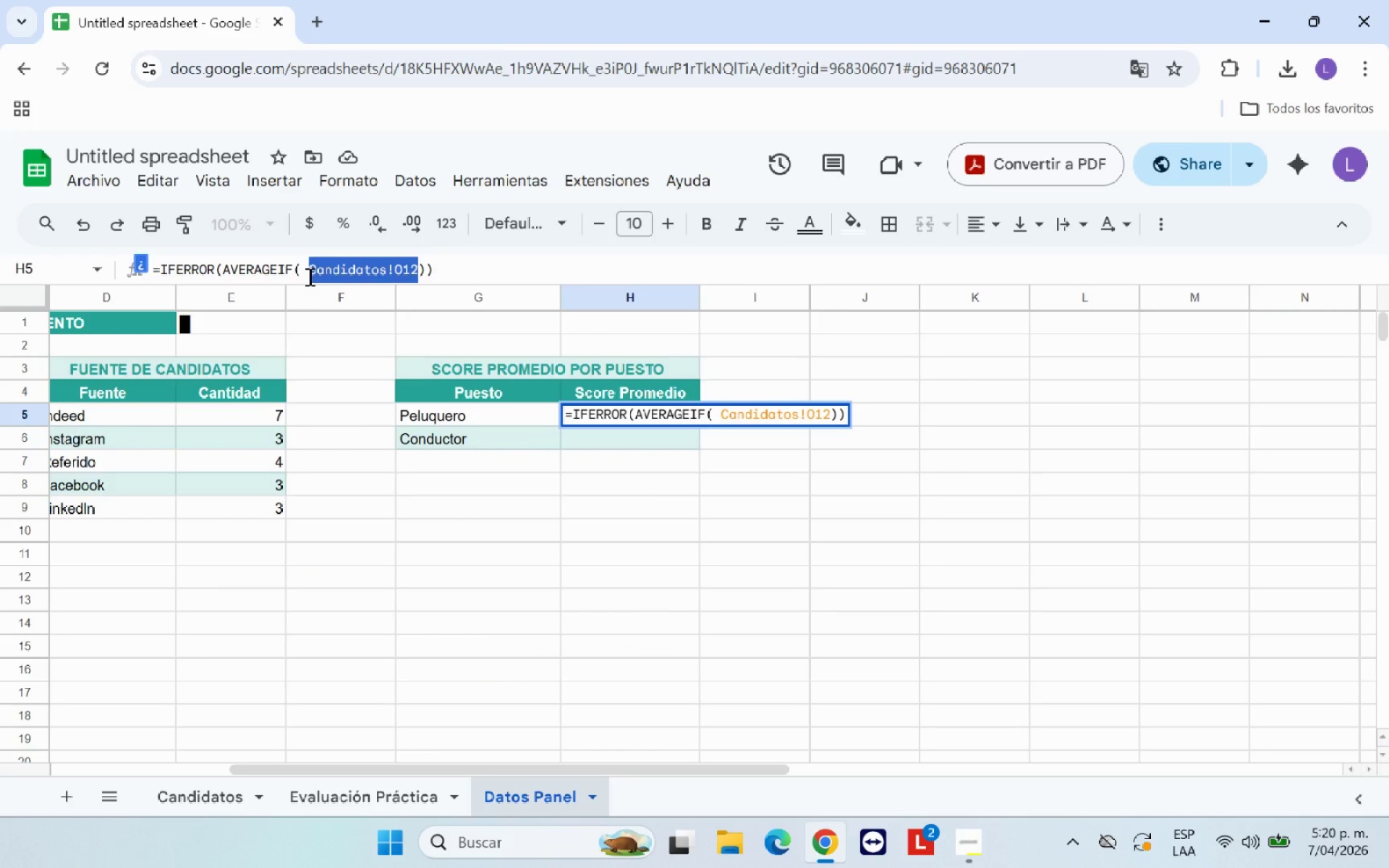 
key(Backspace)
 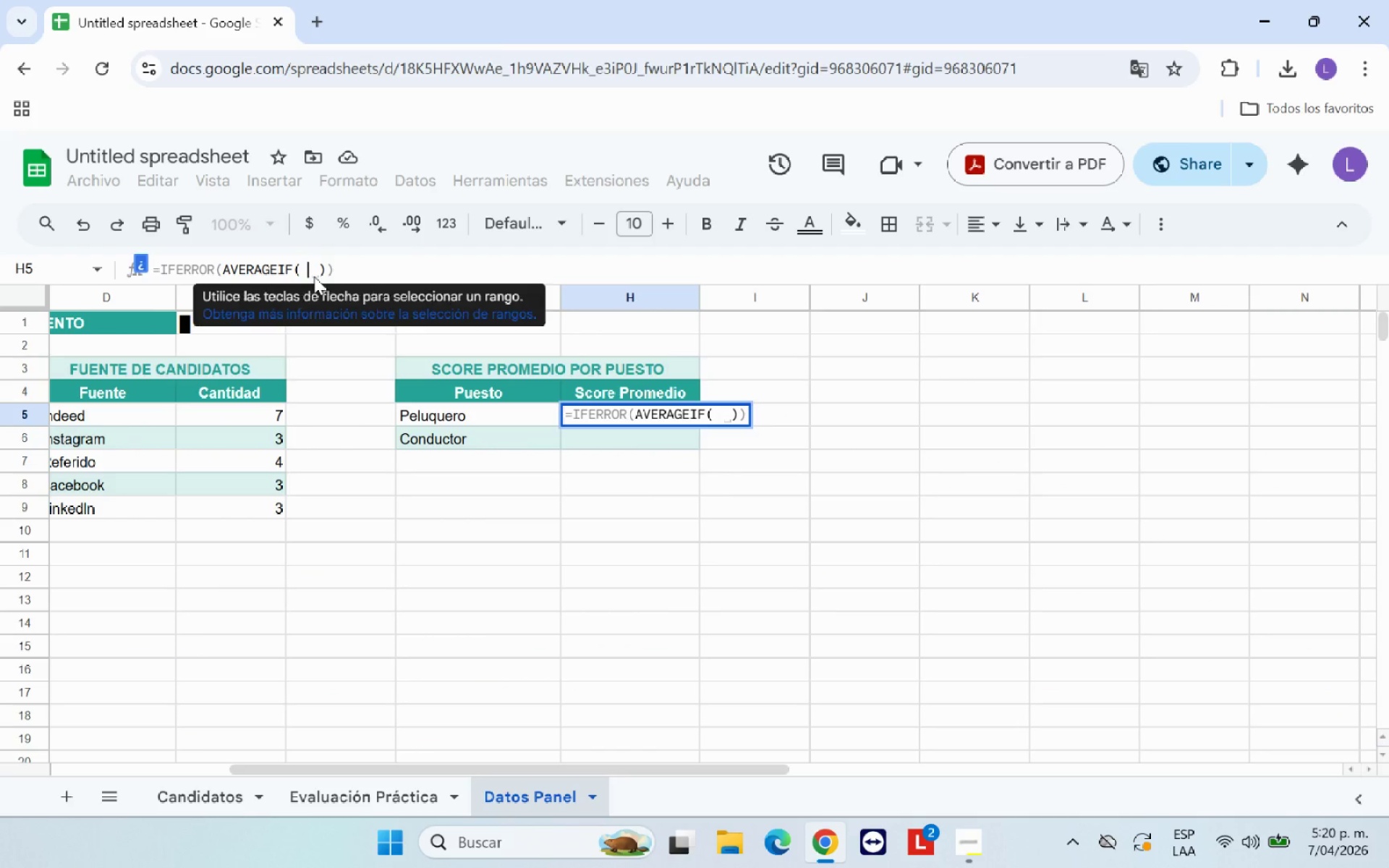 
key(Backspace)
 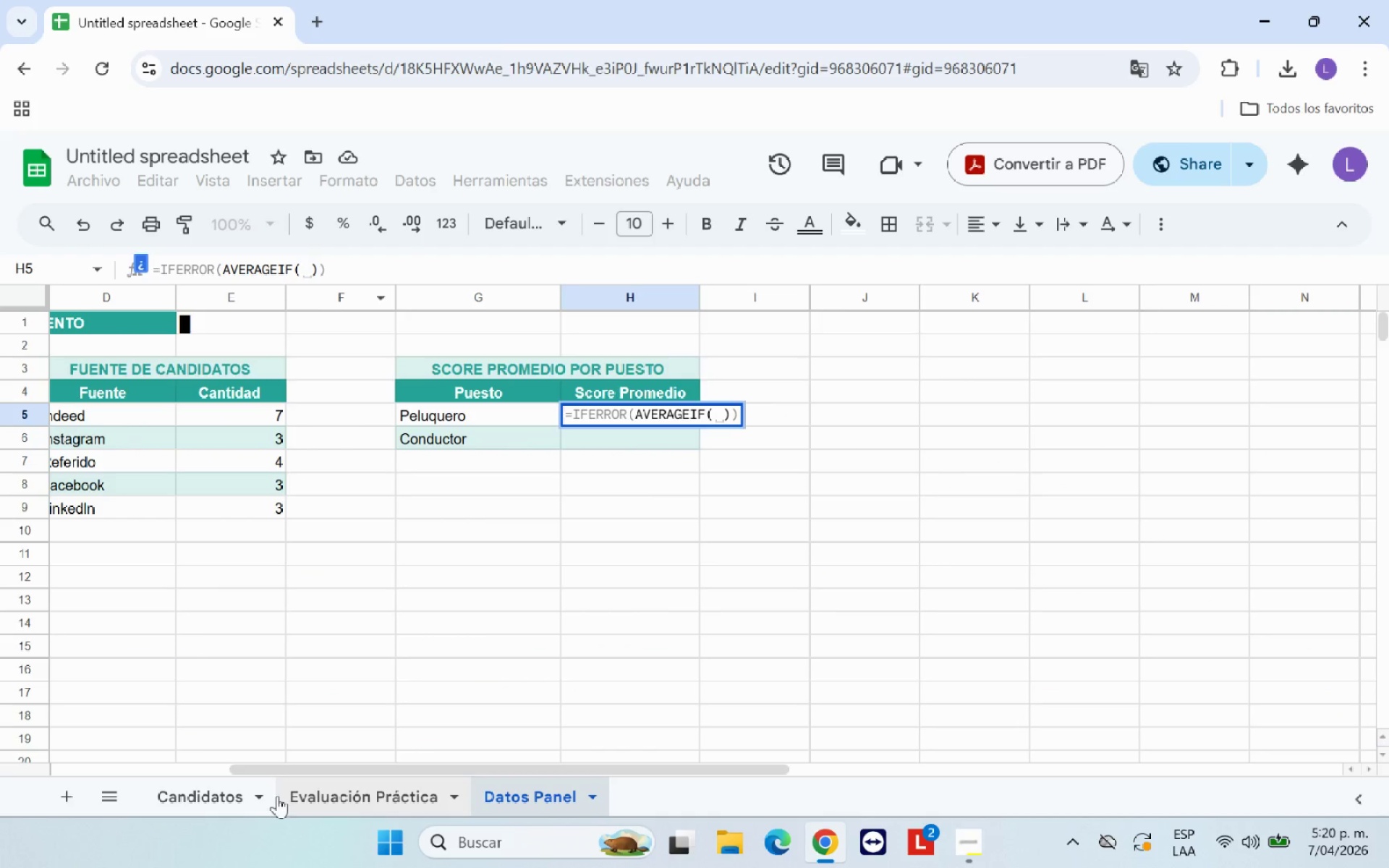 
left_click([245, 798])
 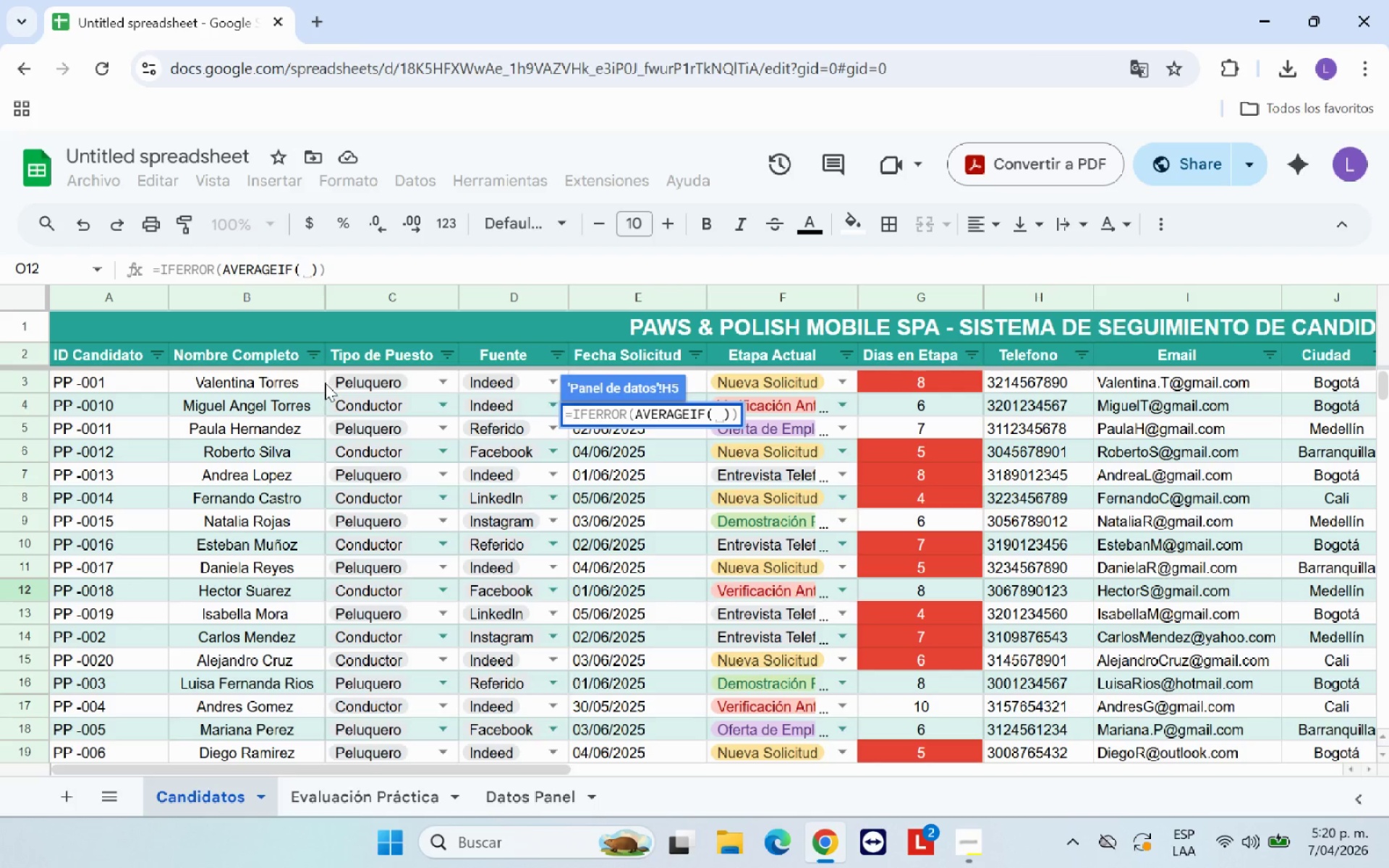 
left_click_drag(start_coordinate=[329, 375], to_coordinate=[408, 661])
 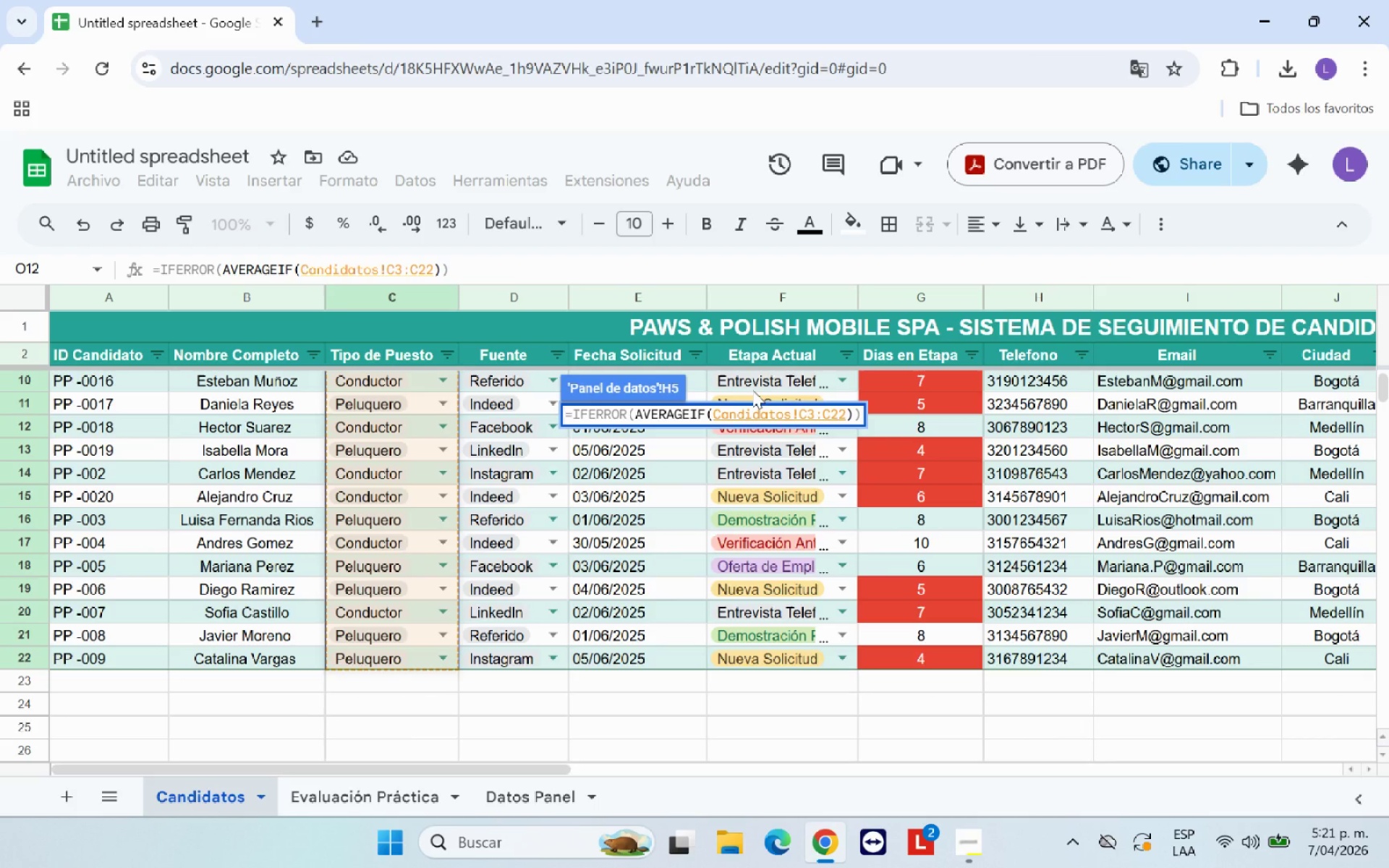 
key(Comma)
 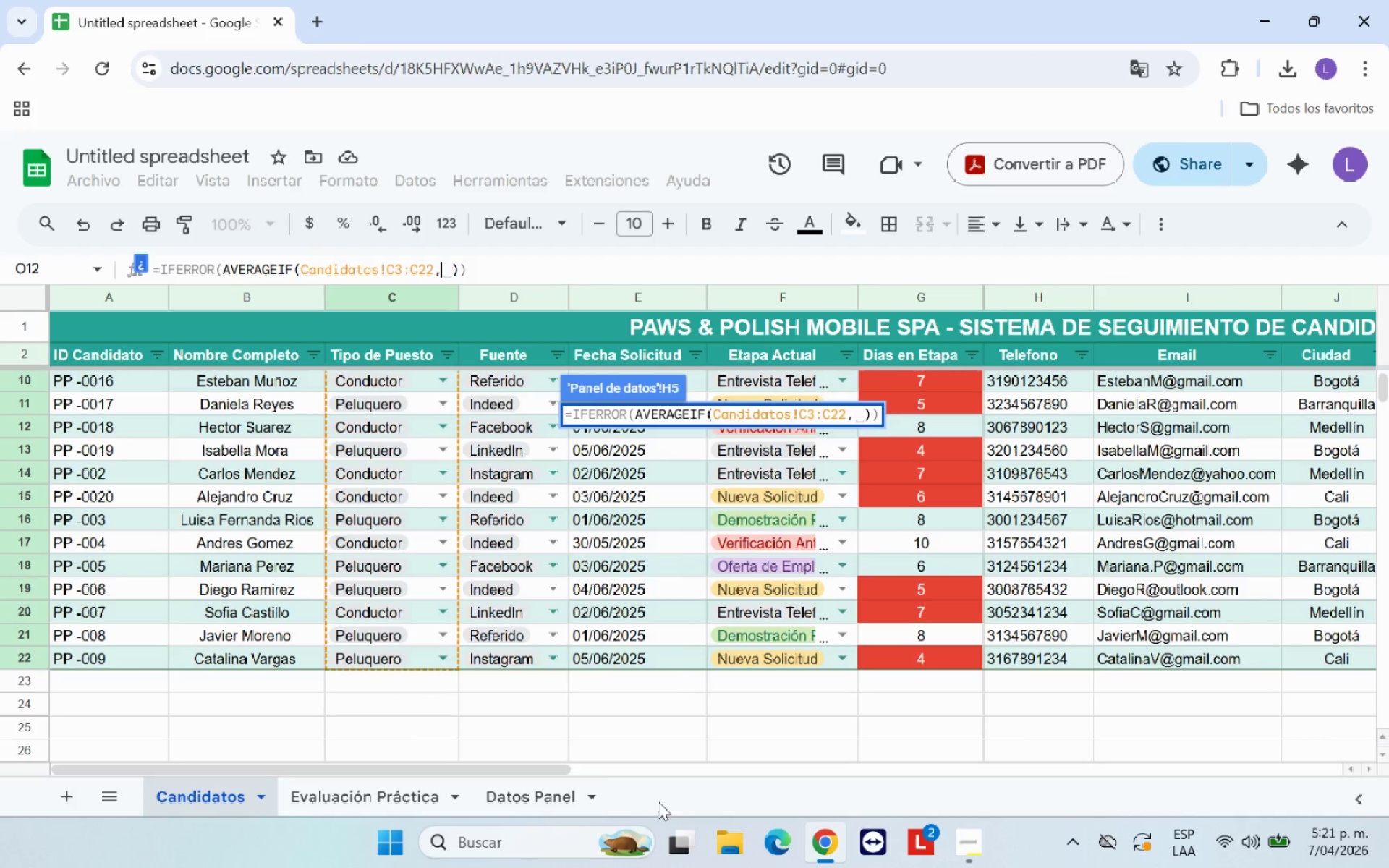 
left_click([568, 802])
 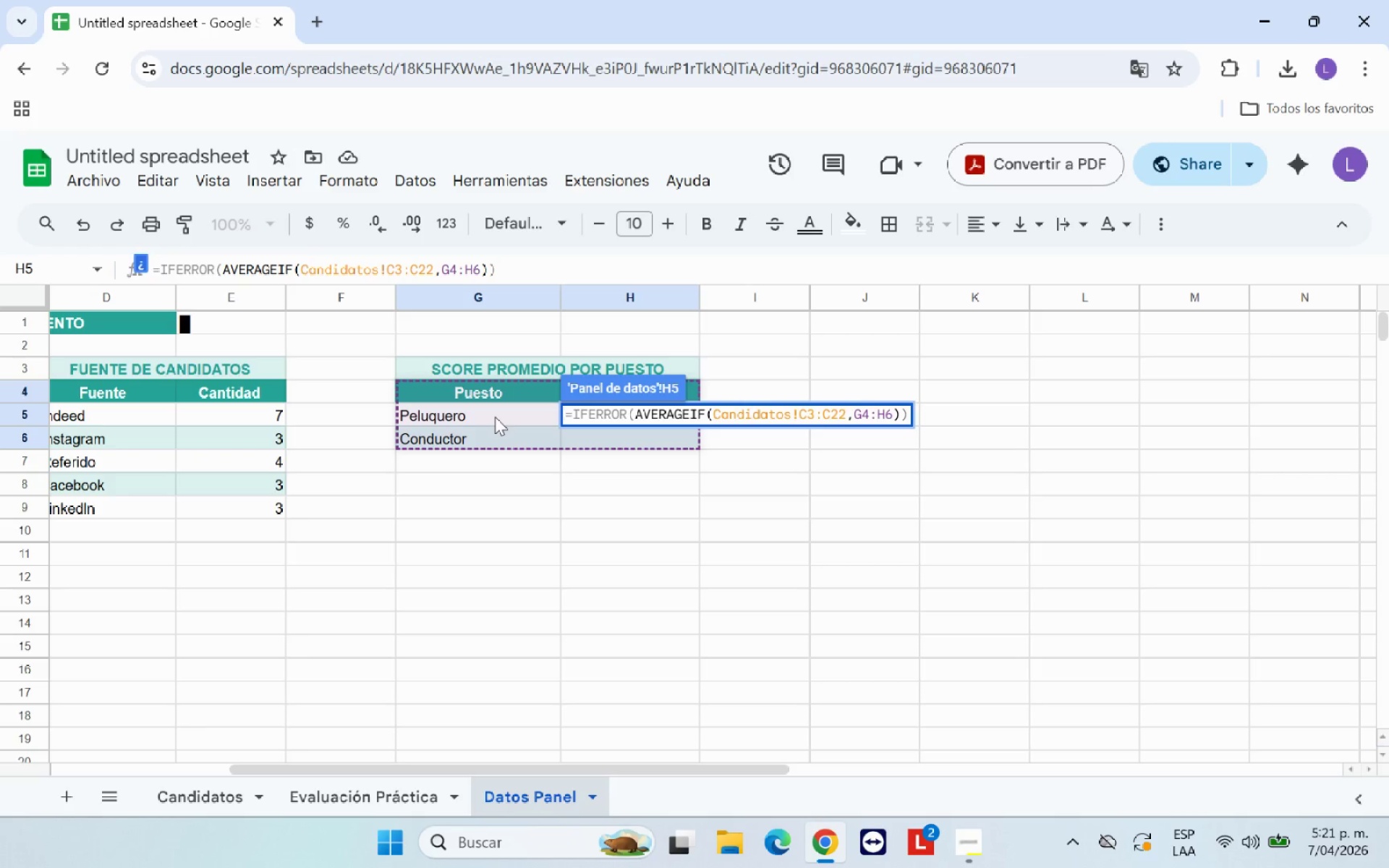 
left_click([495, 417])
 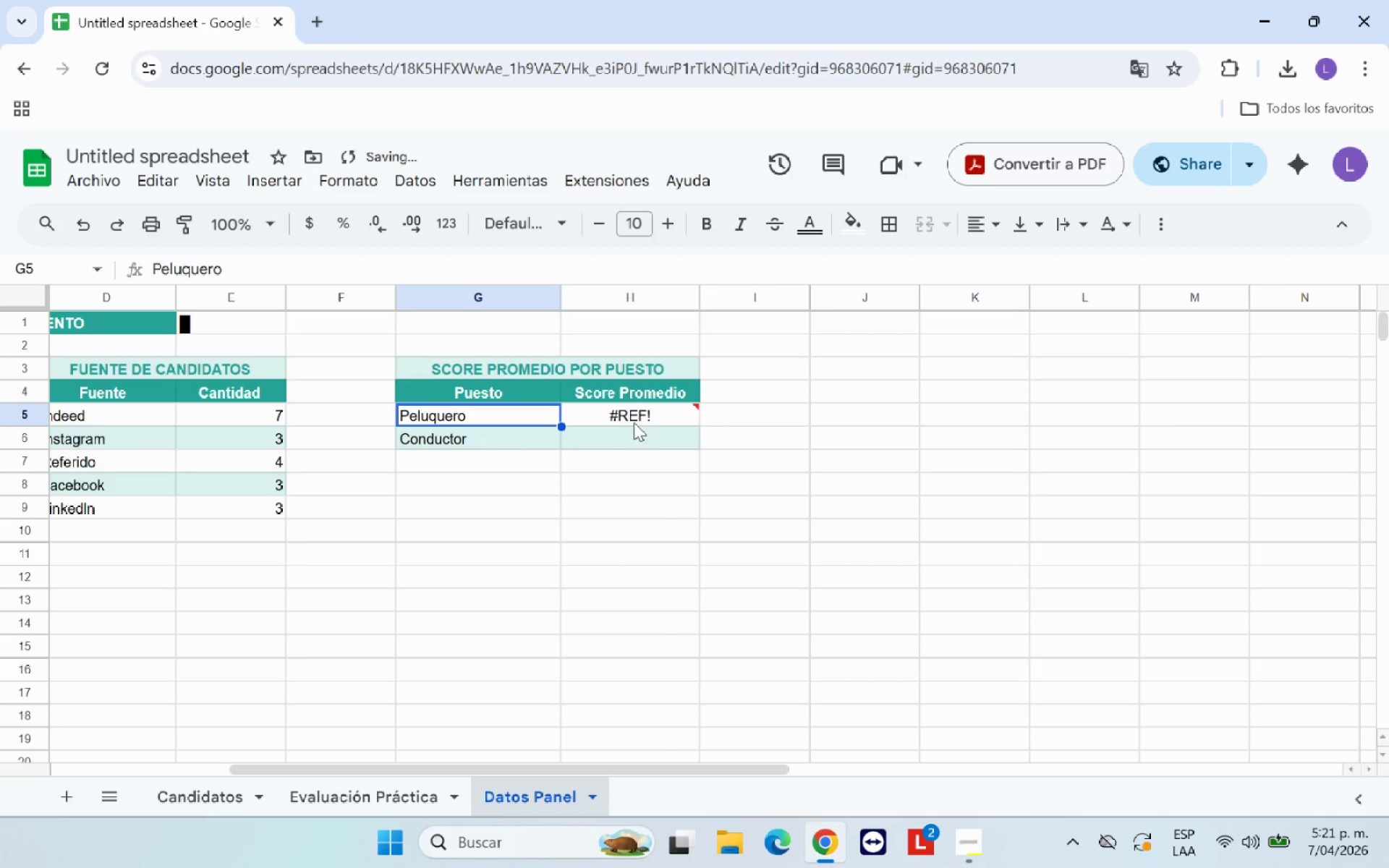 
left_click([642, 414])
 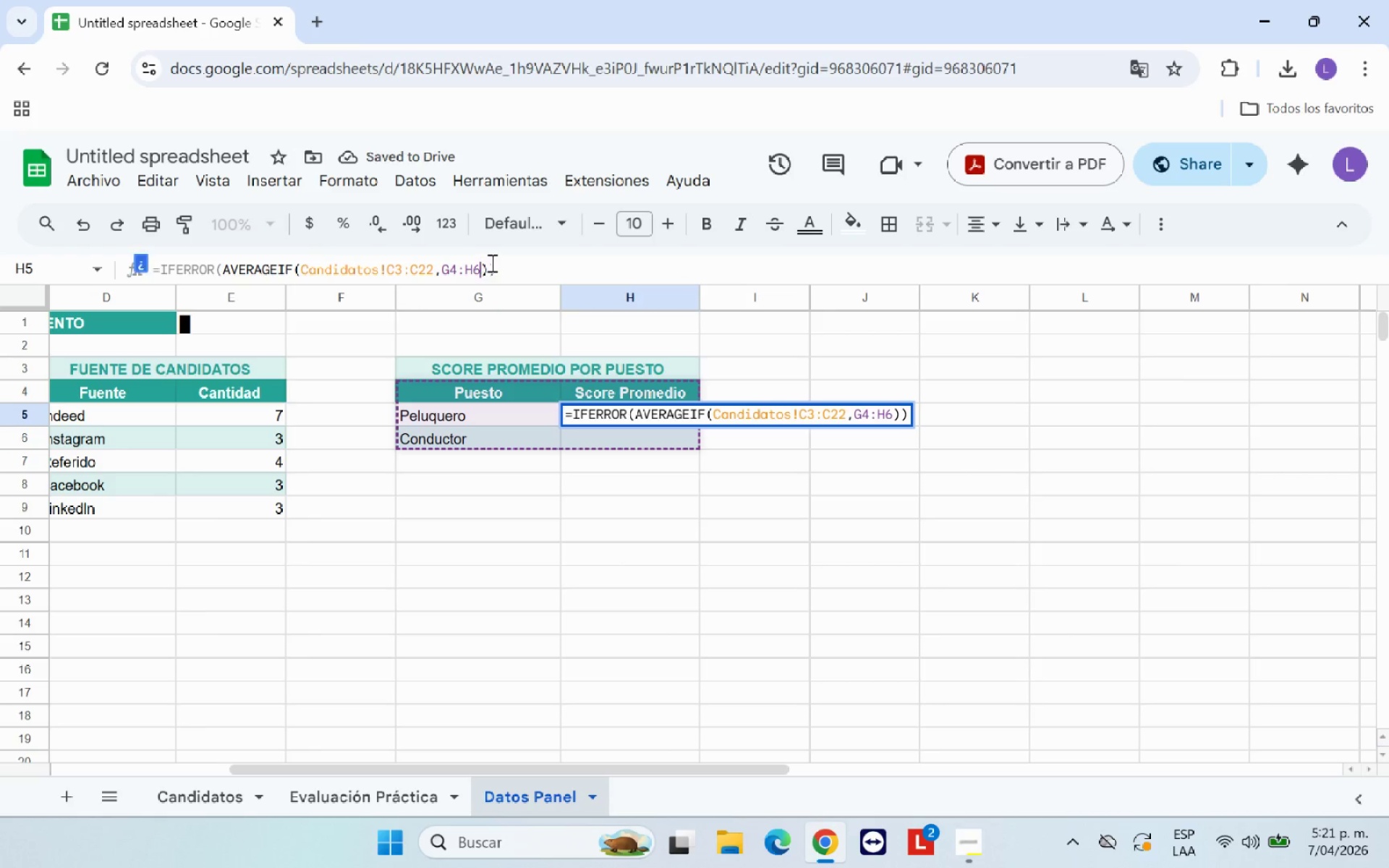 
key(Backspace)
 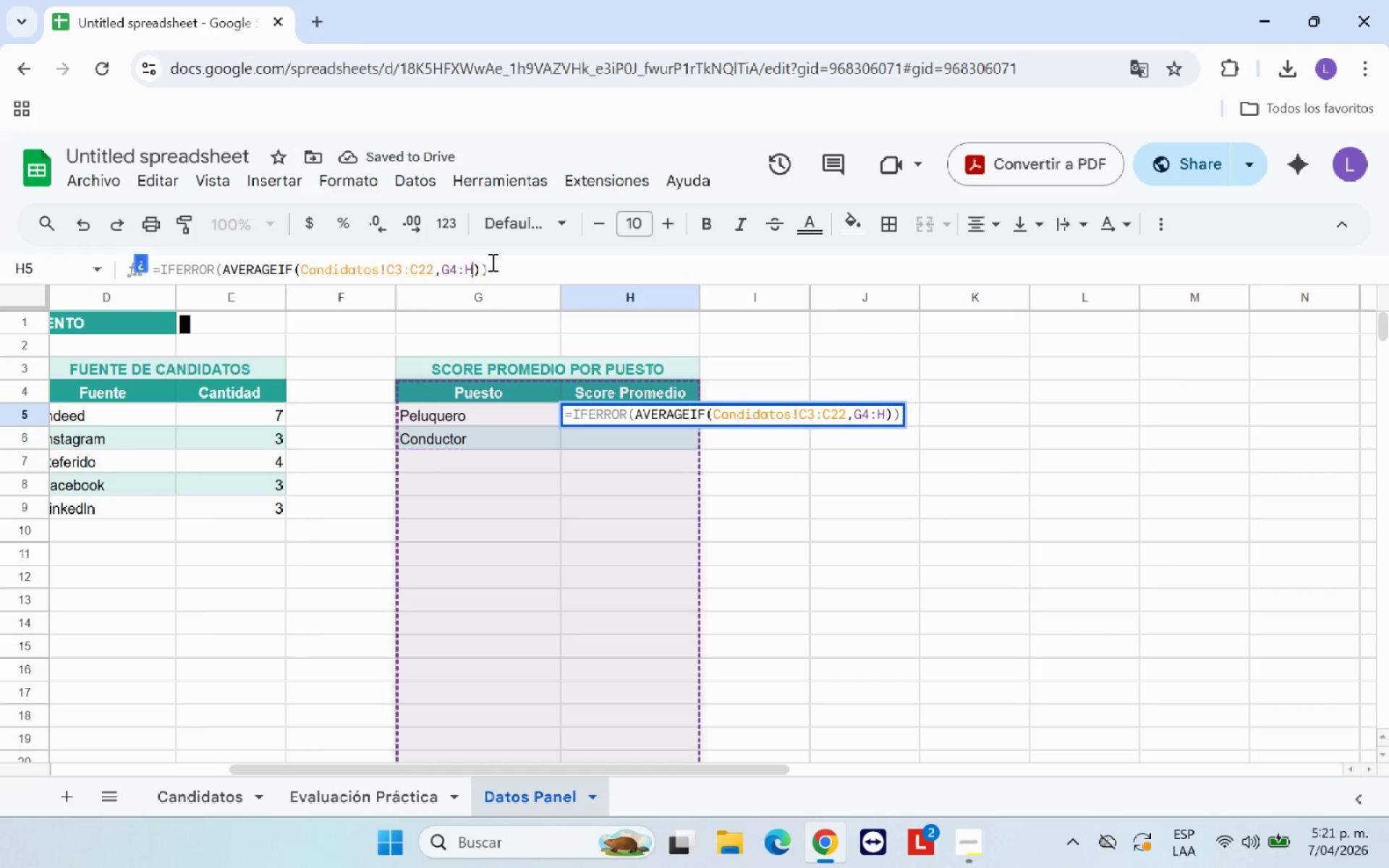 
key(Backspace)
 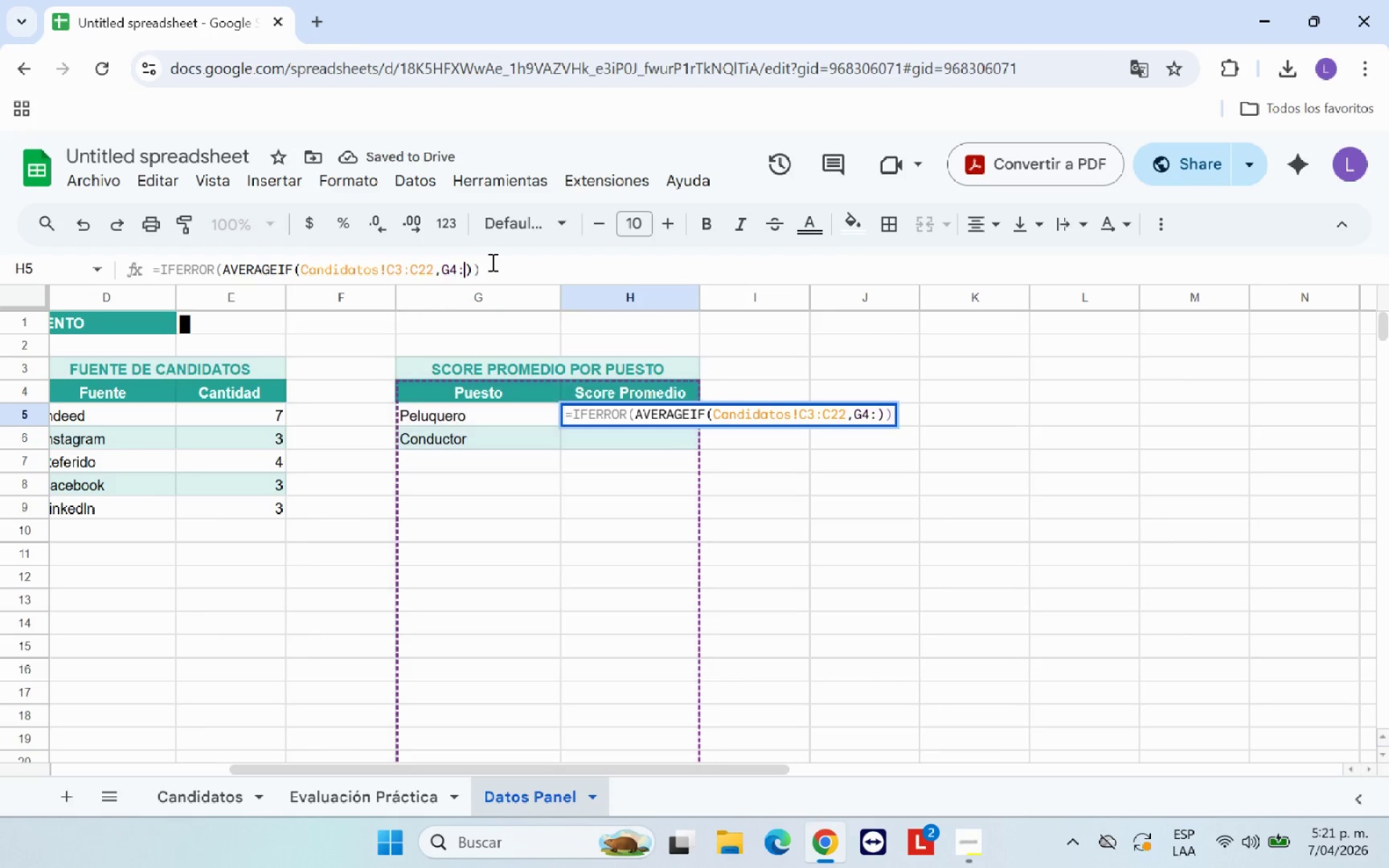 
key(Backspace)
 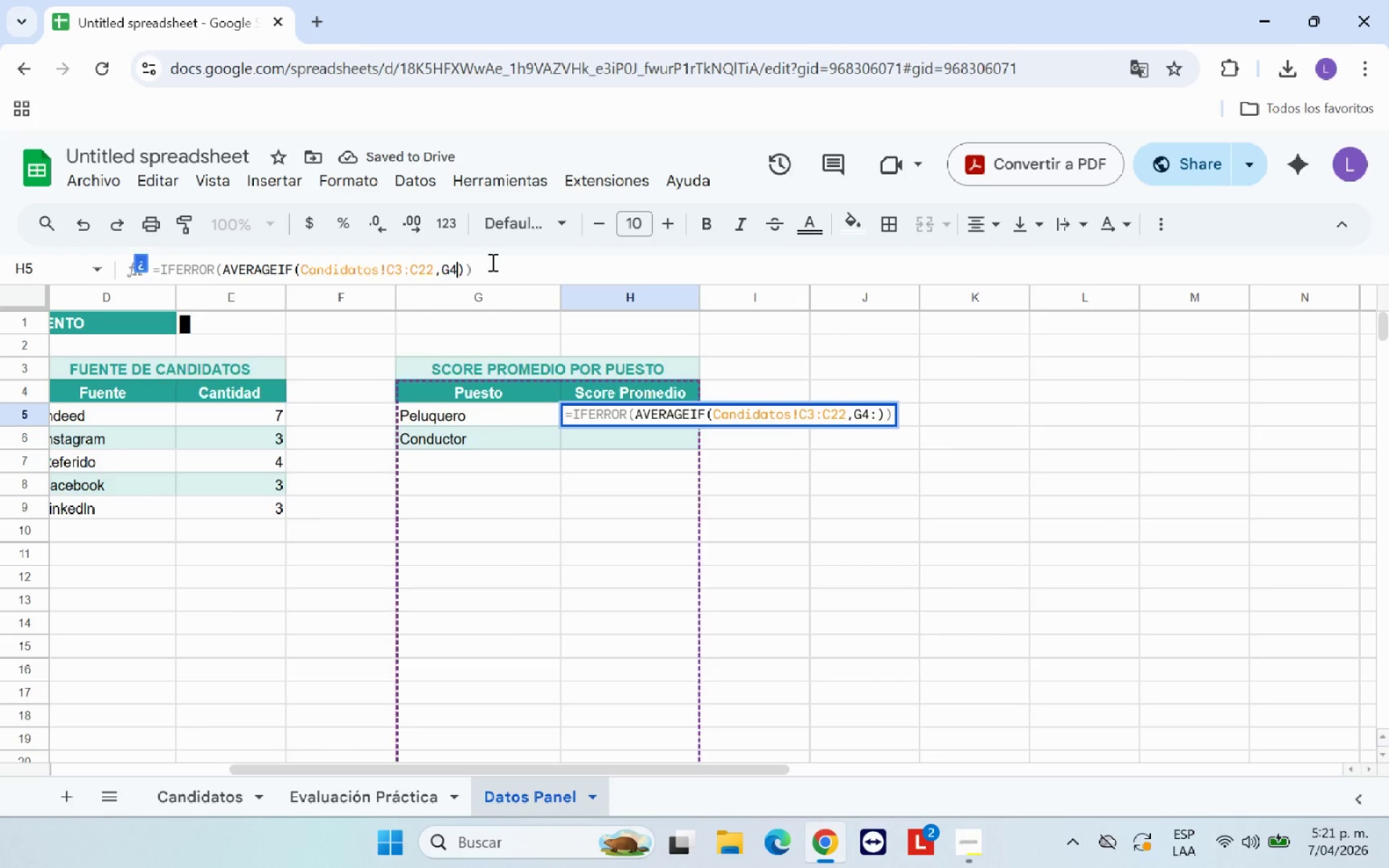 
key(Backspace)
 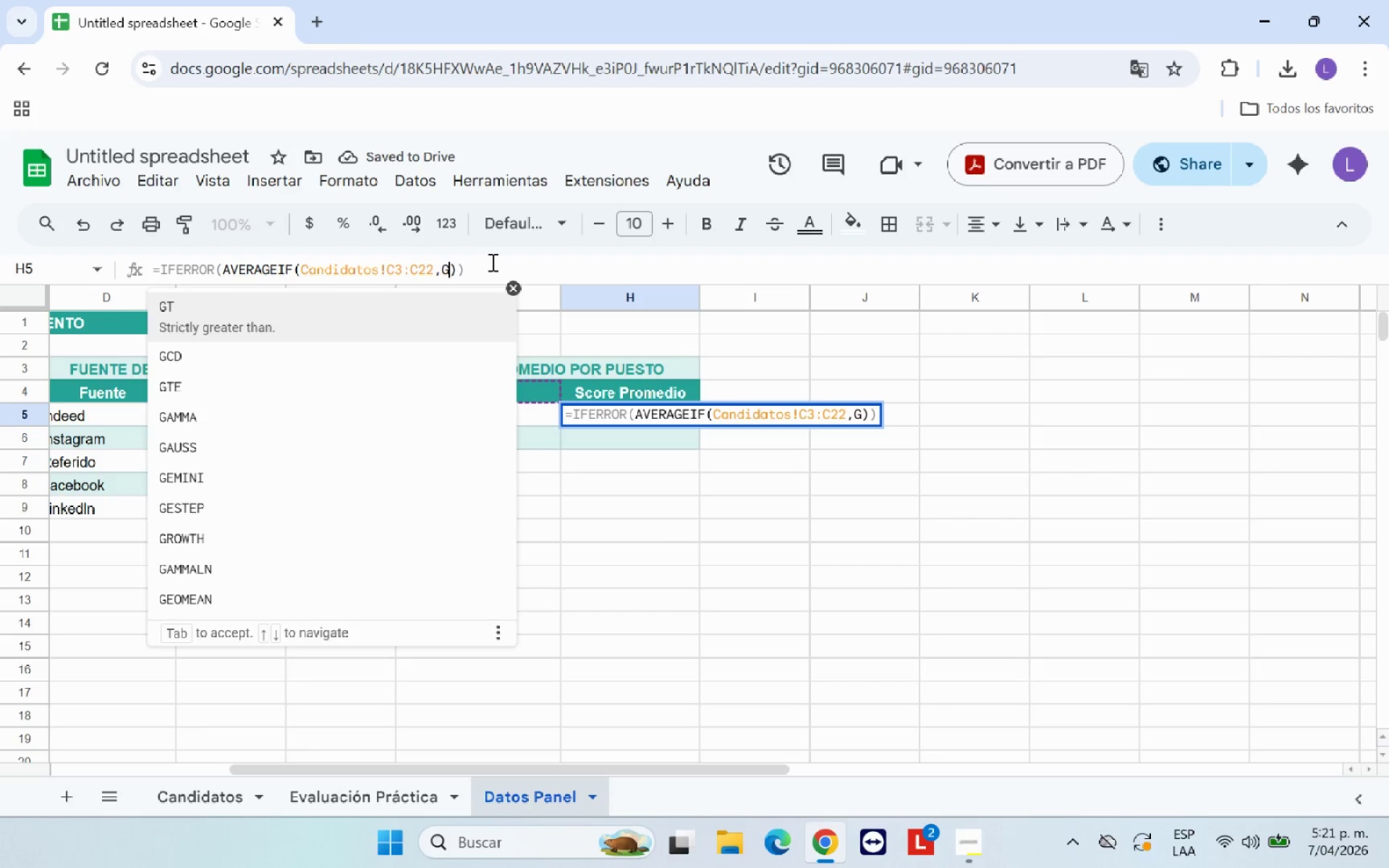 
key(Backspace)
 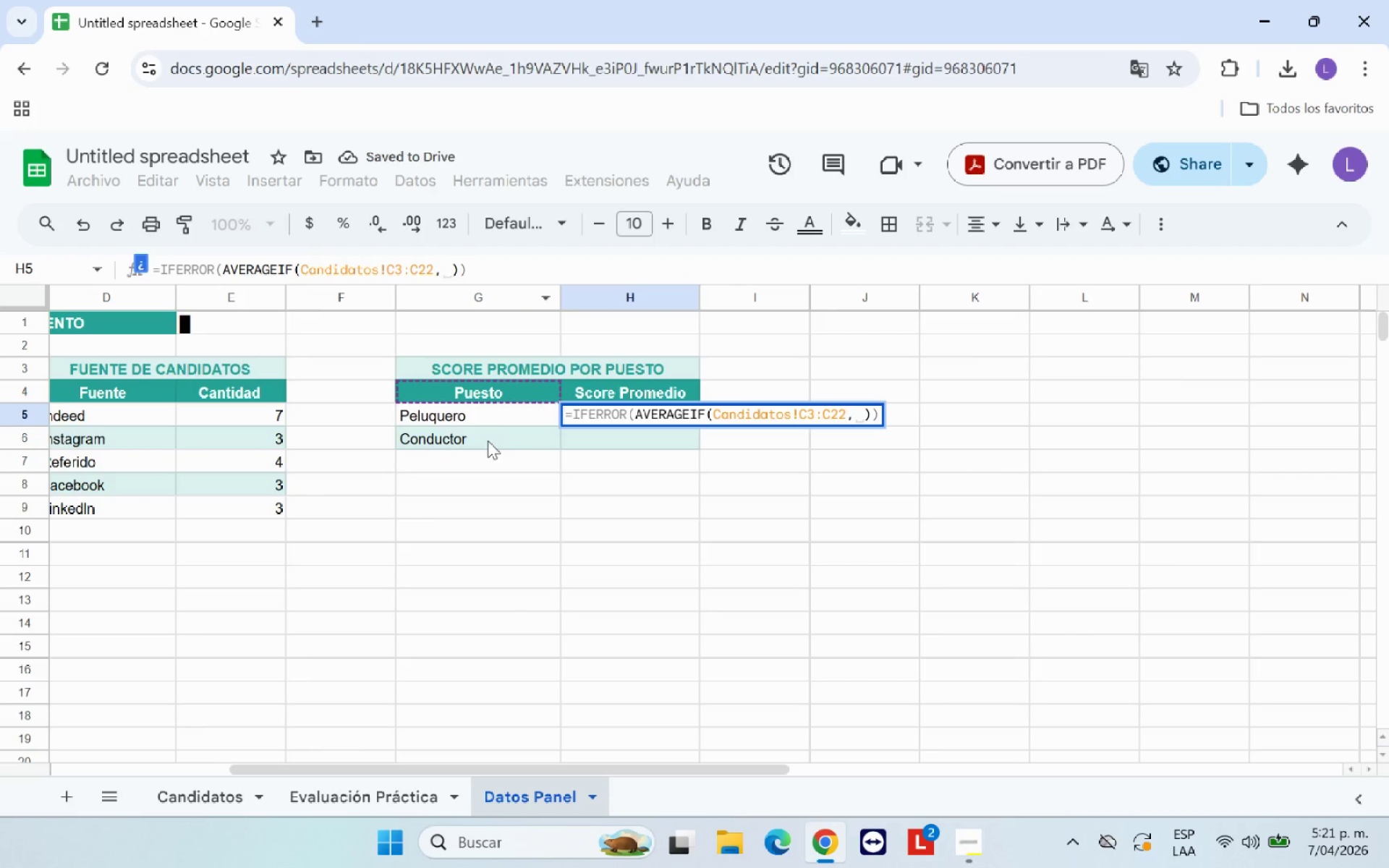 
left_click([489, 416])
 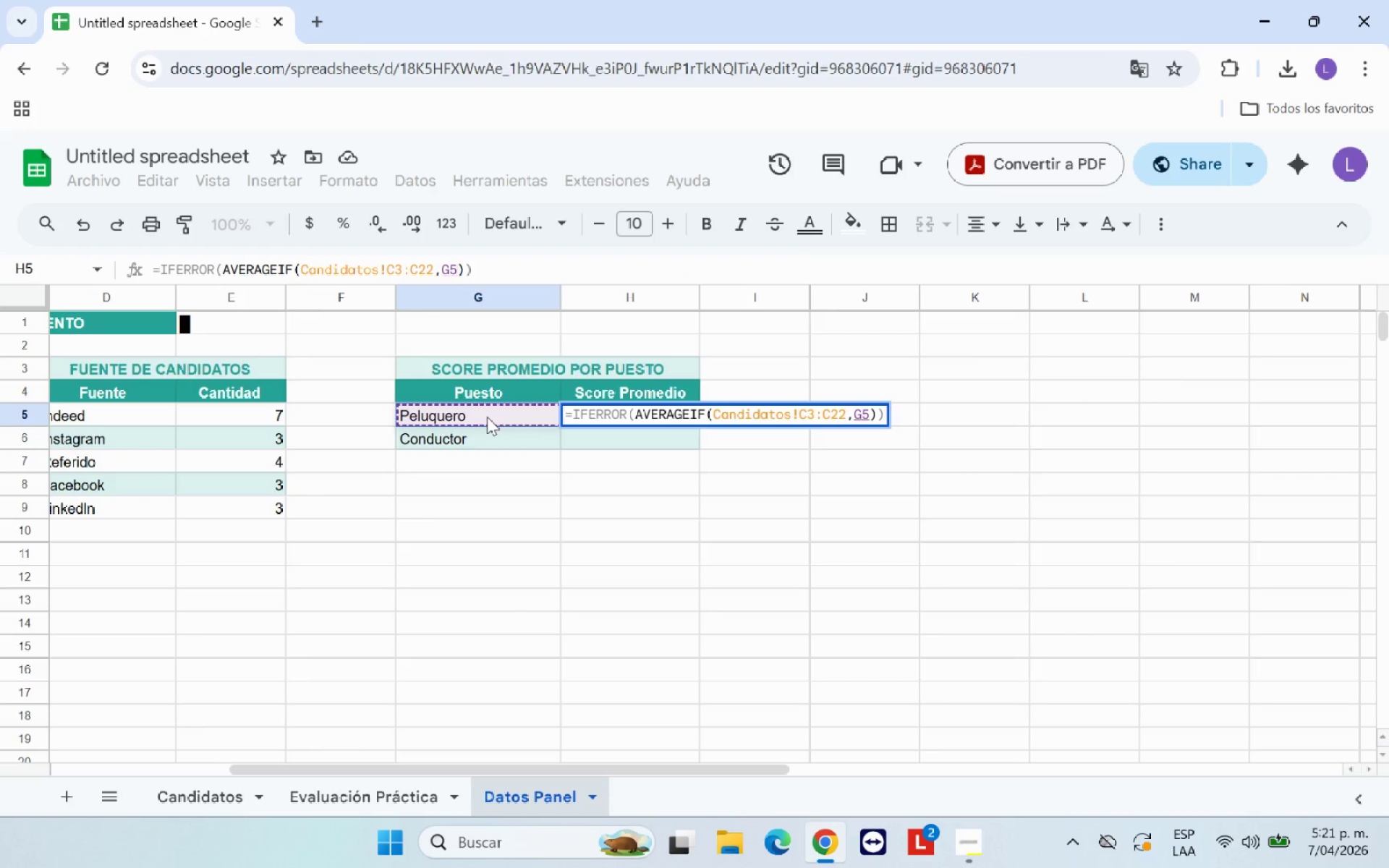 
key(Comma)
 